 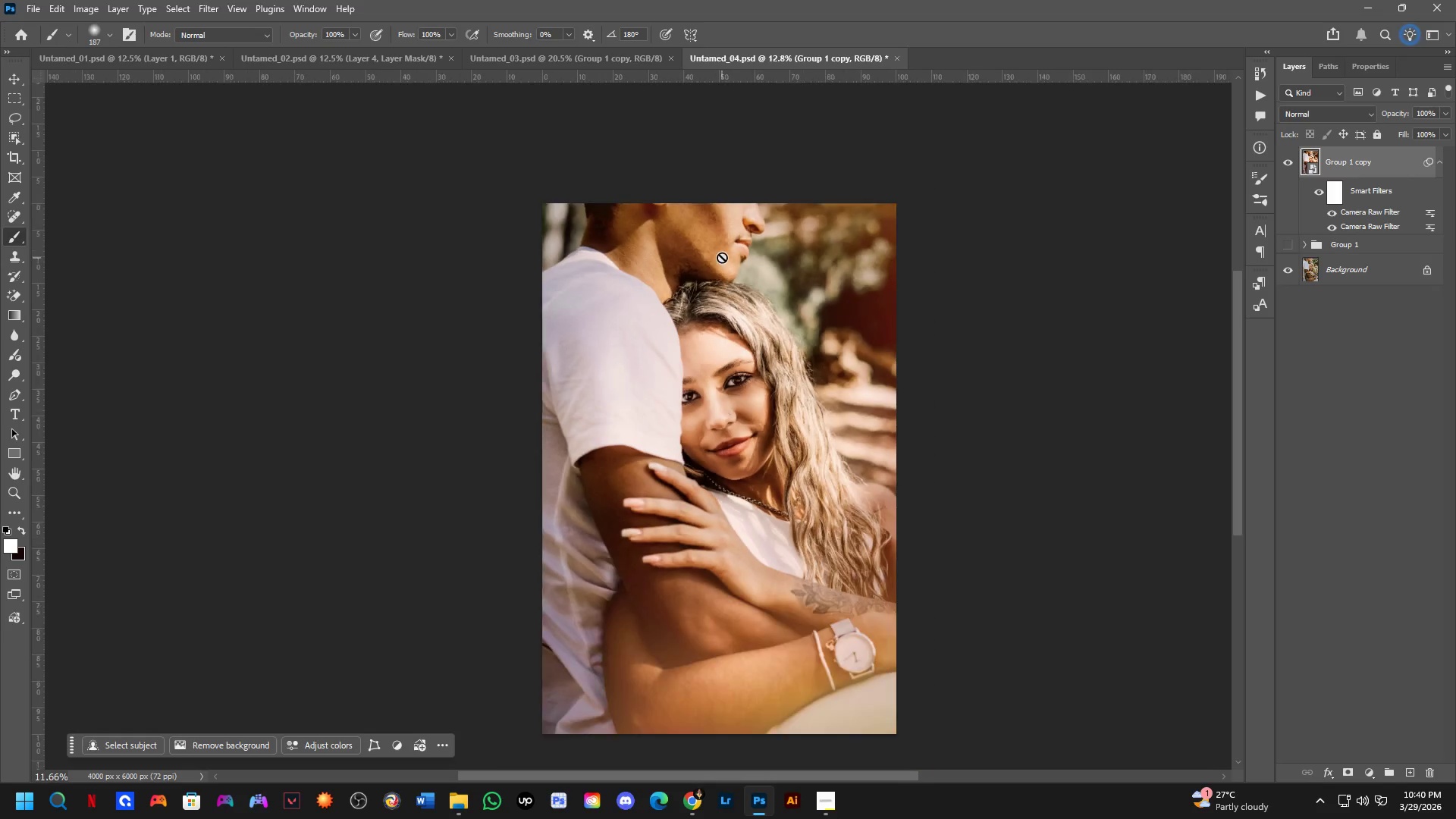 
left_click_drag(start_coordinate=[797, 232], to_coordinate=[791, 225])
 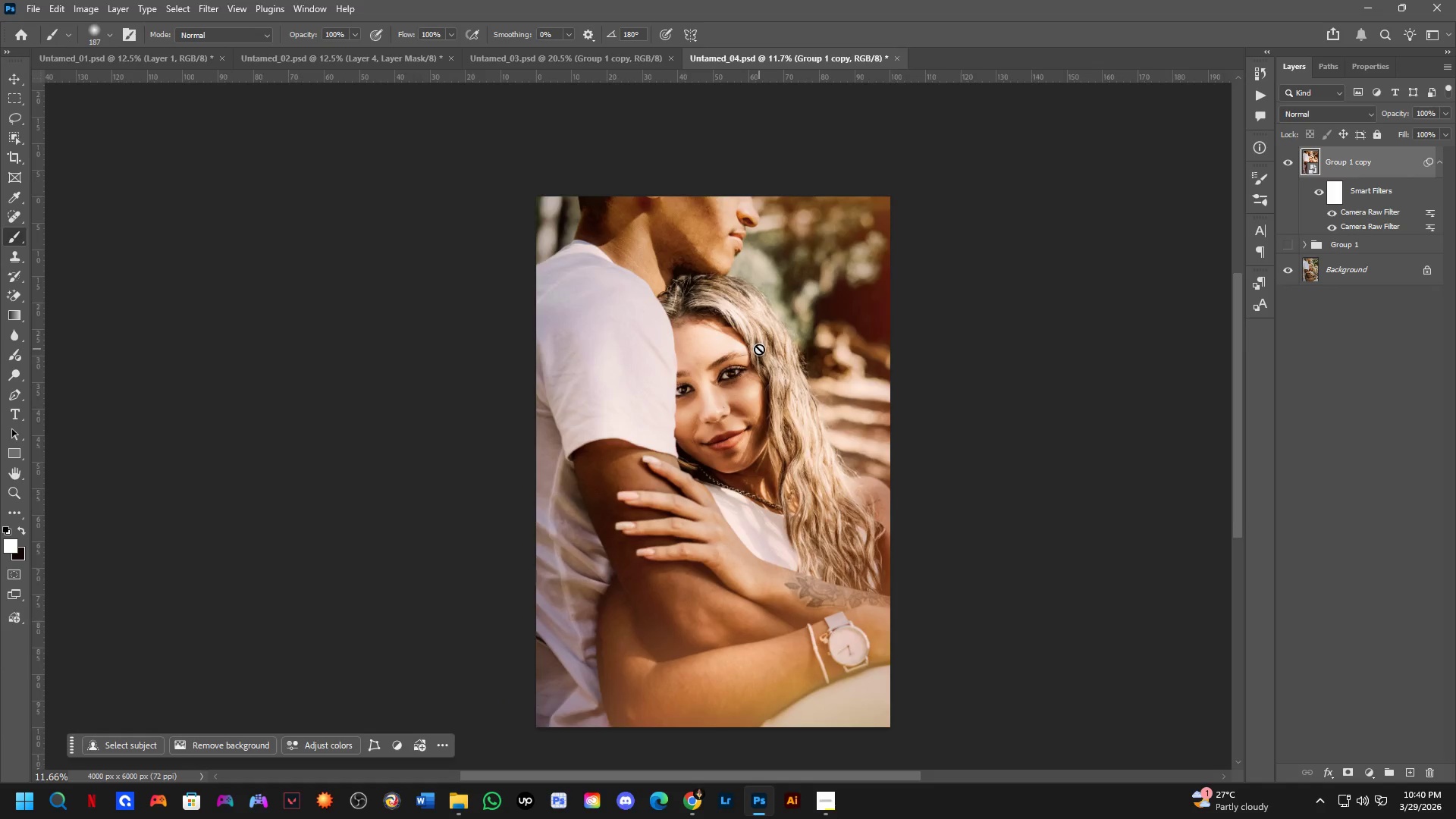 
hold_key(key=Space, duration=0.55)
 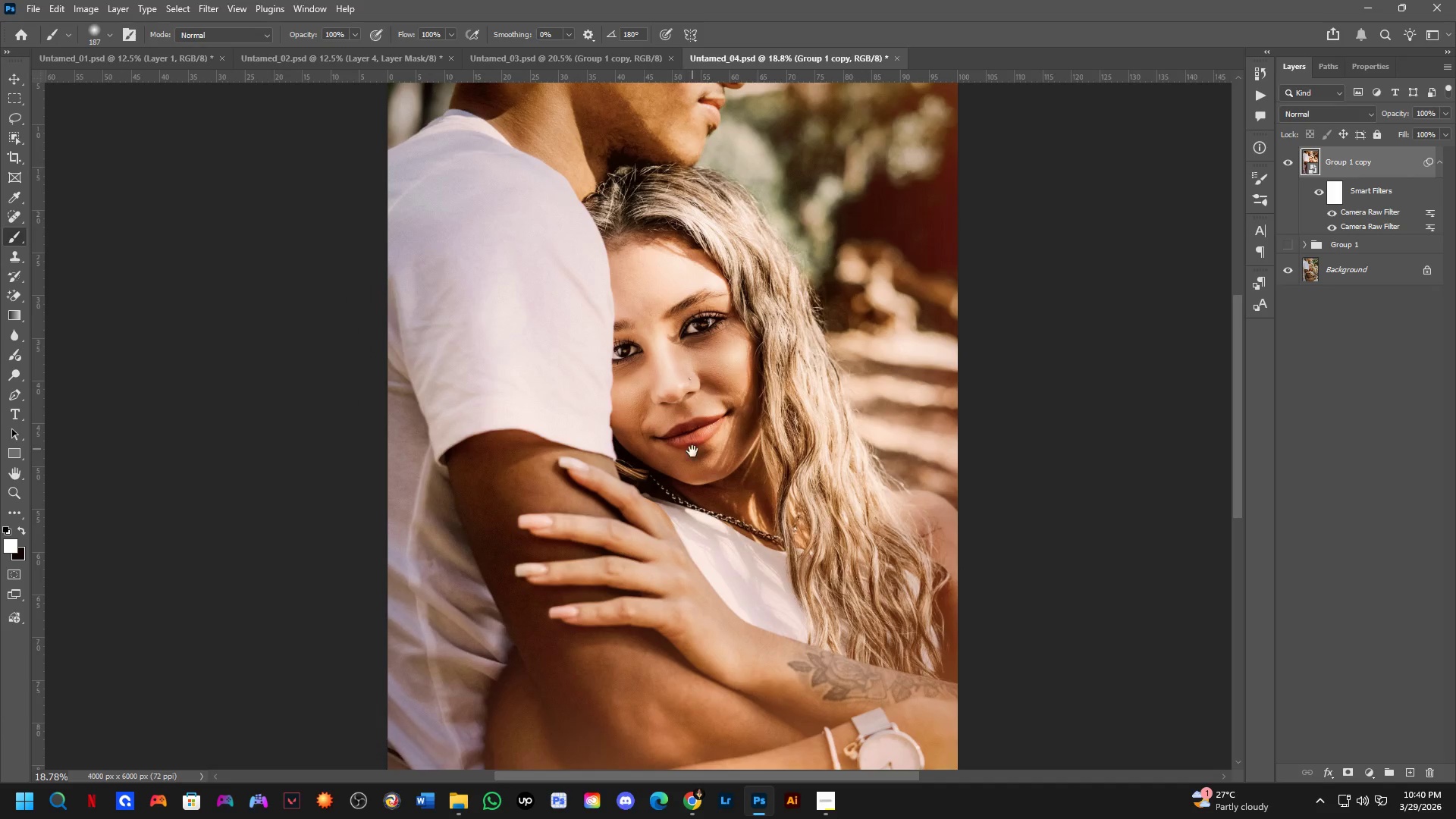 
scroll: coordinate [740, 407], scroll_direction: up, amount: 7.0
 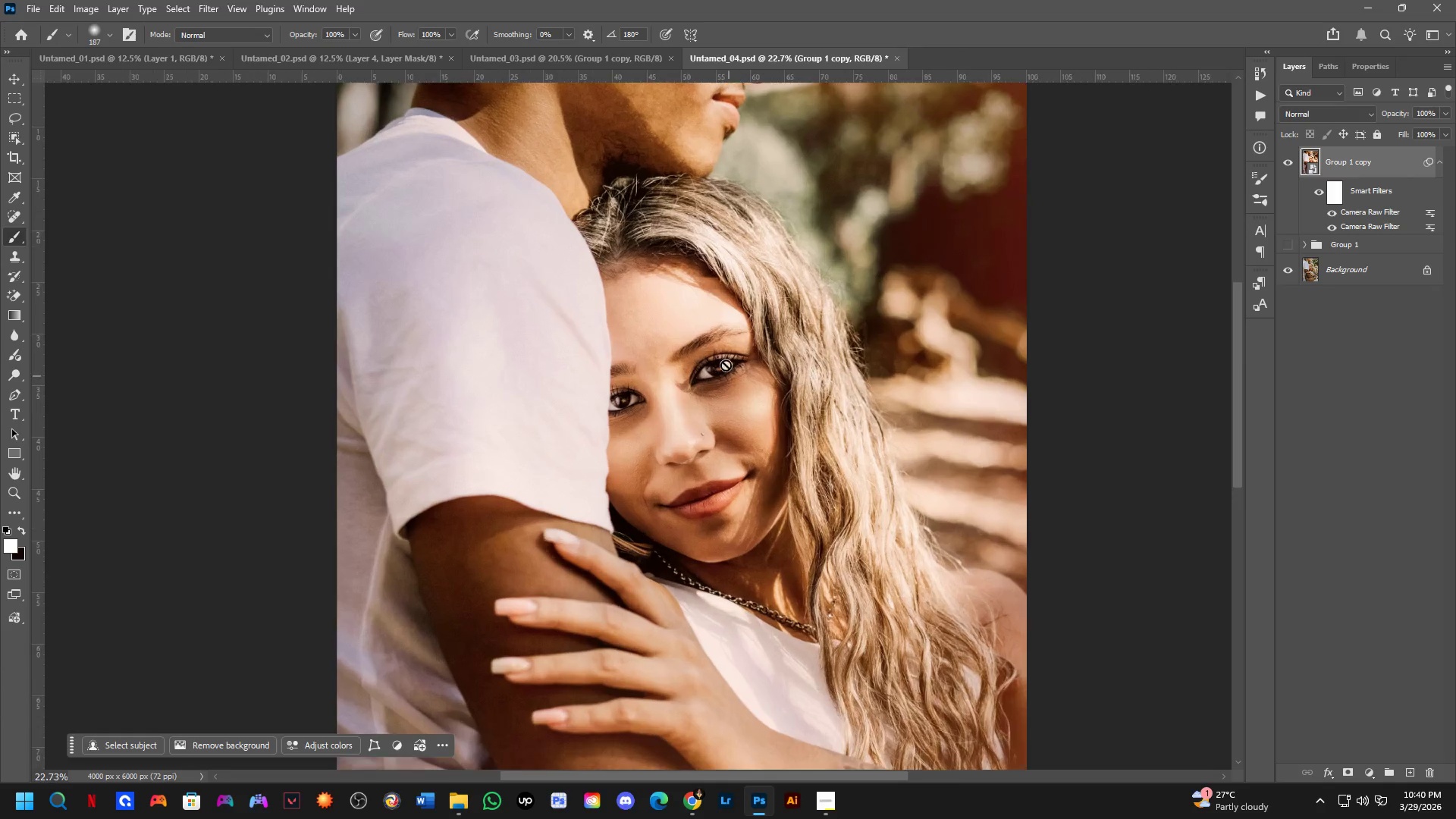 
left_click_drag(start_coordinate=[714, 340], to_coordinate=[703, 299])
 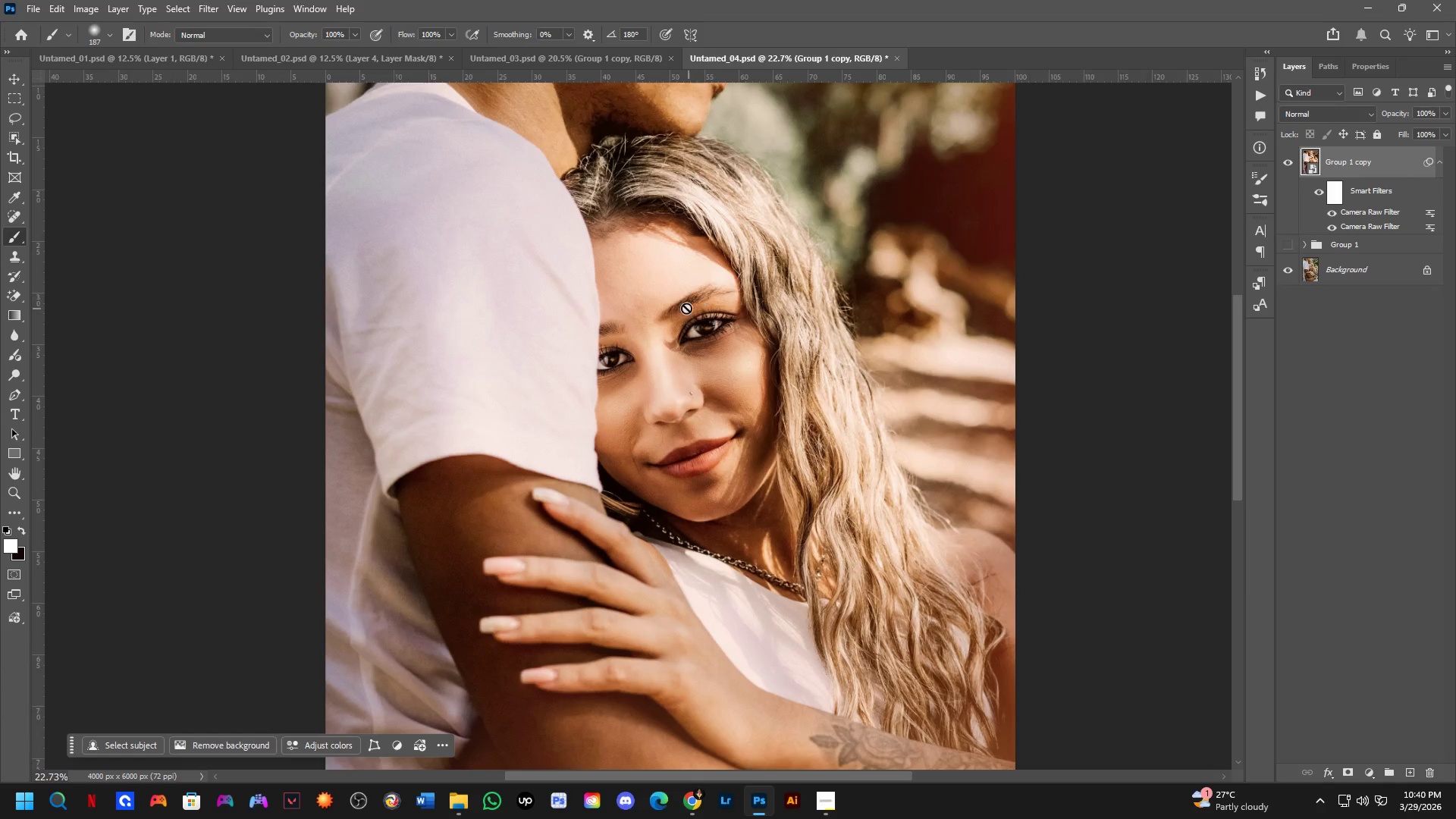 
scroll: coordinate [685, 308], scroll_direction: down, amount: 2.0
 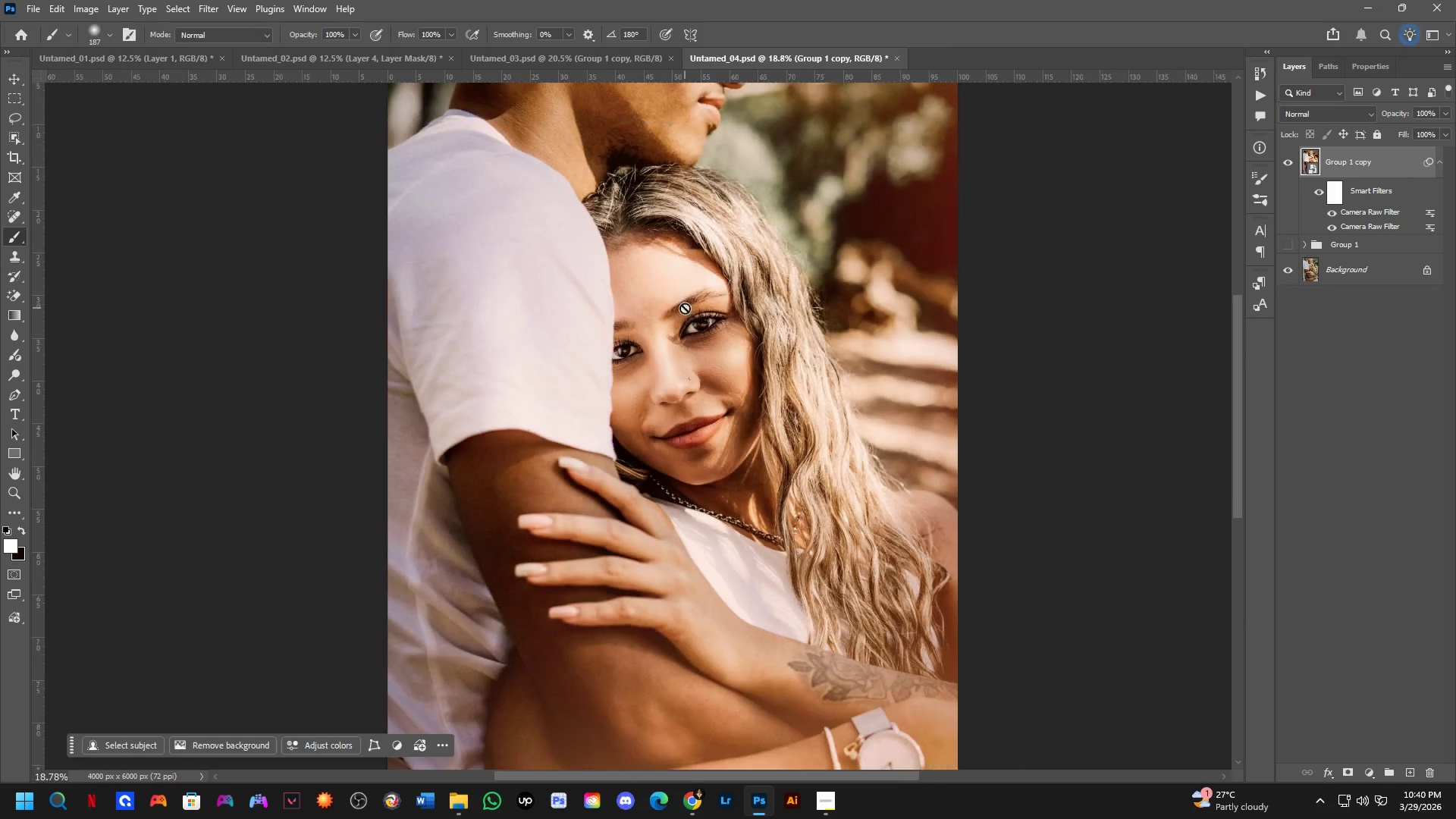 
hold_key(key=Space, duration=0.5)
 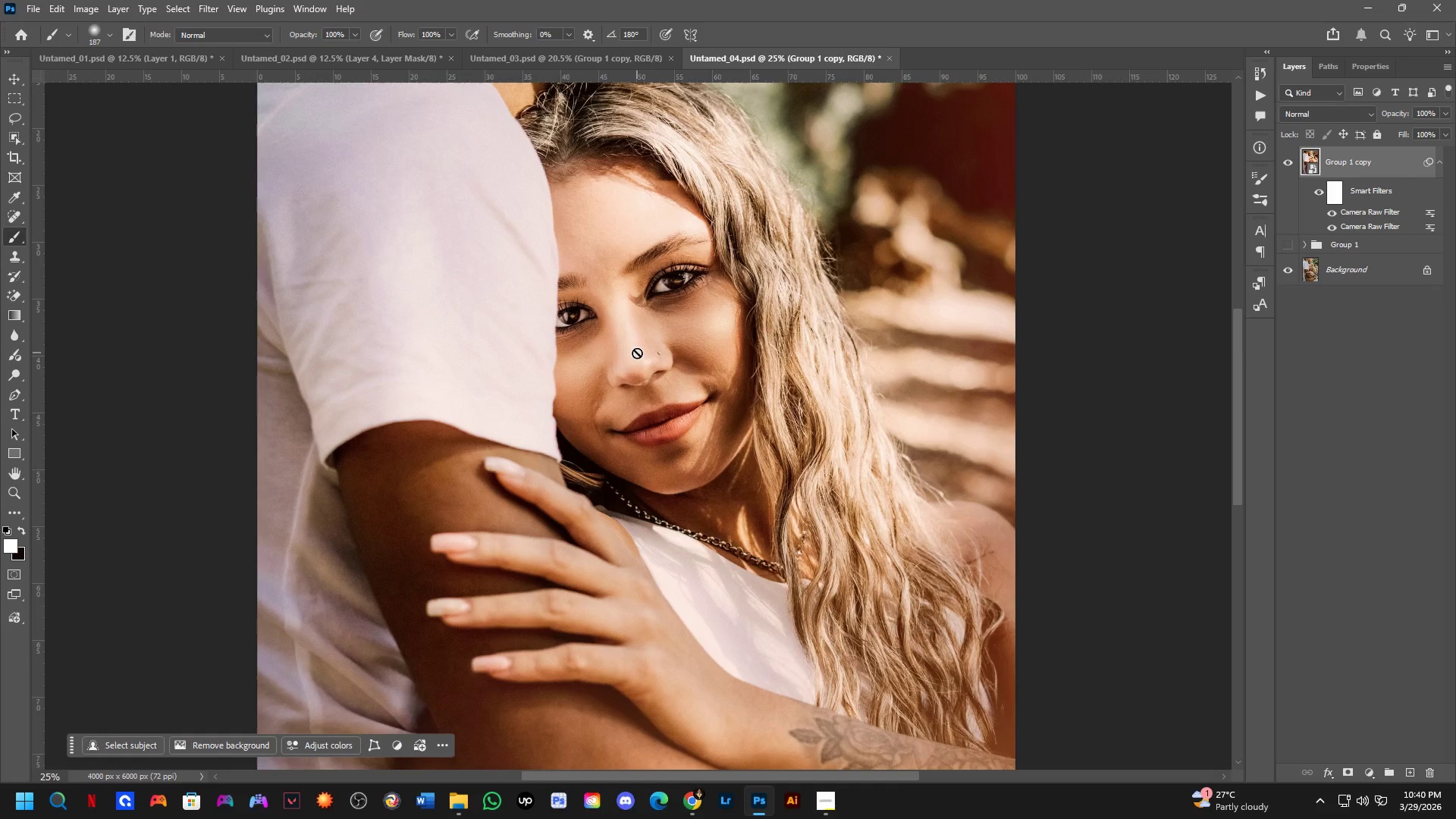 
left_click_drag(start_coordinate=[692, 449], to_coordinate=[664, 432])
 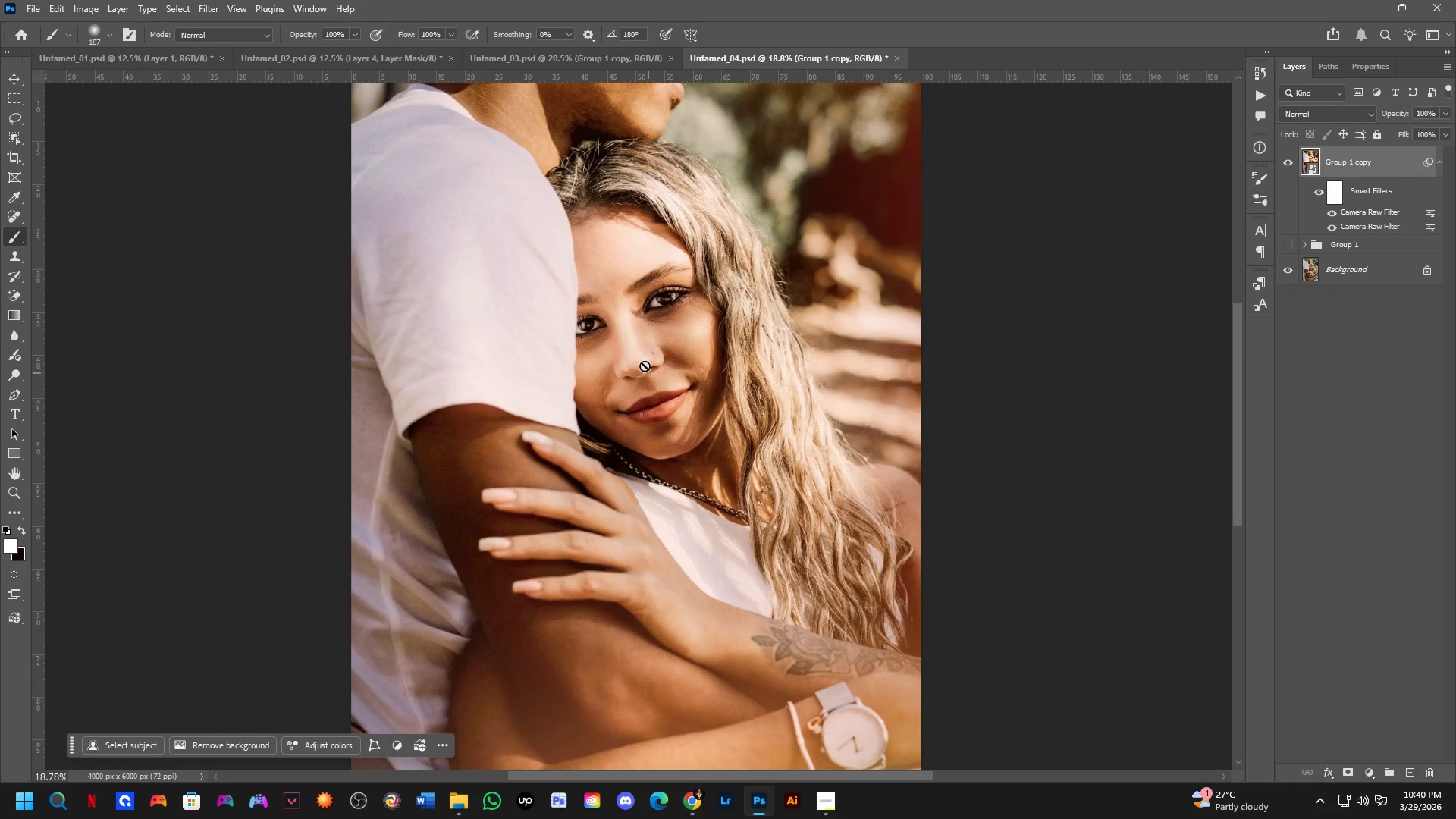 
scroll: coordinate [619, 359], scroll_direction: up, amount: 19.0
 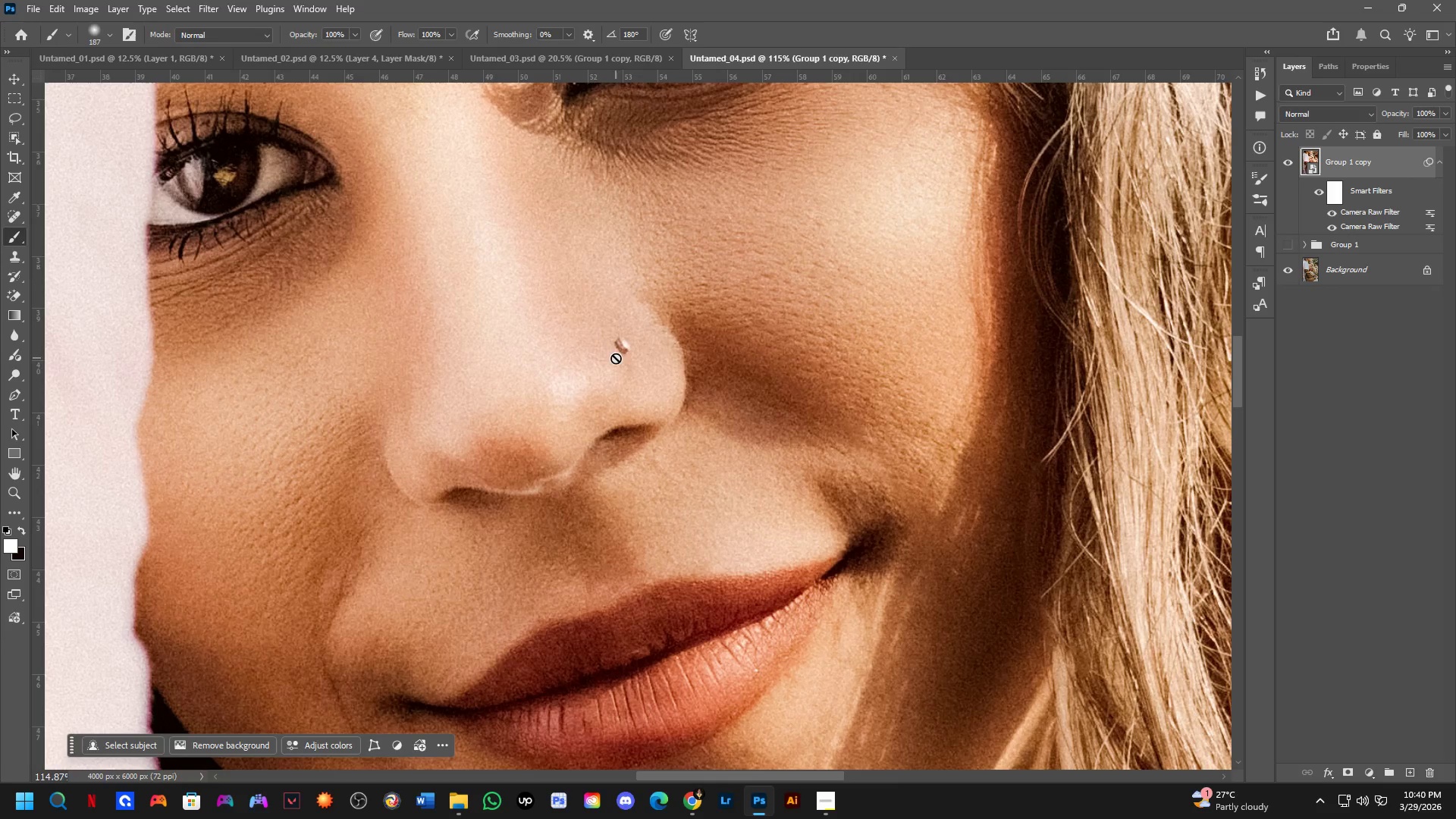 
hold_key(key=AltLeft, duration=0.59)
 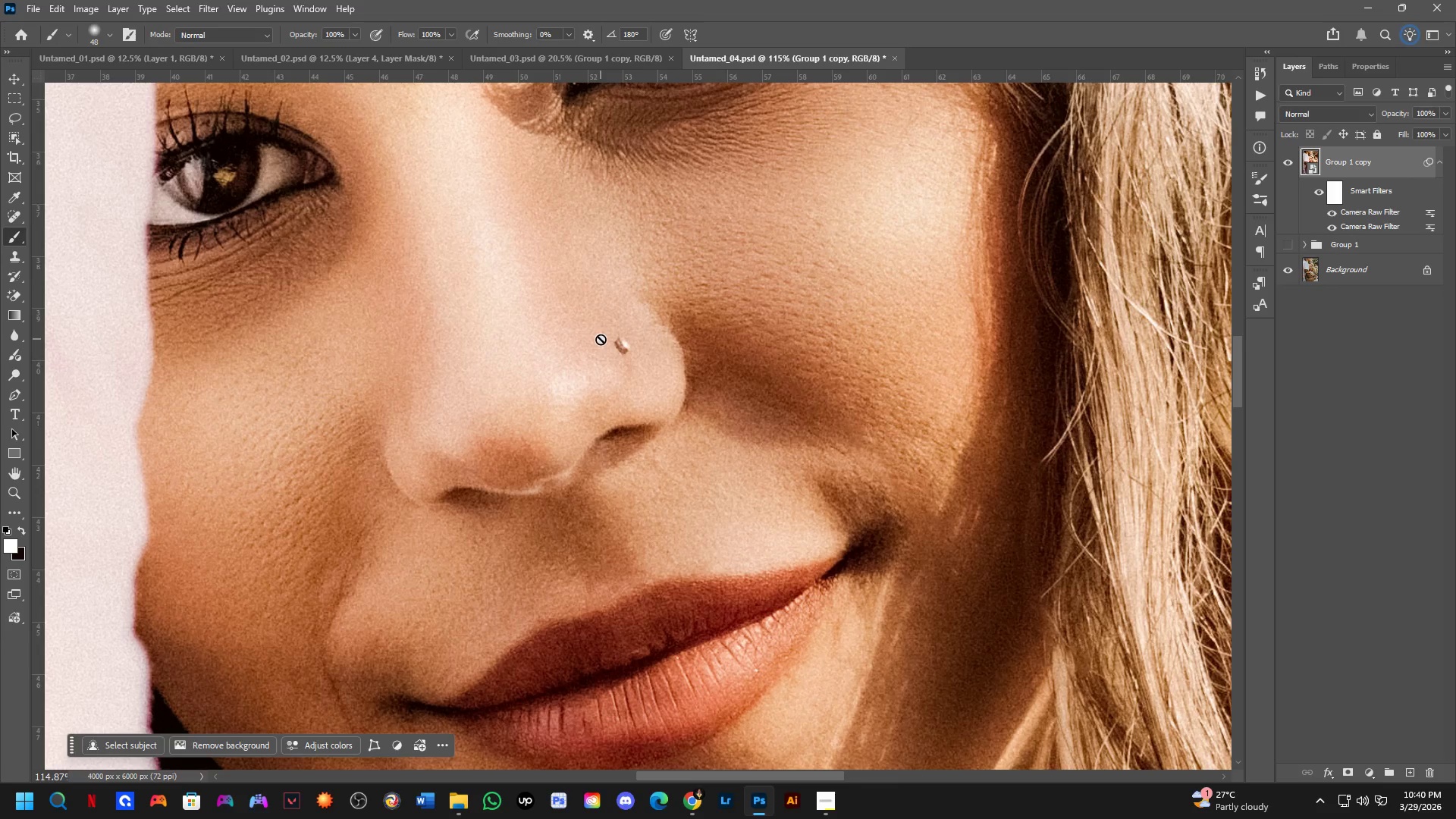 
scroll: coordinate [602, 339], scroll_direction: up, amount: 2.0
 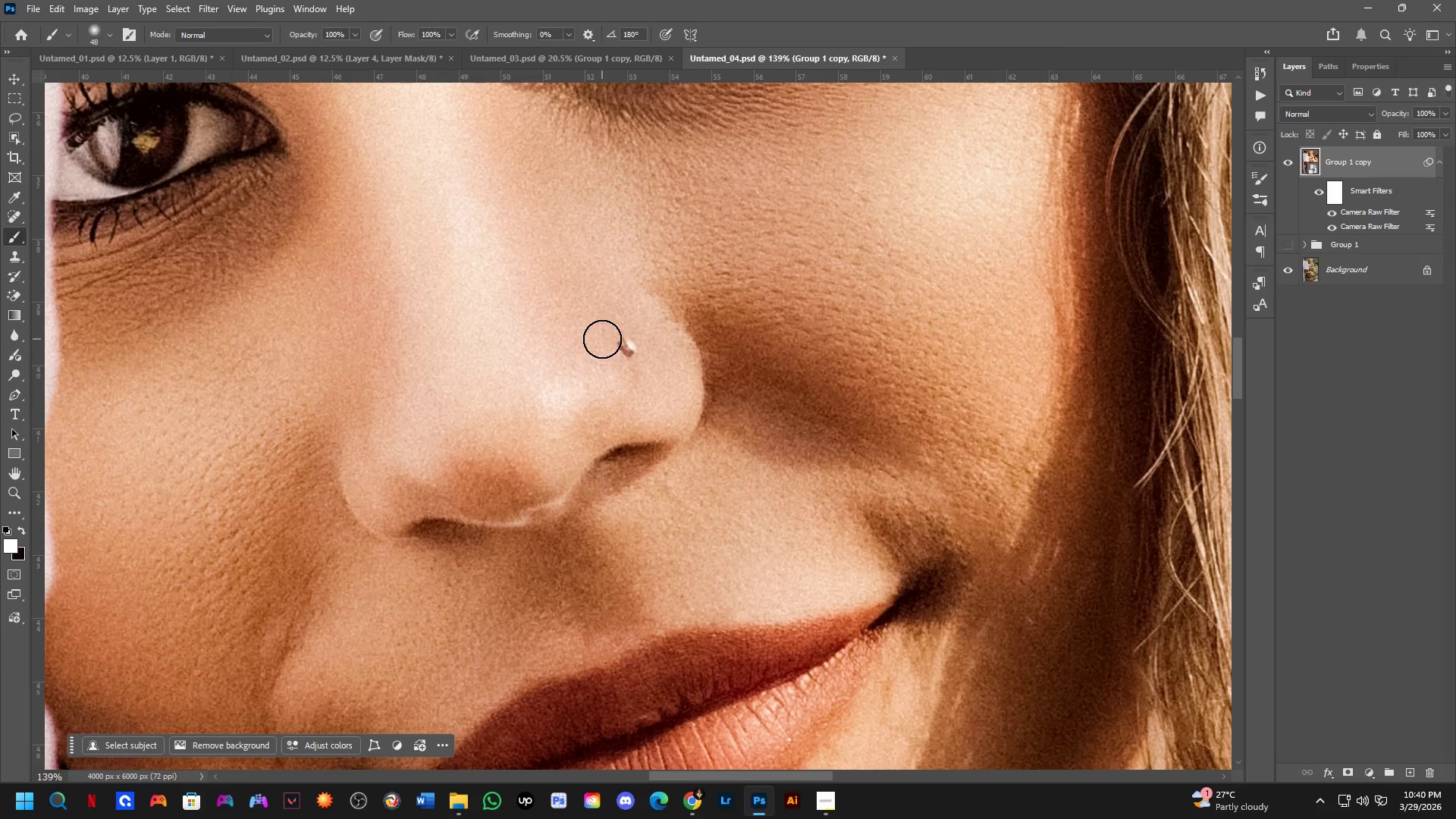 
key(B)
 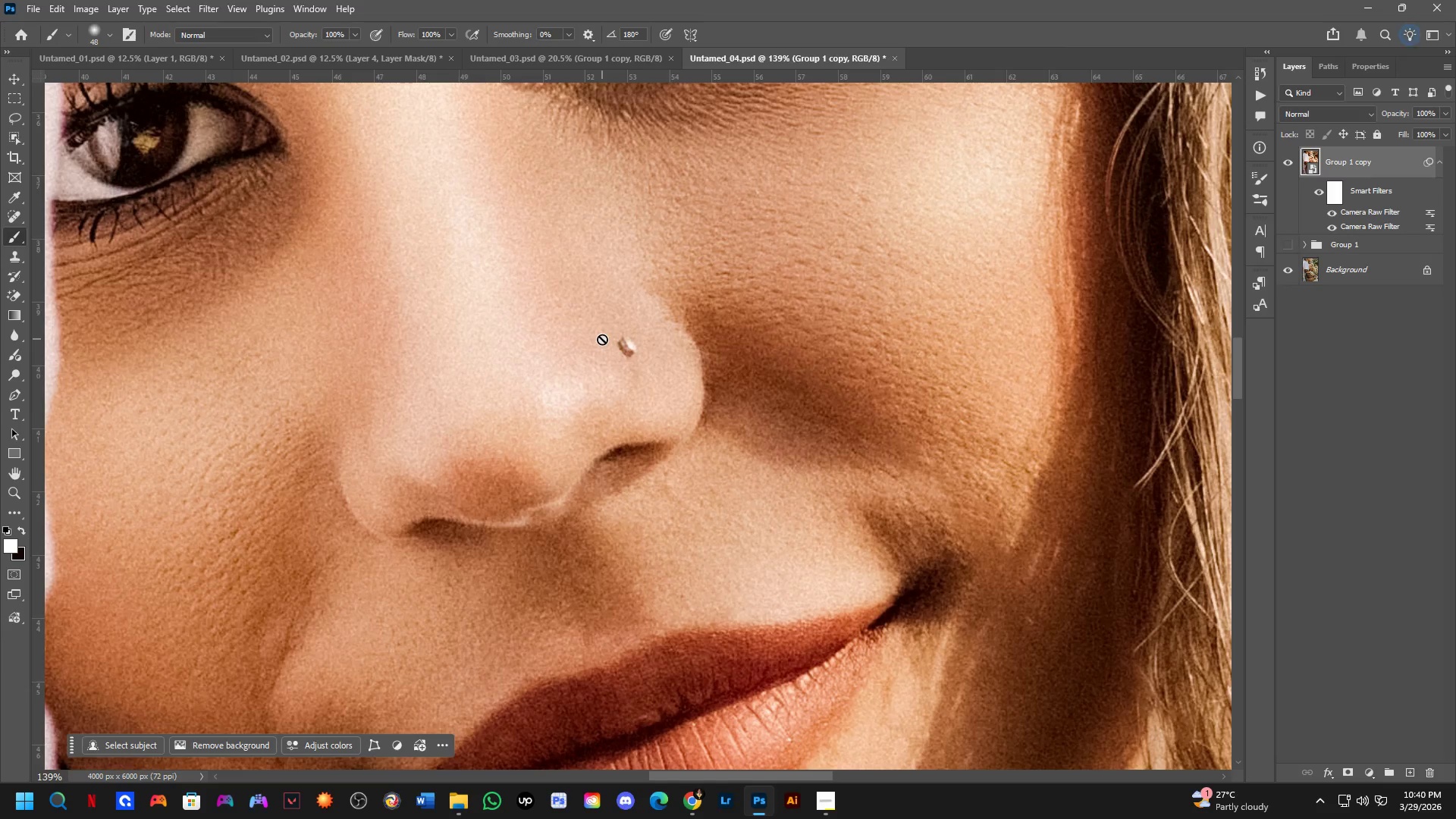 
scroll: coordinate [777, 309], scroll_direction: up, amount: 2.0
 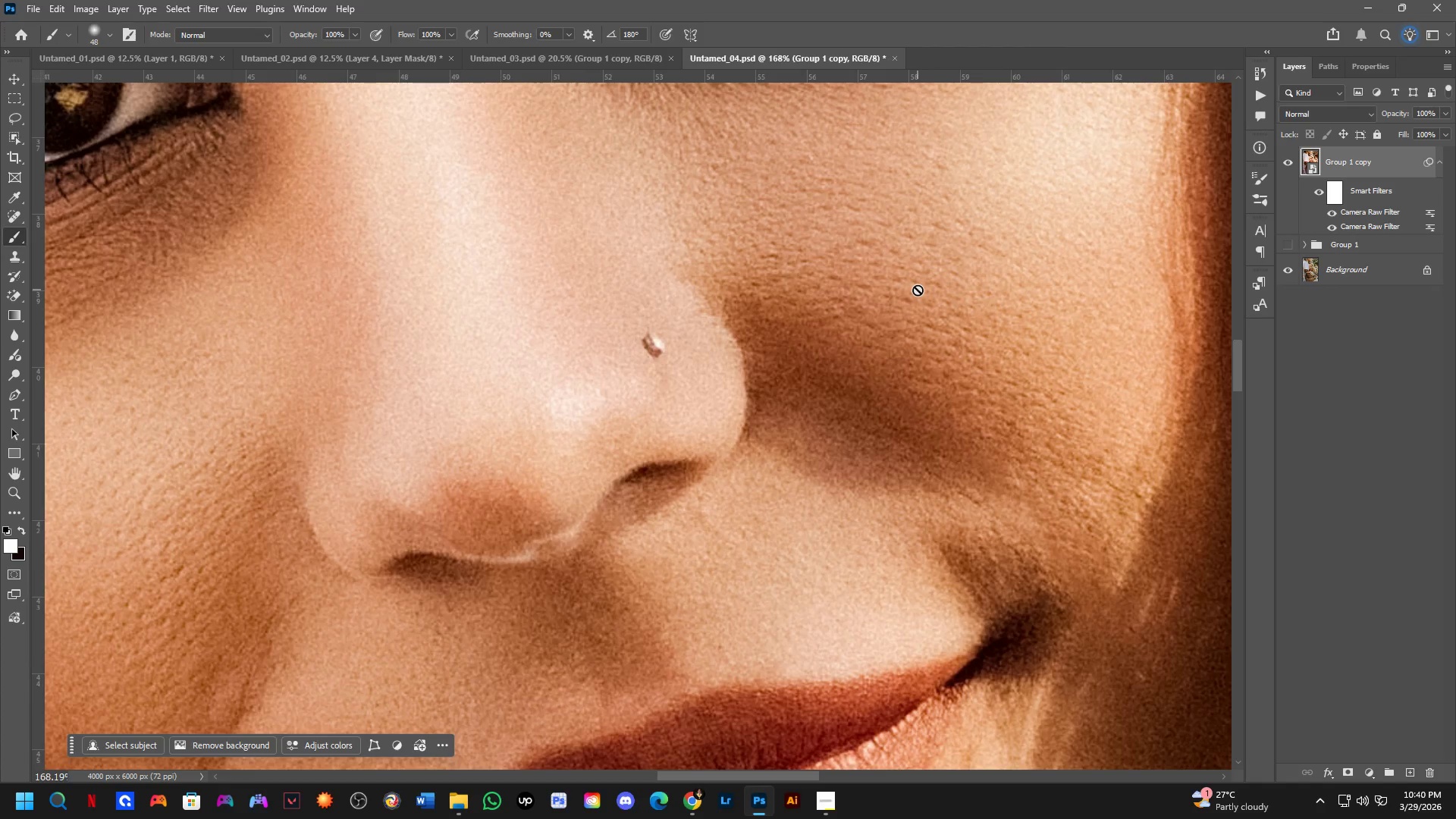 
wait(10.56)
 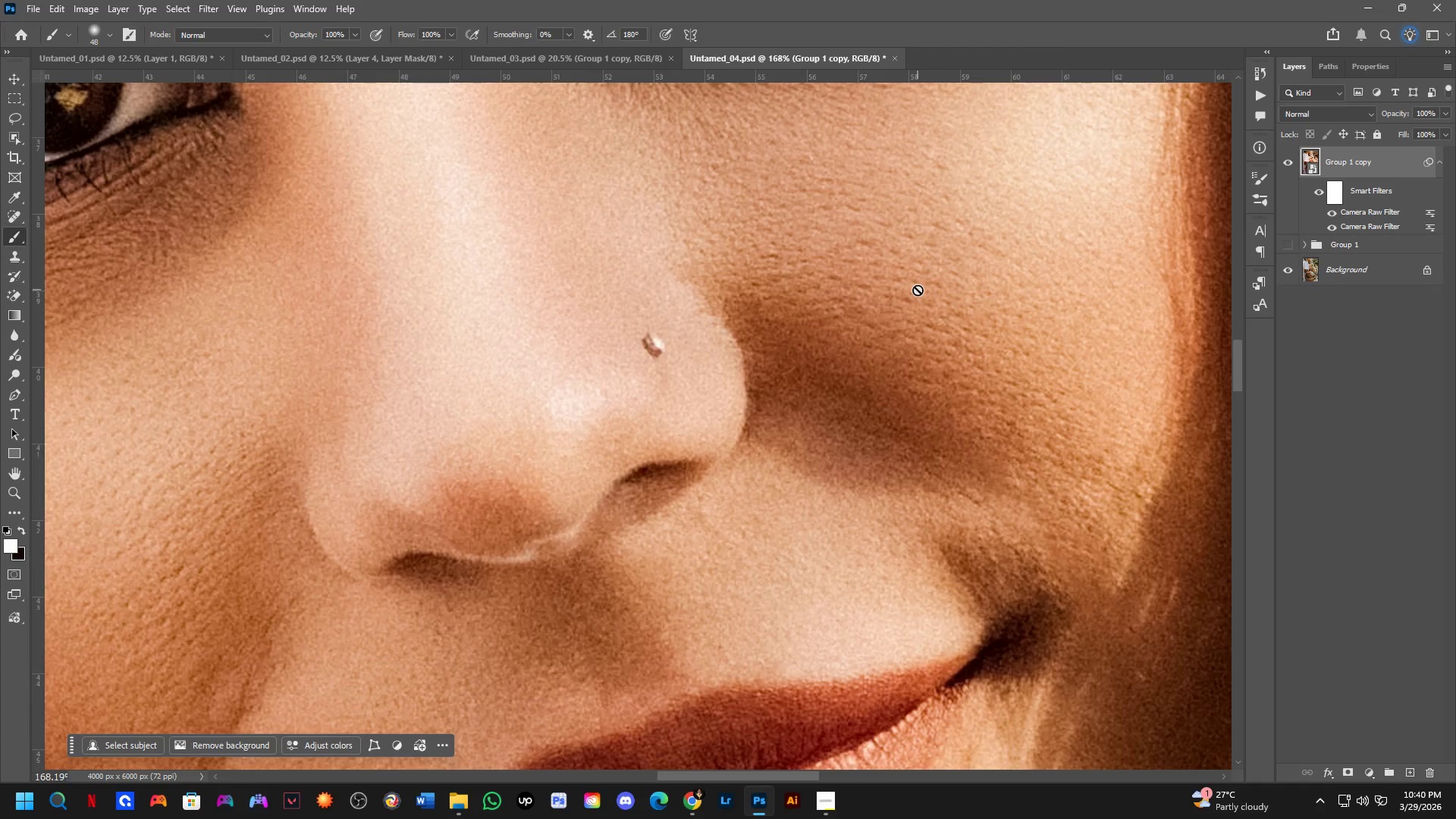 
scroll: coordinate [618, 186], scroll_direction: down, amount: 10.0
 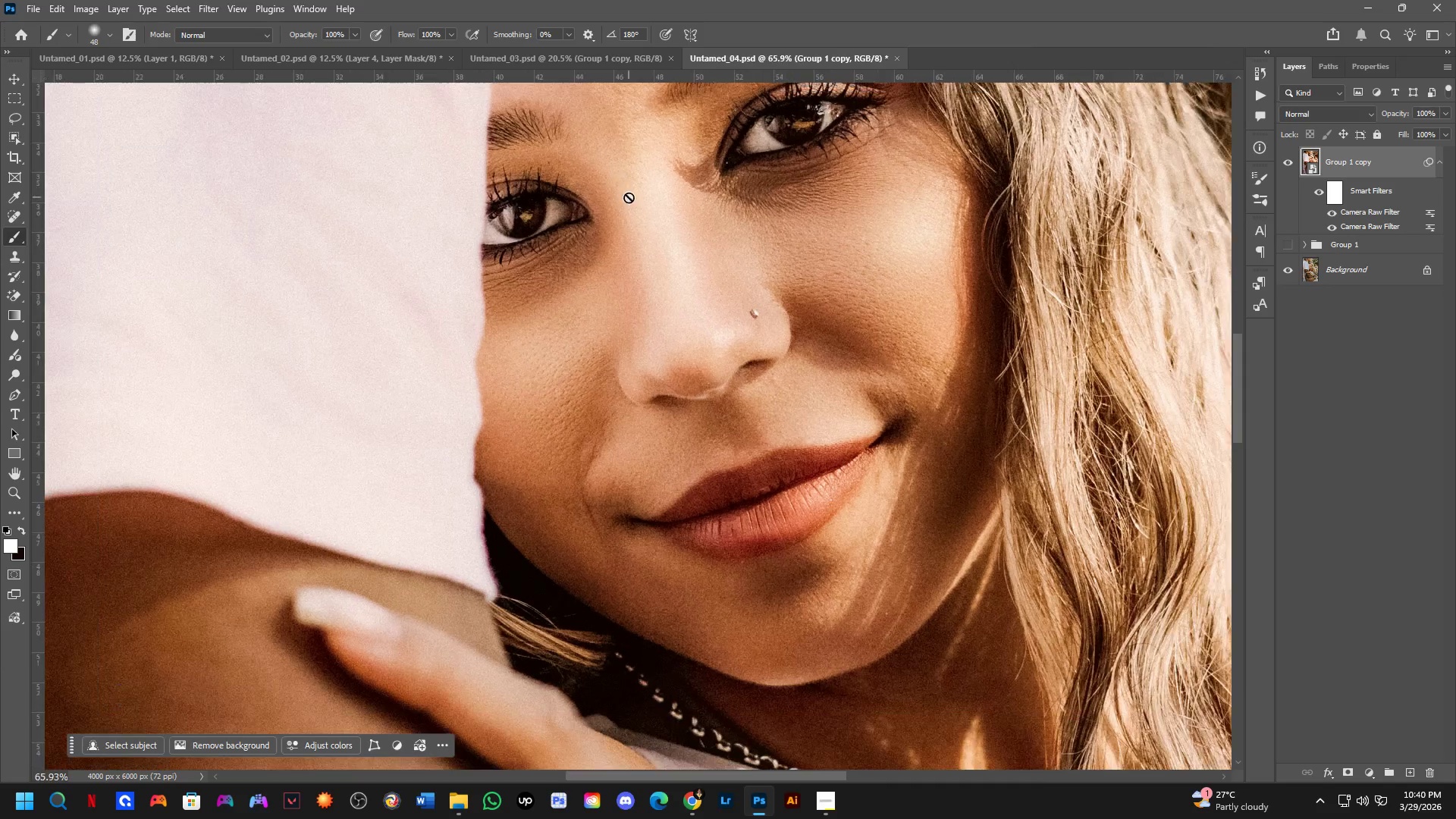 
hold_key(key=Space, duration=0.44)
 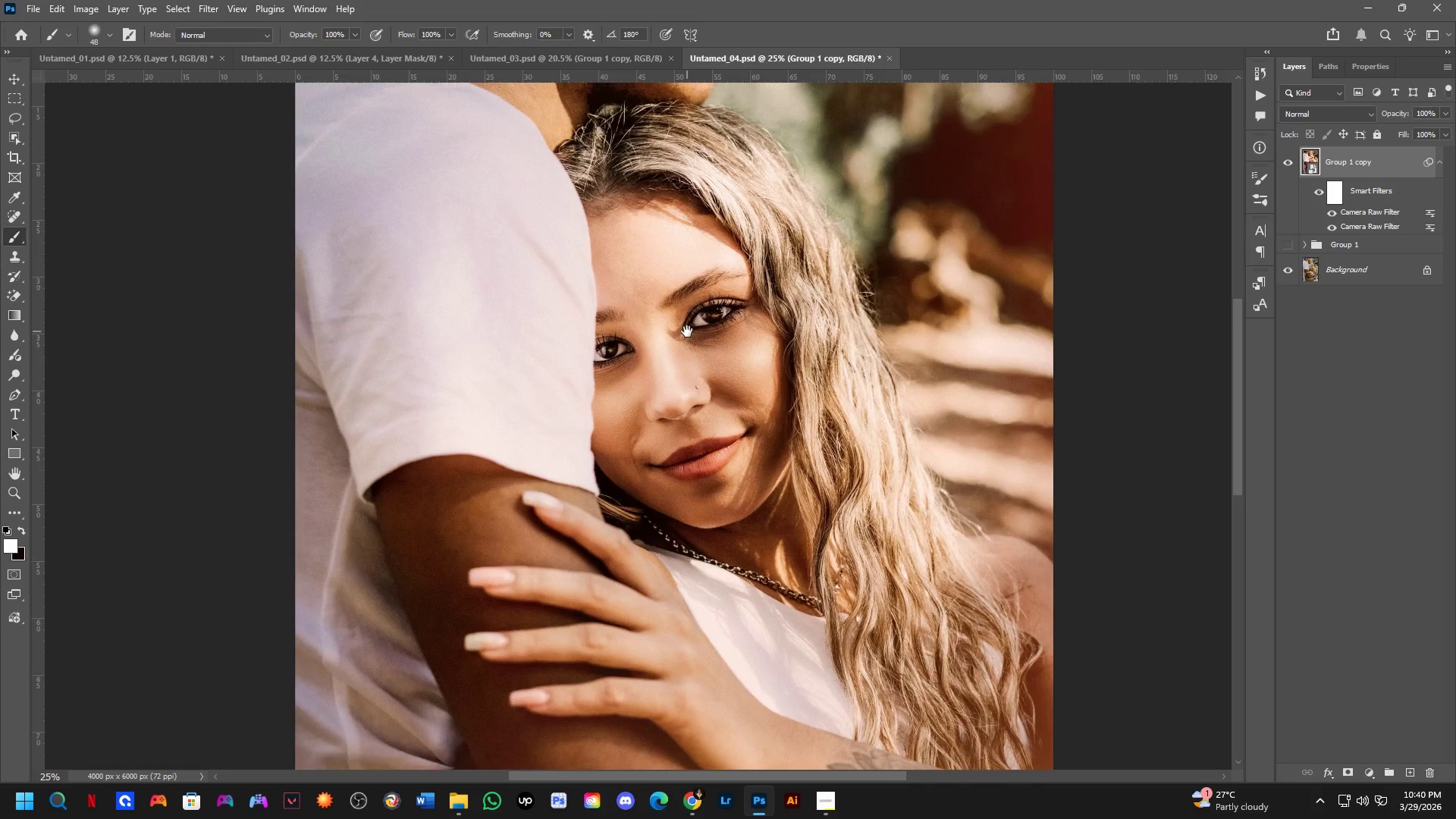 
left_click_drag(start_coordinate=[635, 193], to_coordinate=[654, 349])
 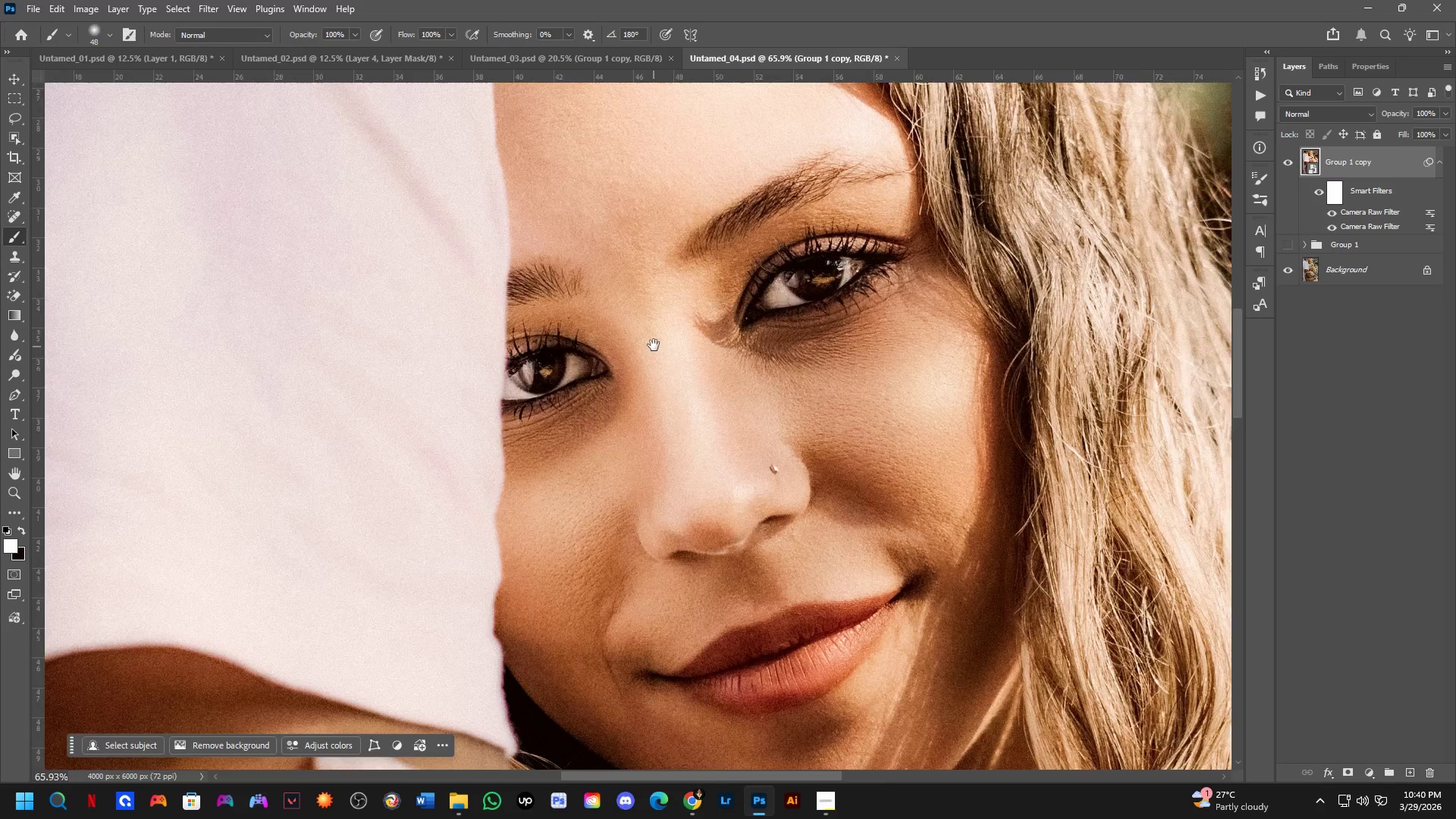 
key(Shift+ShiftLeft)
 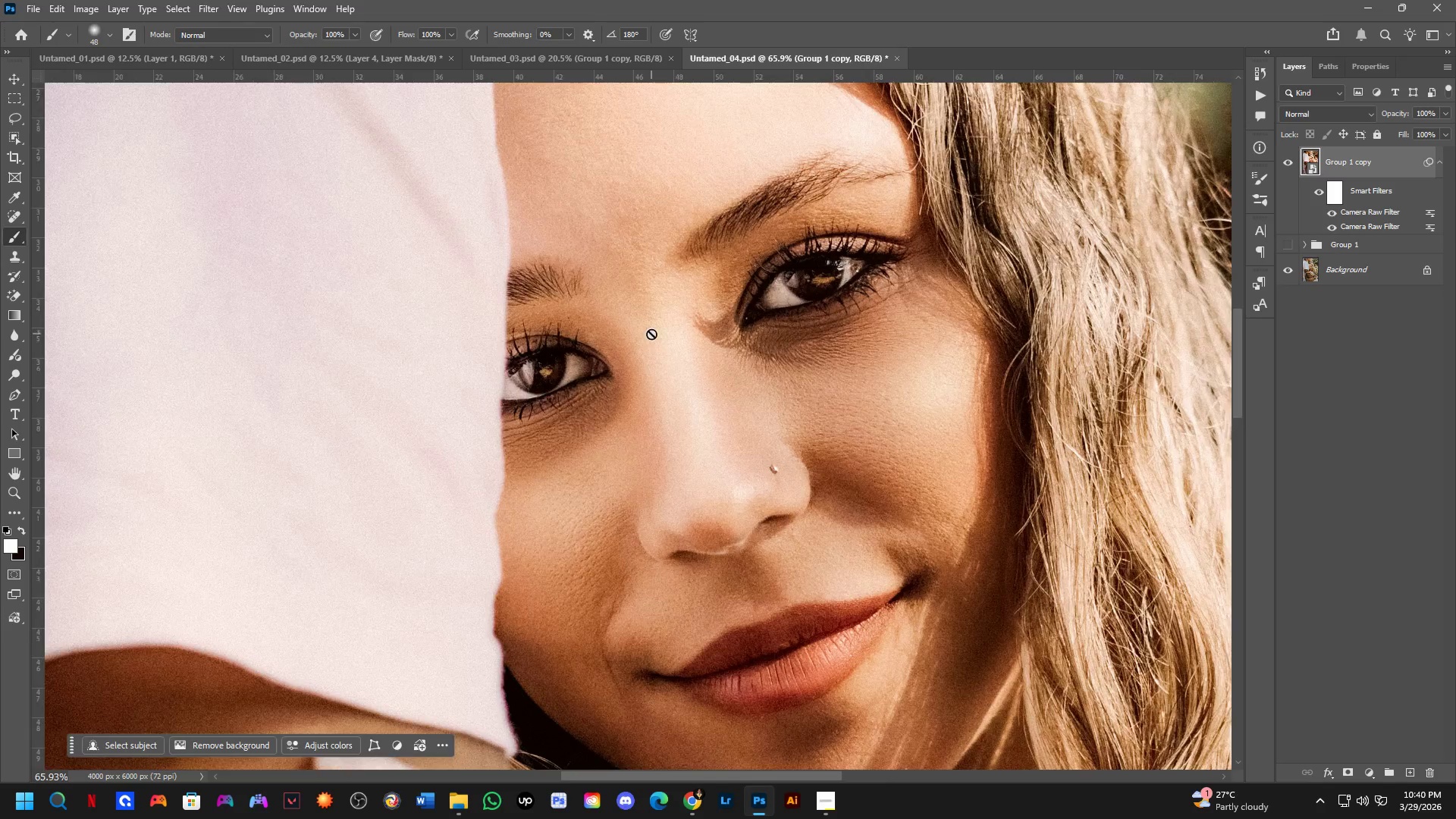 
scroll: coordinate [651, 334], scroll_direction: down, amount: 3.0
 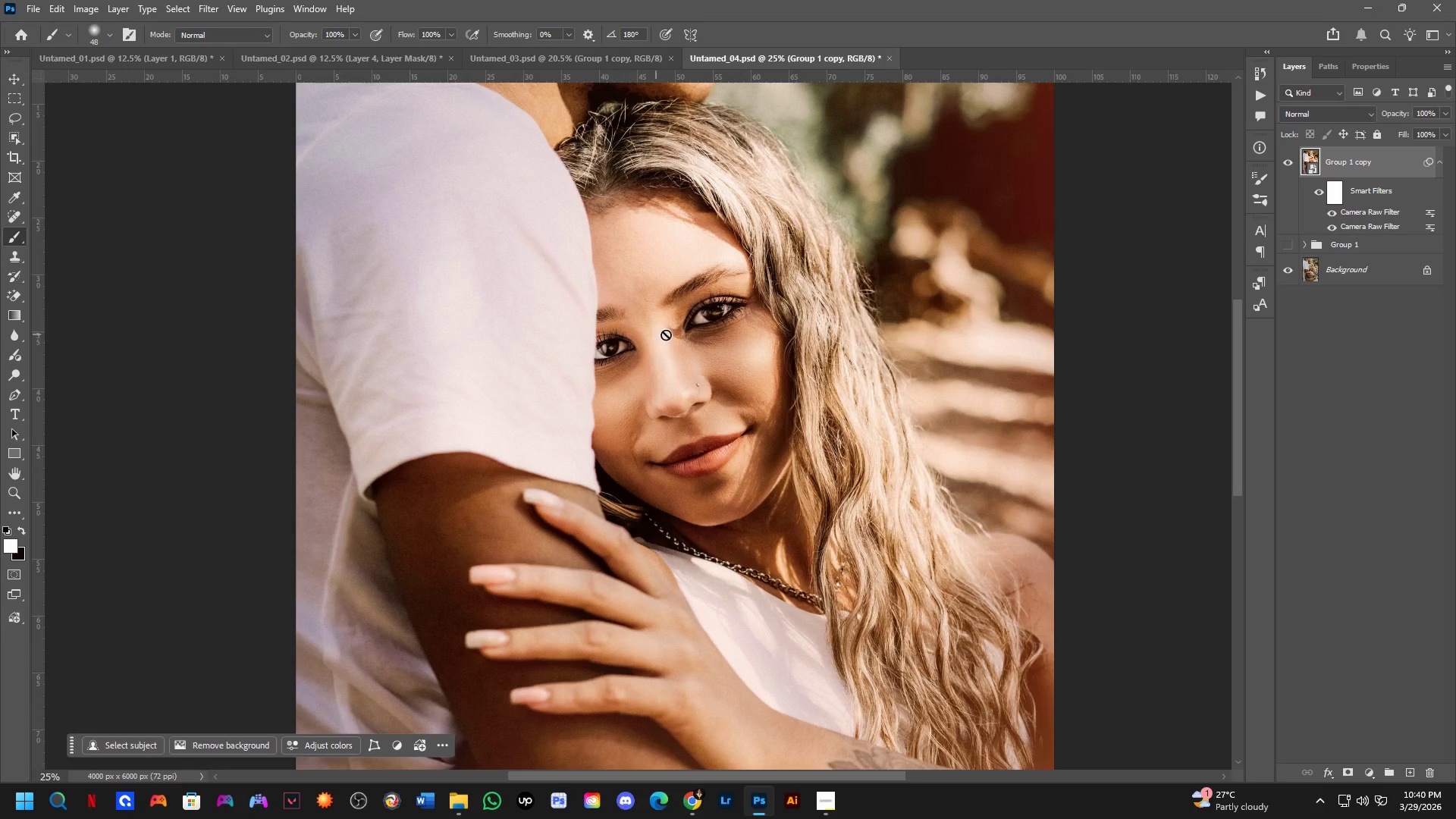 
hold_key(key=Space, duration=0.42)
 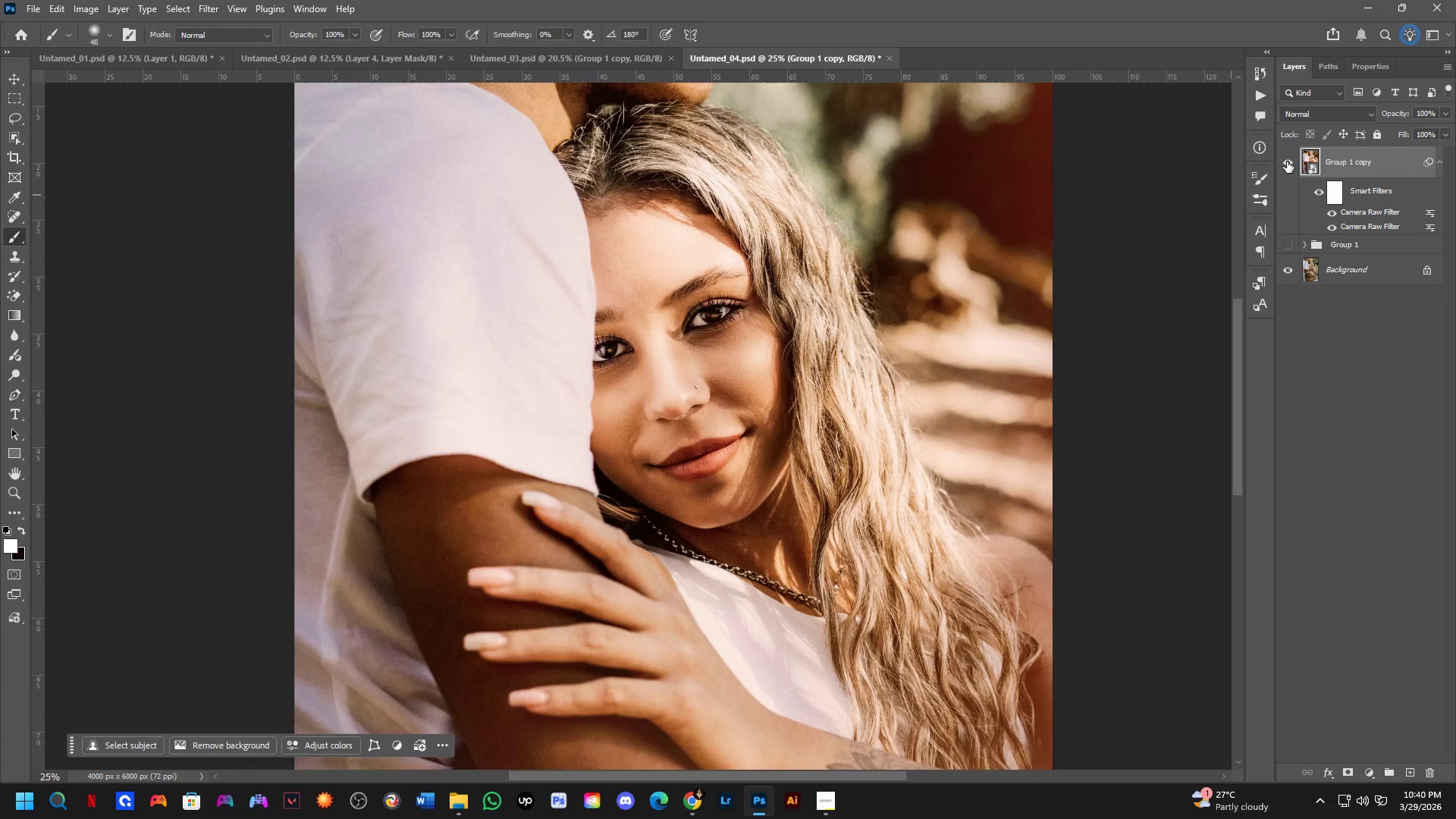 
double_click([1287, 161])
 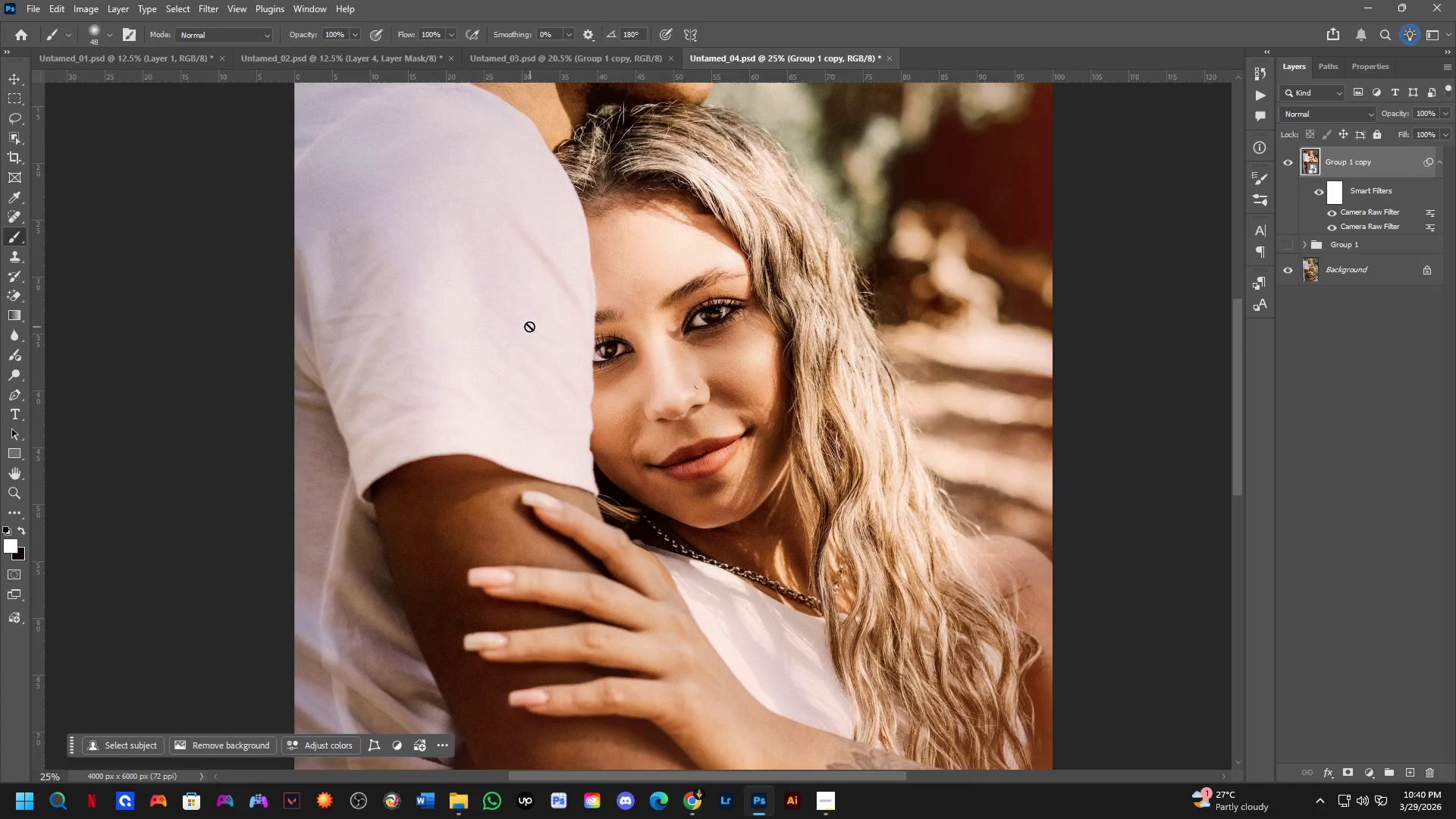 
scroll: coordinate [529, 326], scroll_direction: down, amount: 3.0
 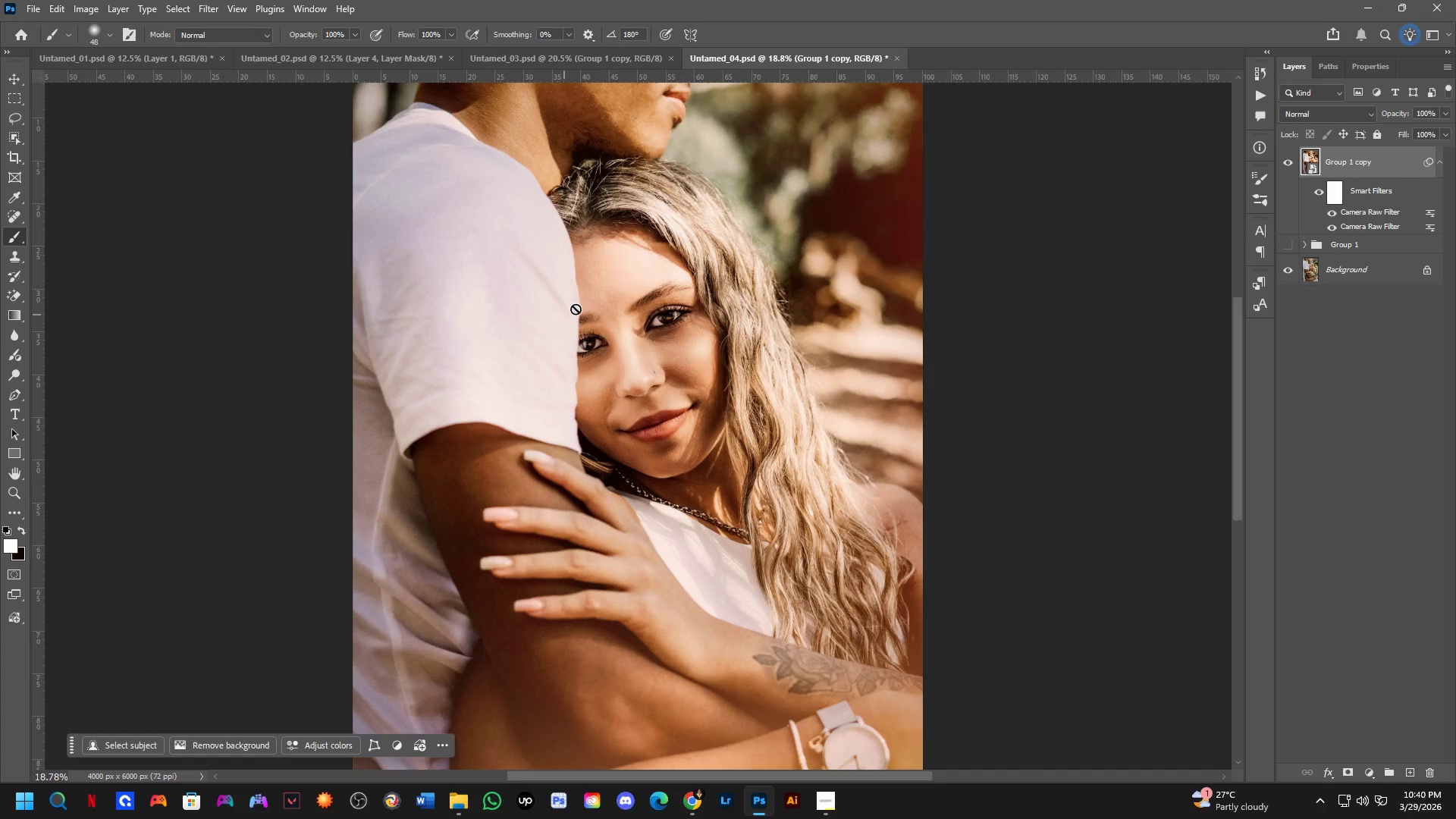 
hold_key(key=Space, duration=0.45)
 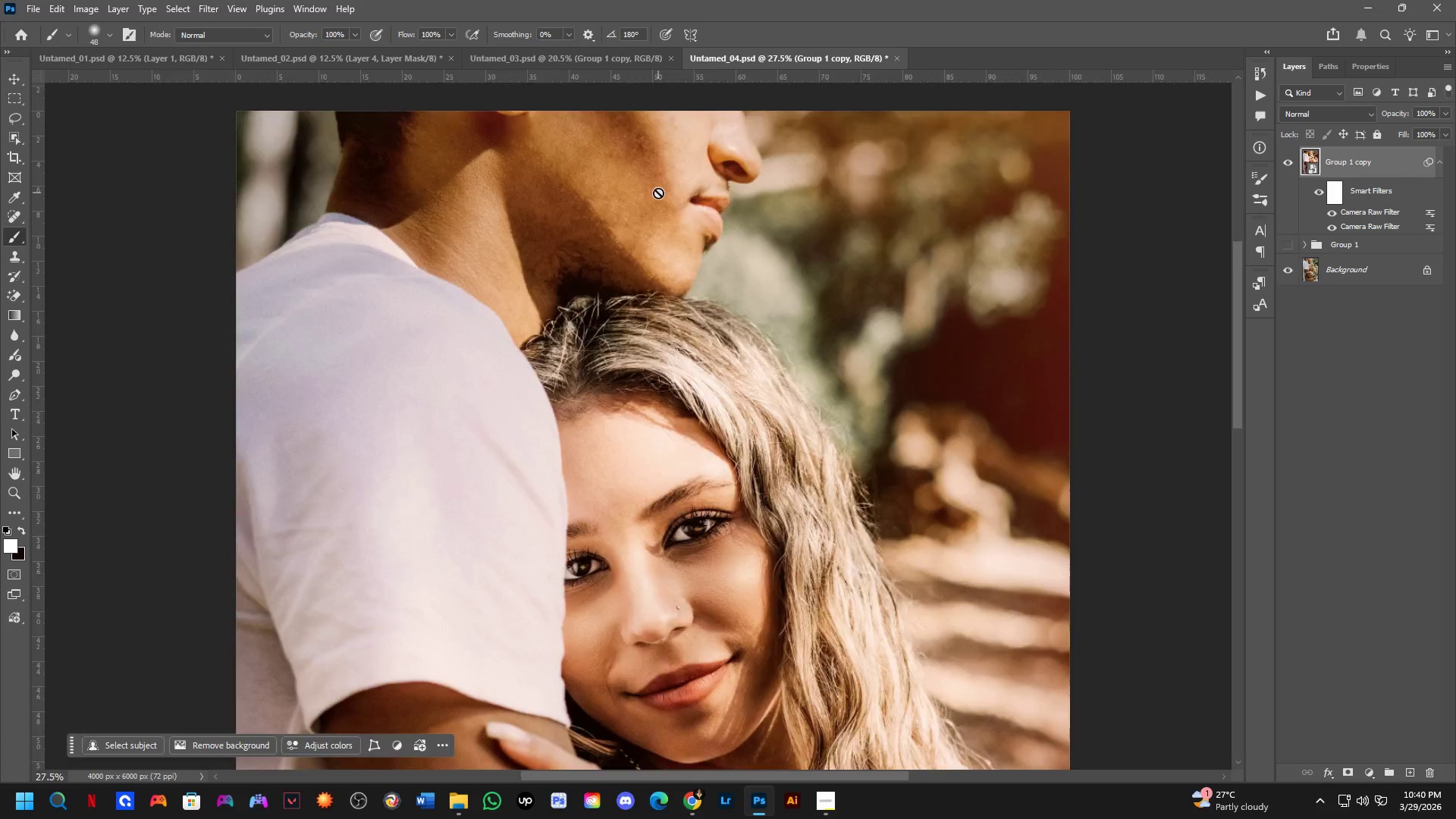 
left_click_drag(start_coordinate=[629, 247], to_coordinate=[644, 362])
 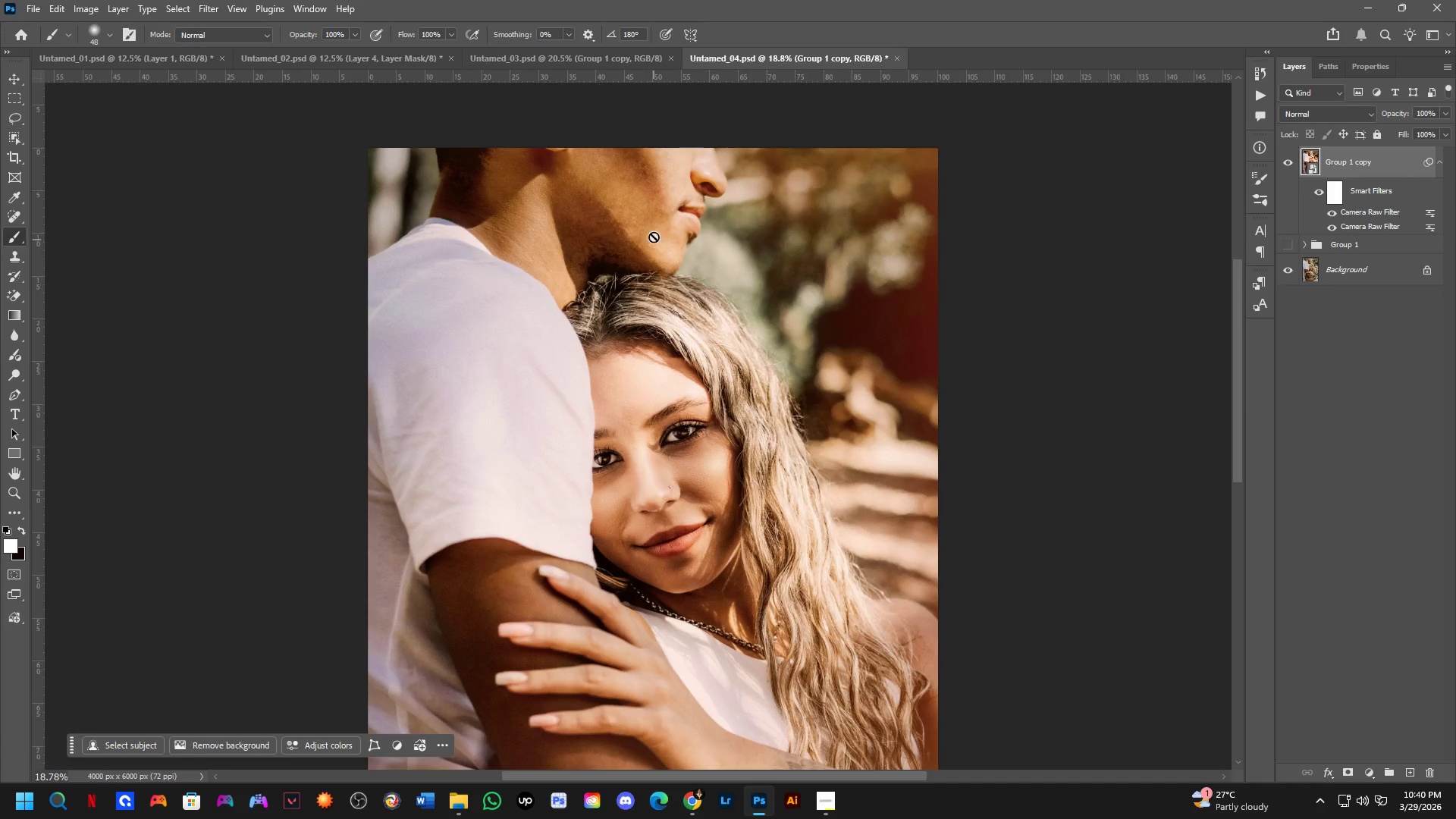 
key(Shift+ShiftLeft)
 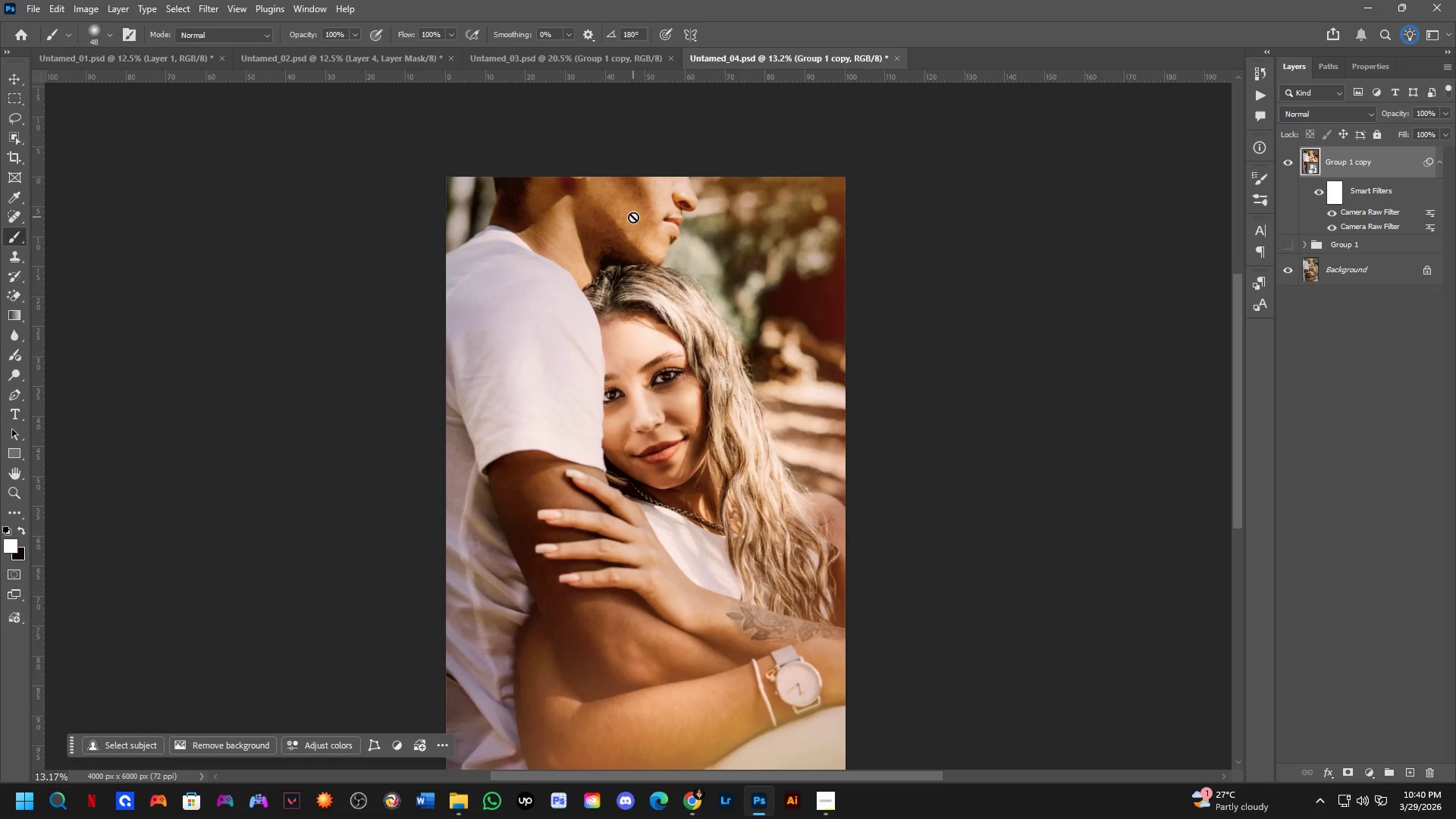 
scroll: coordinate [642, 224], scroll_direction: down, amount: 7.0
 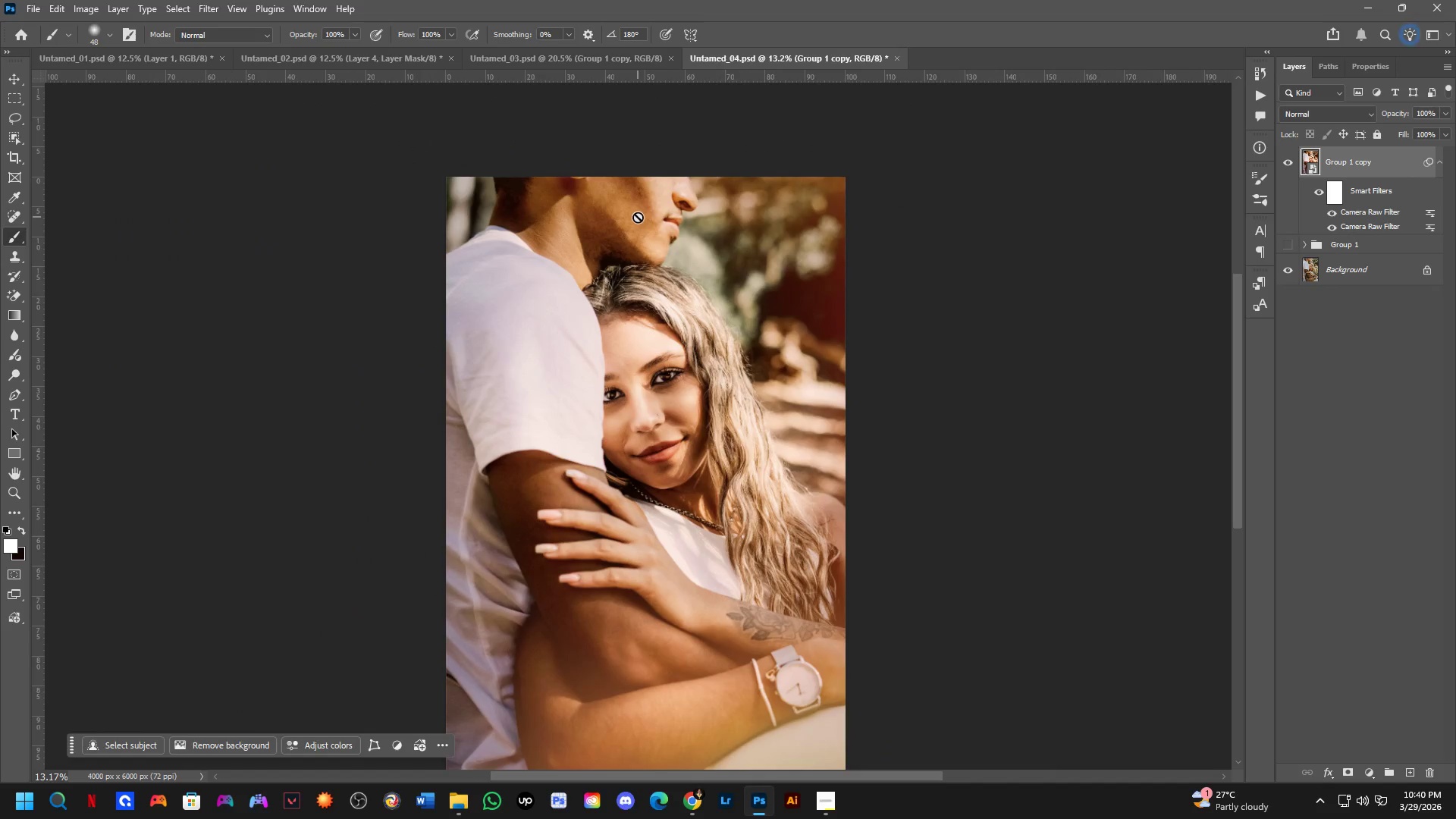 
wait(5.07)
 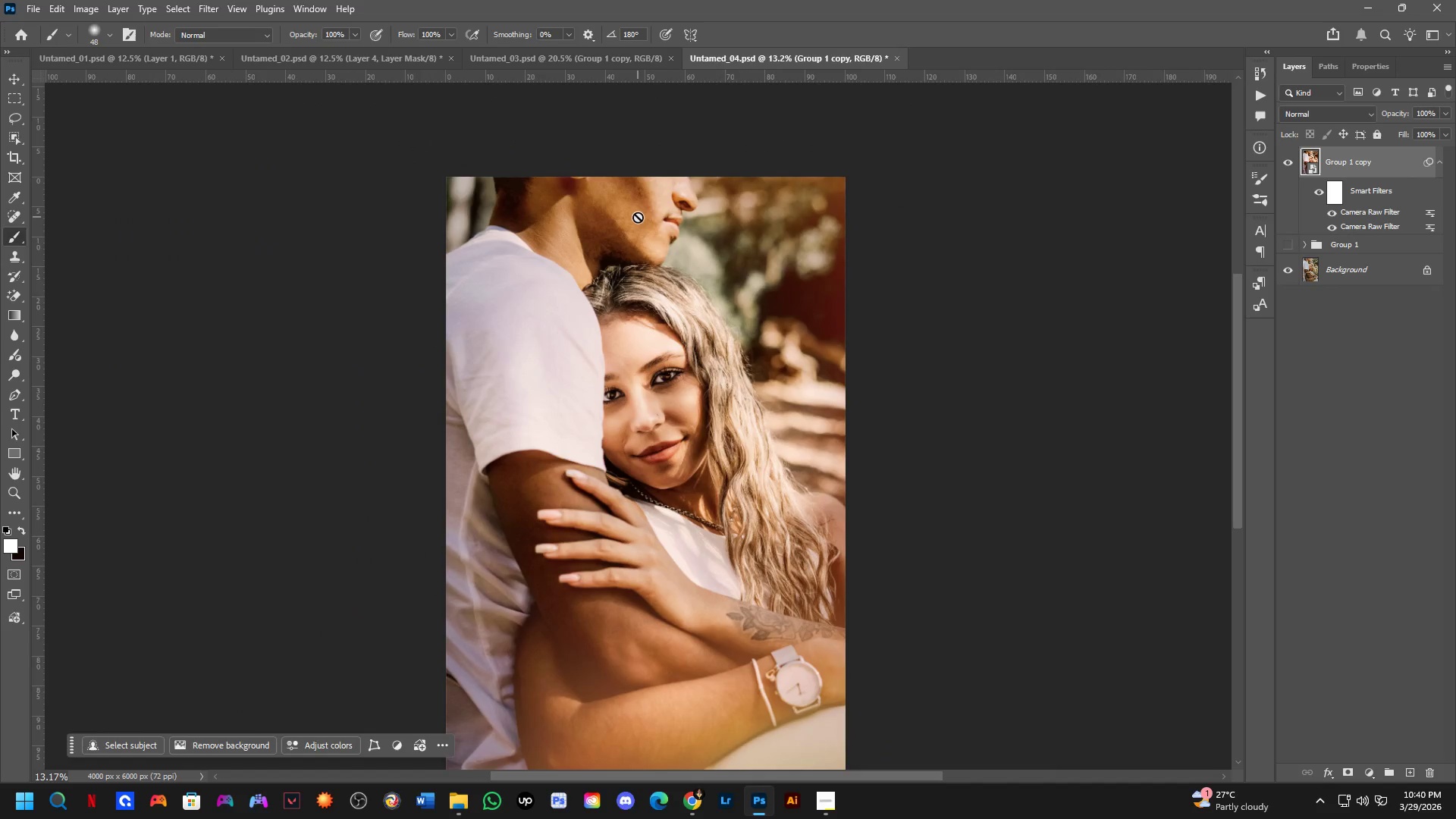 
scroll: coordinate [620, 220], scroll_direction: down, amount: 2.0
 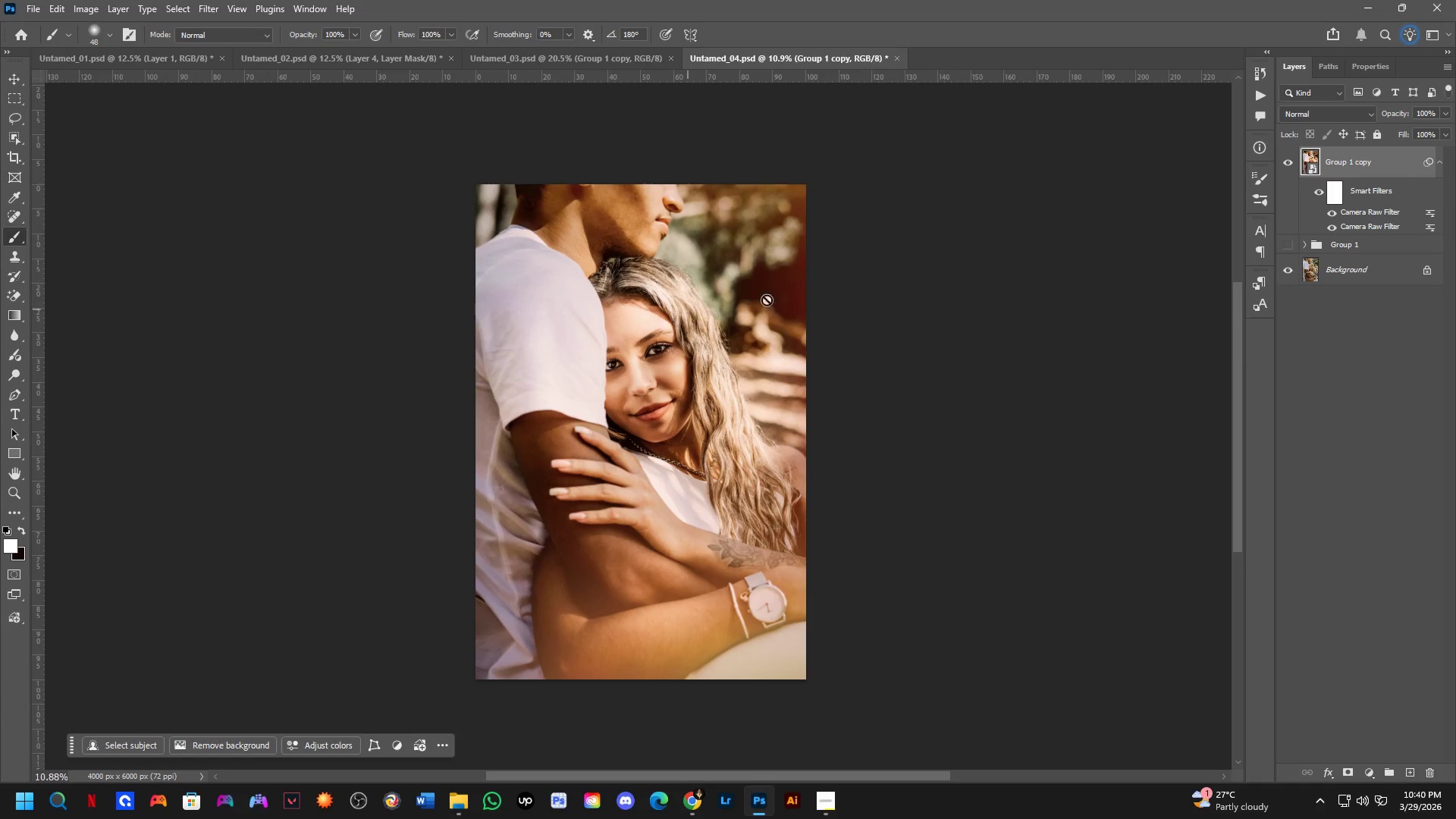 
scroll: coordinate [717, 325], scroll_direction: up, amount: 6.0
 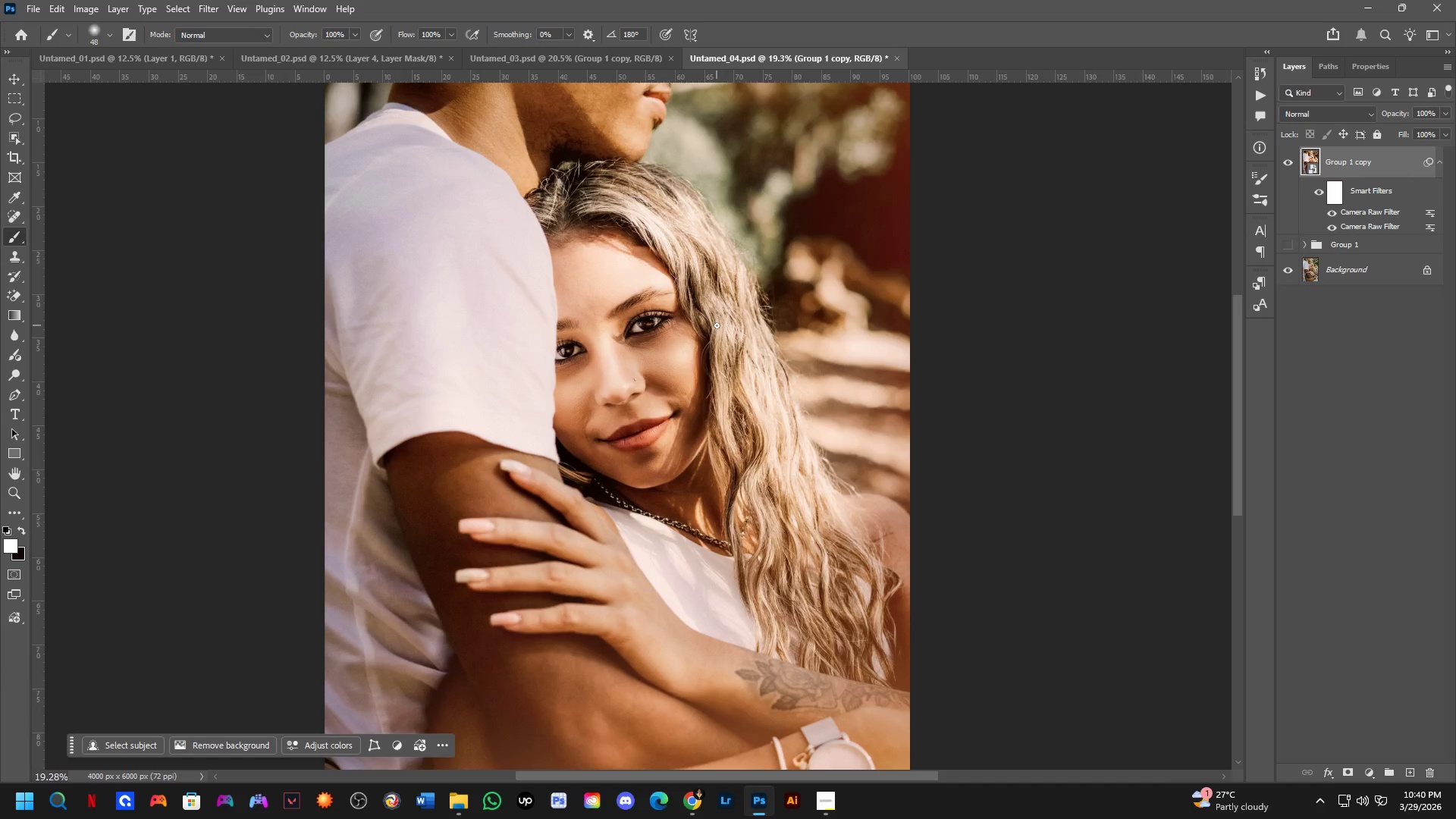 
hold_key(key=Space, duration=0.48)
 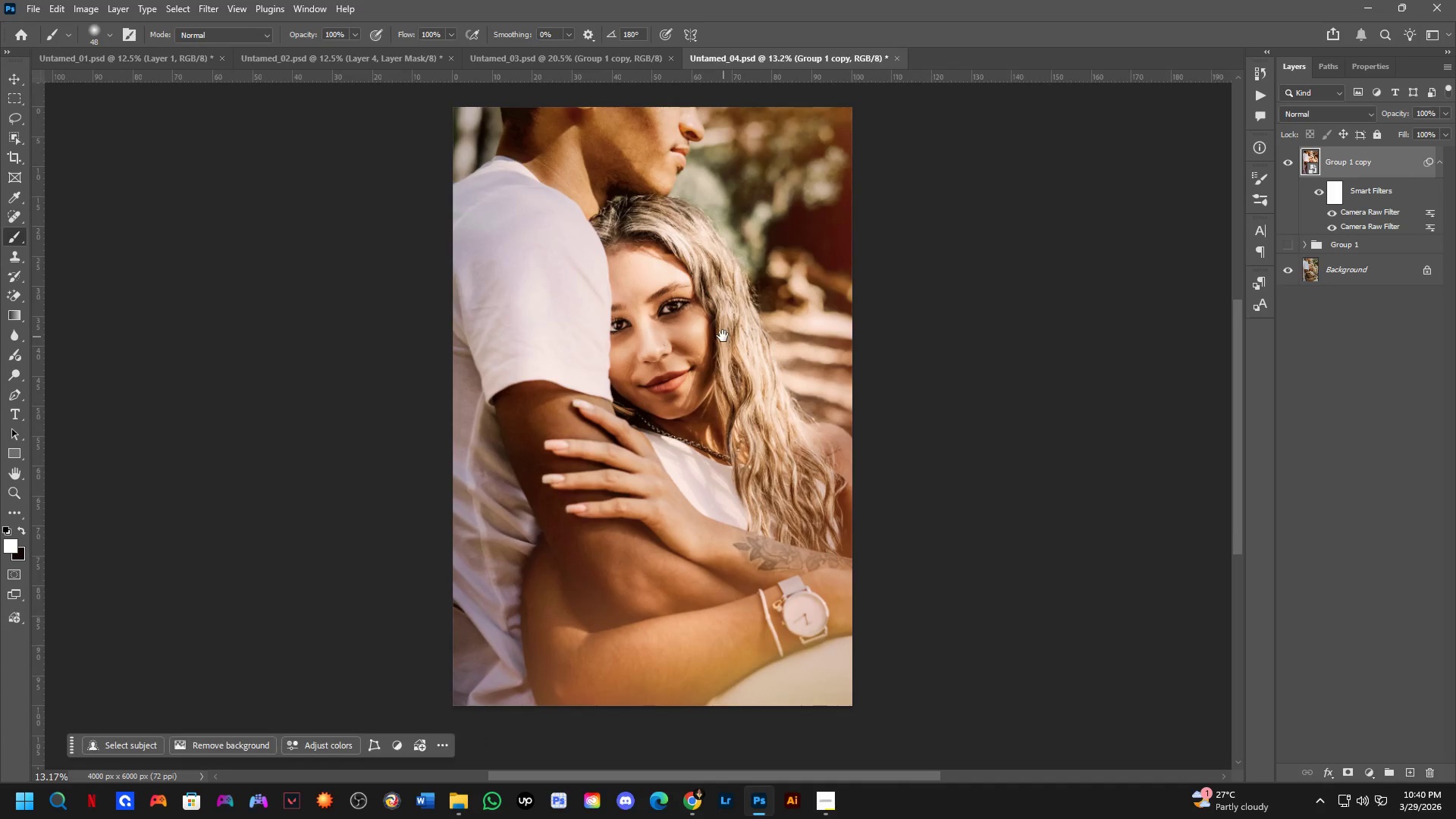 
left_click_drag(start_coordinate=[742, 372], to_coordinate=[739, 340])
 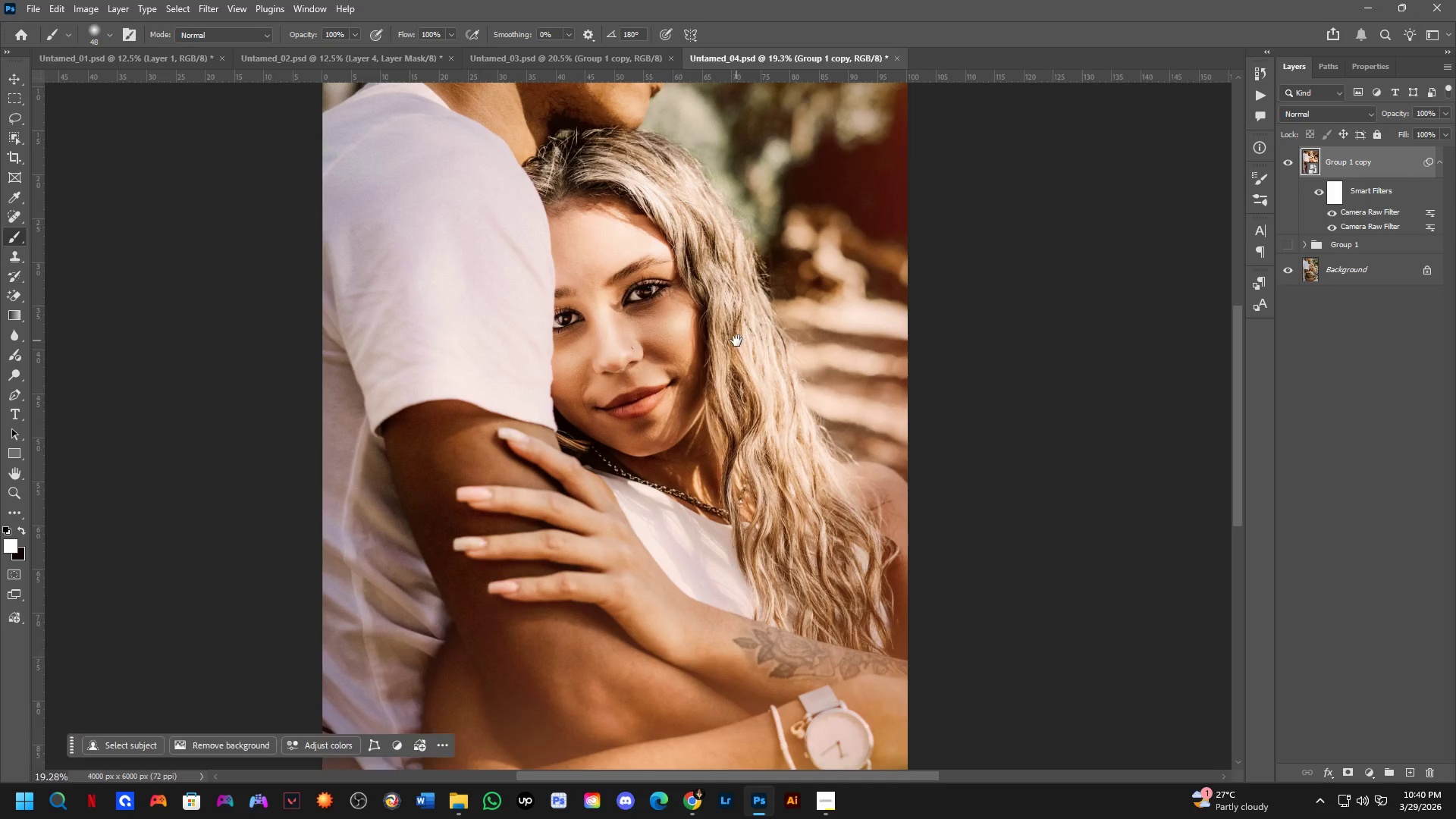 
scroll: coordinate [725, 335], scroll_direction: down, amount: 4.0
 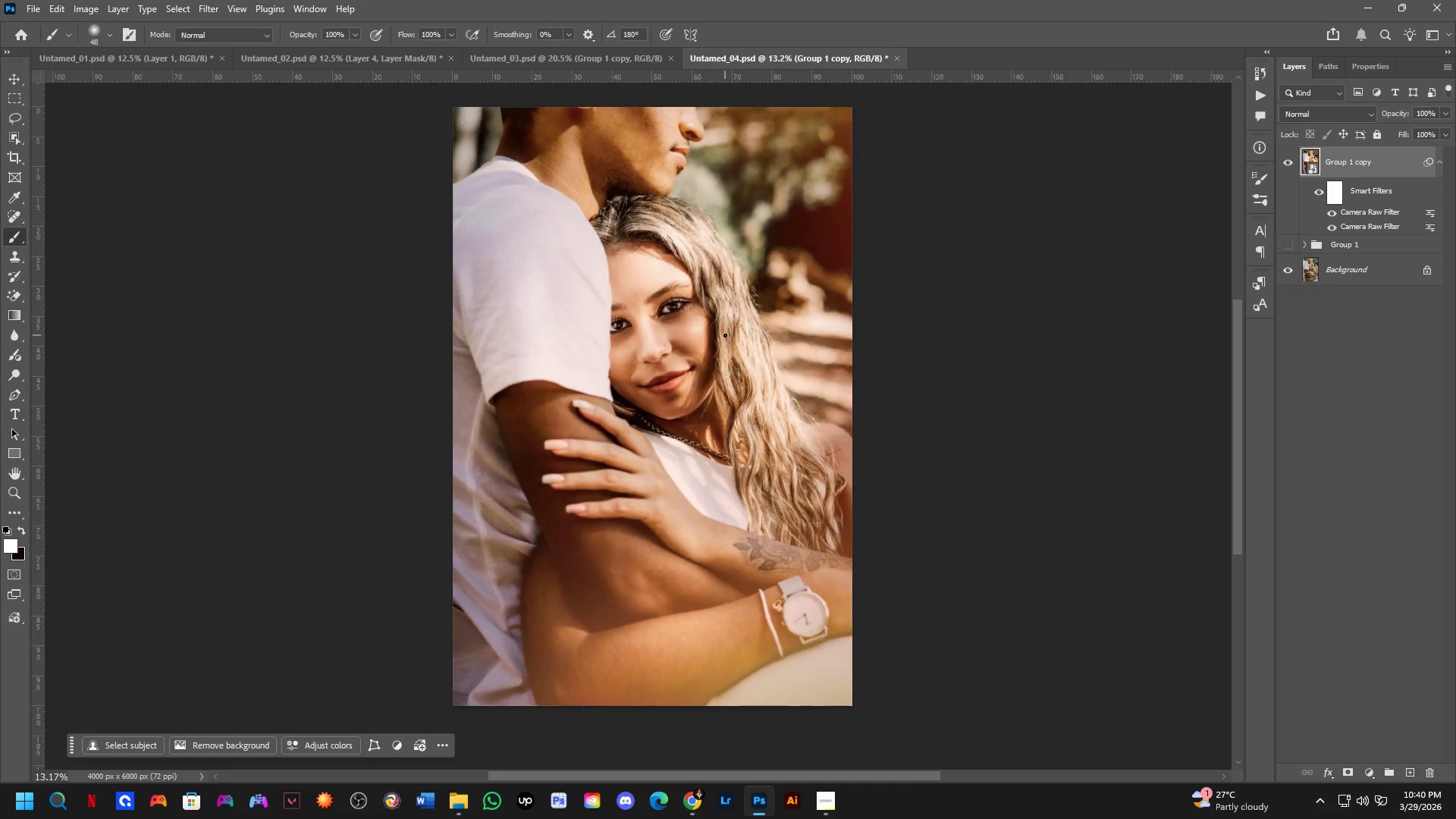 
hold_key(key=Space, duration=0.47)
 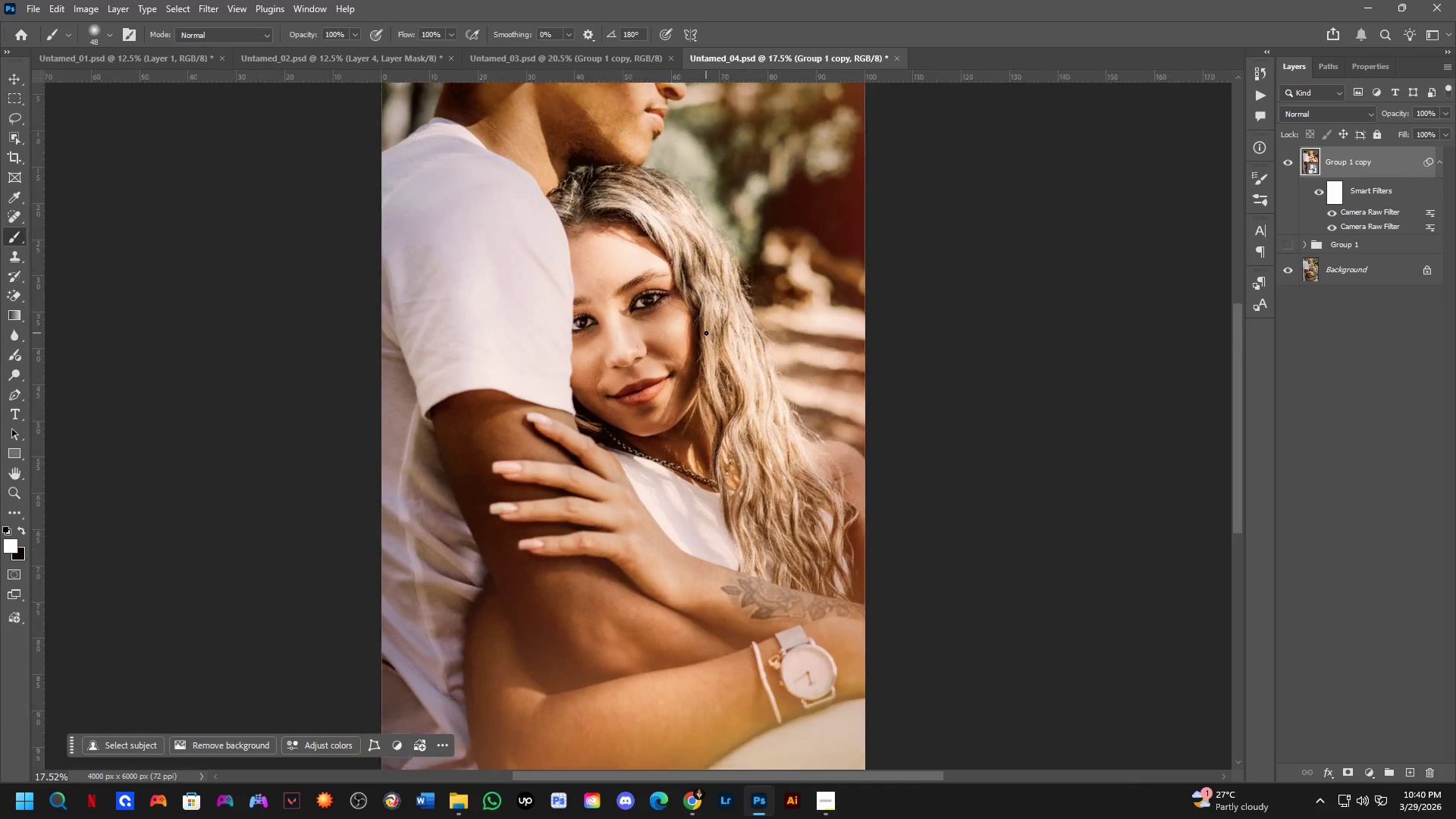 
left_click_drag(start_coordinate=[720, 335], to_coordinate=[706, 334])
 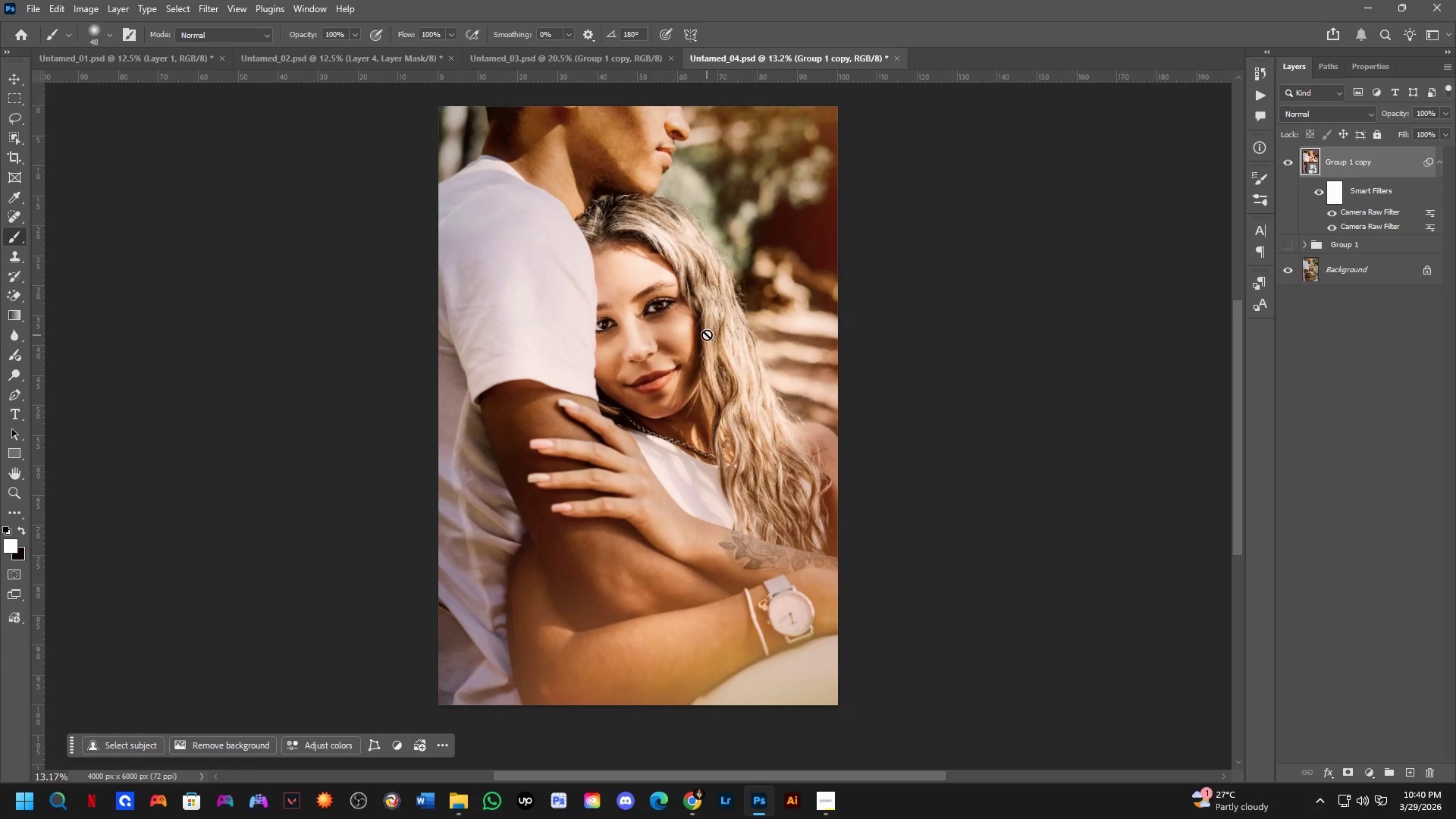 
hold_key(key=Space, duration=0.47)
 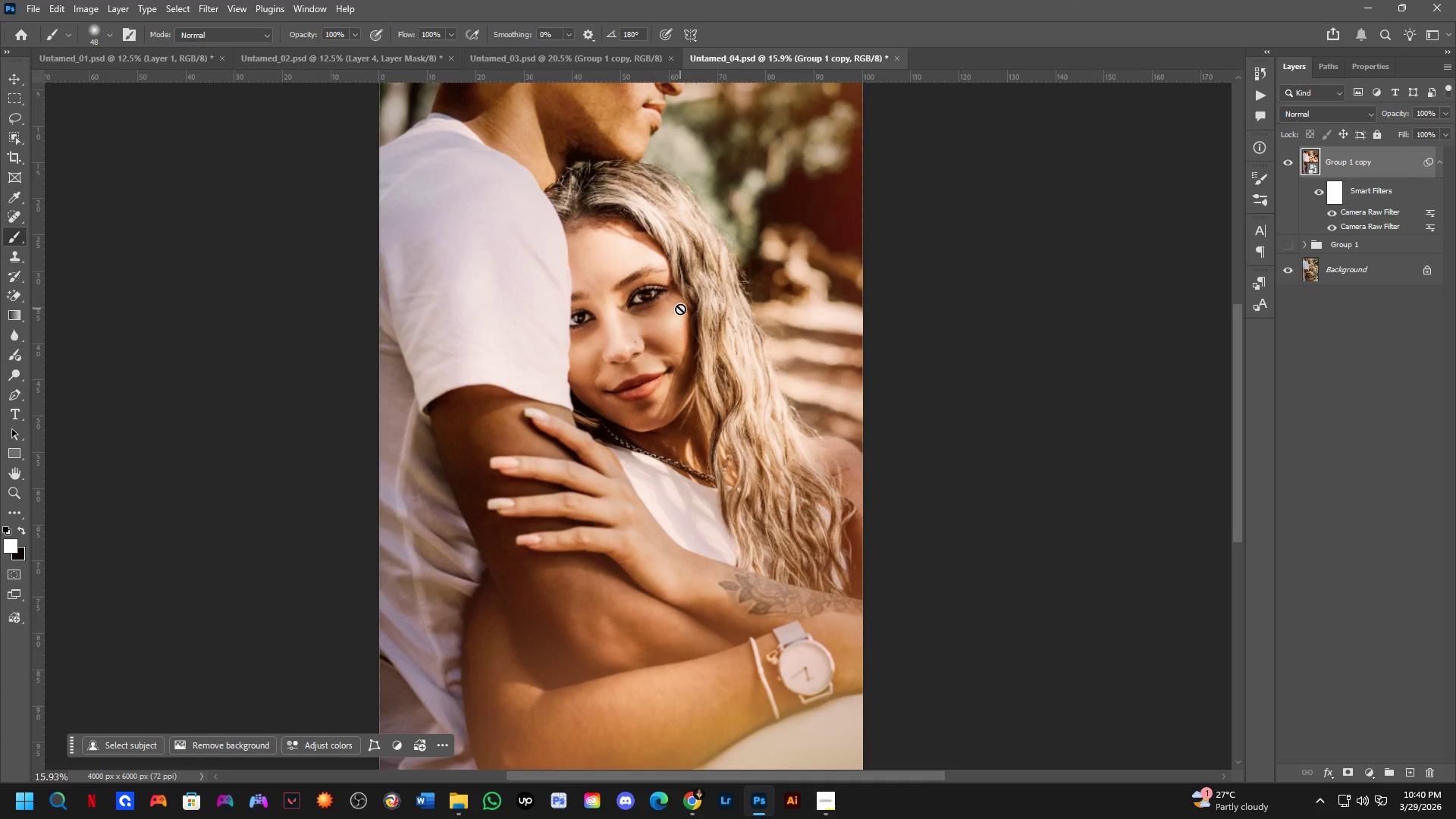 
scroll: coordinate [697, 313], scroll_direction: down, amount: 1.0
 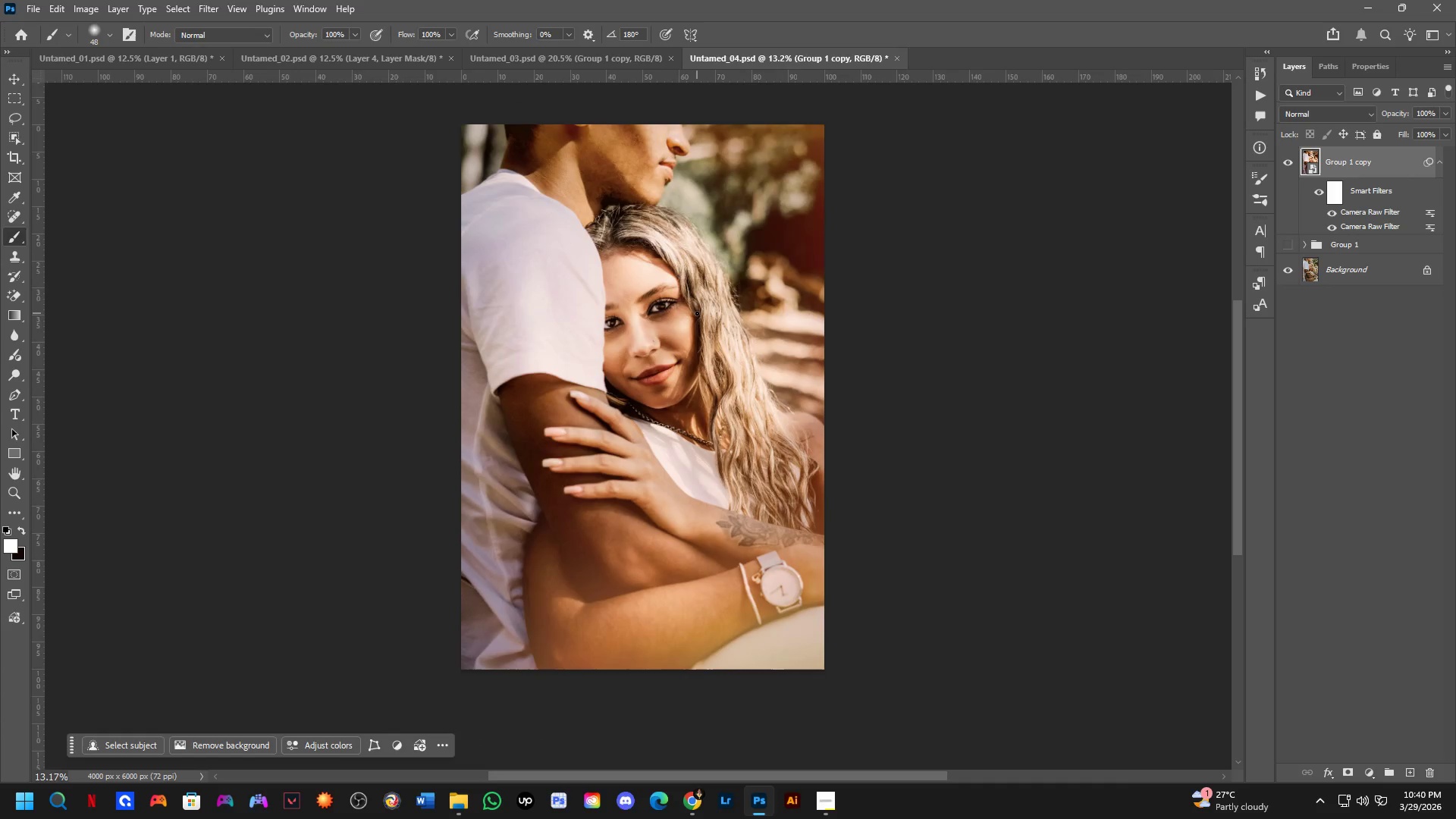 
left_click_drag(start_coordinate=[697, 315], to_coordinate=[692, 306])
 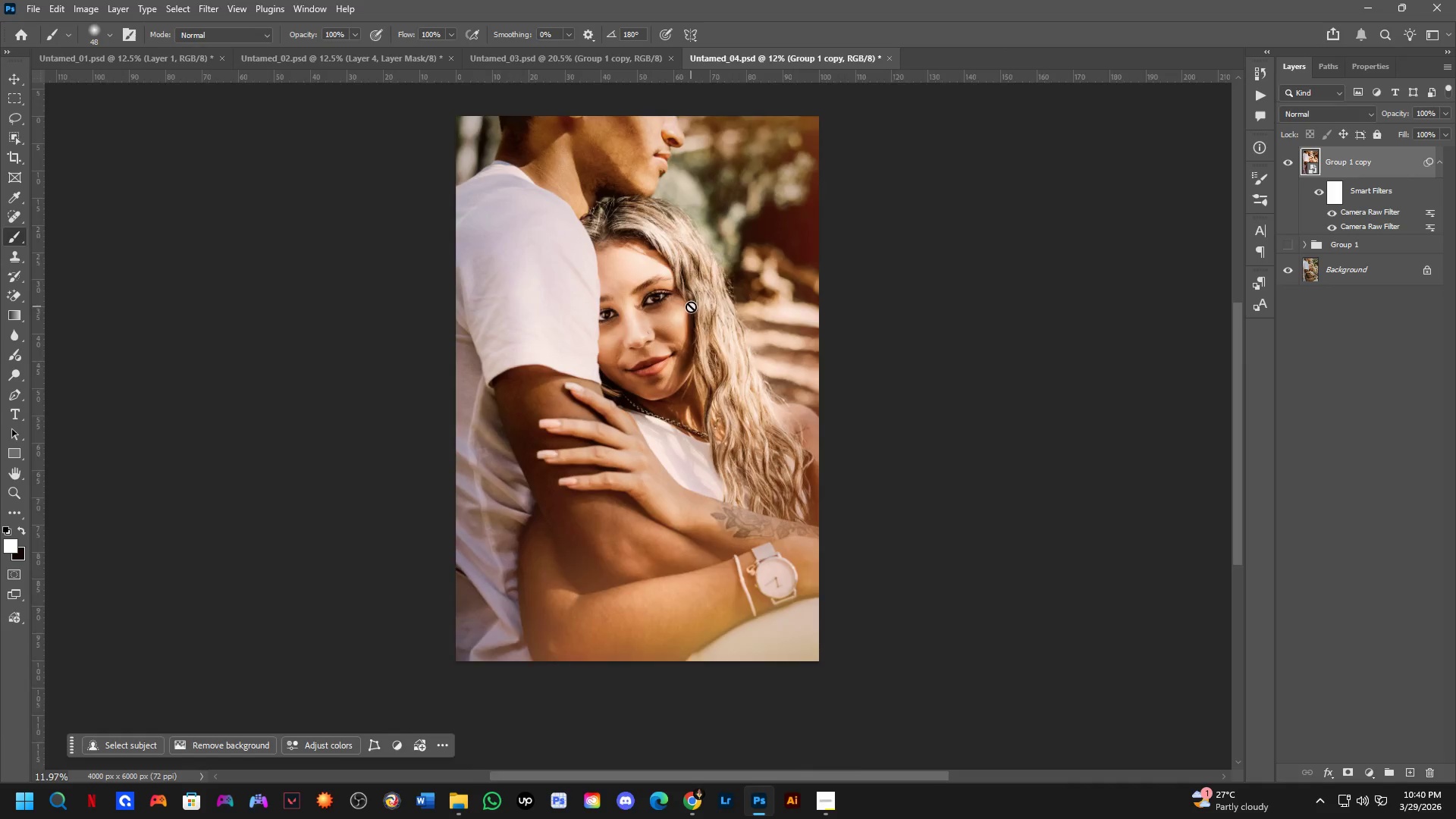 
scroll: coordinate [685, 307], scroll_direction: up, amount: 3.0
 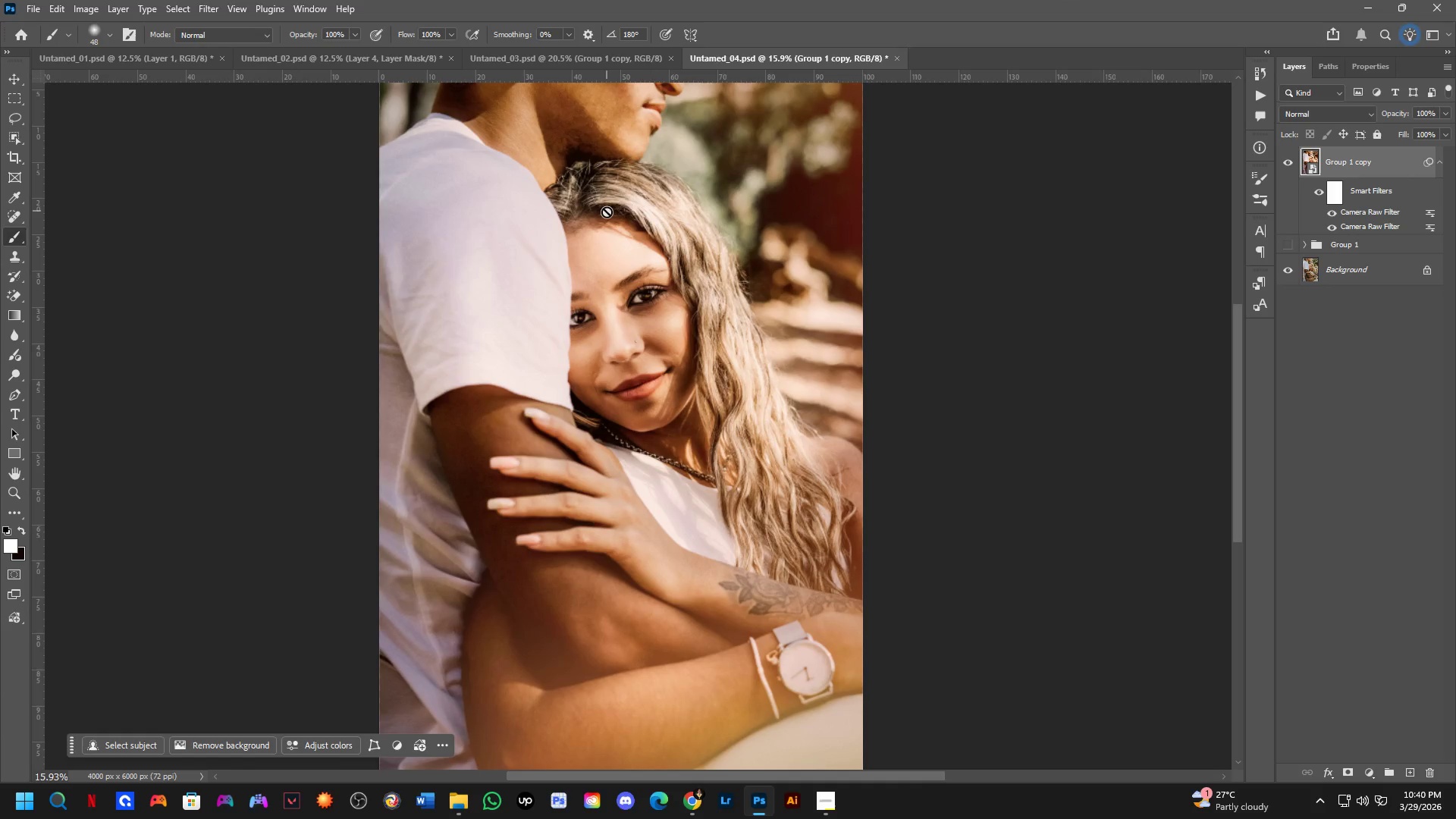 
wait(8.48)
 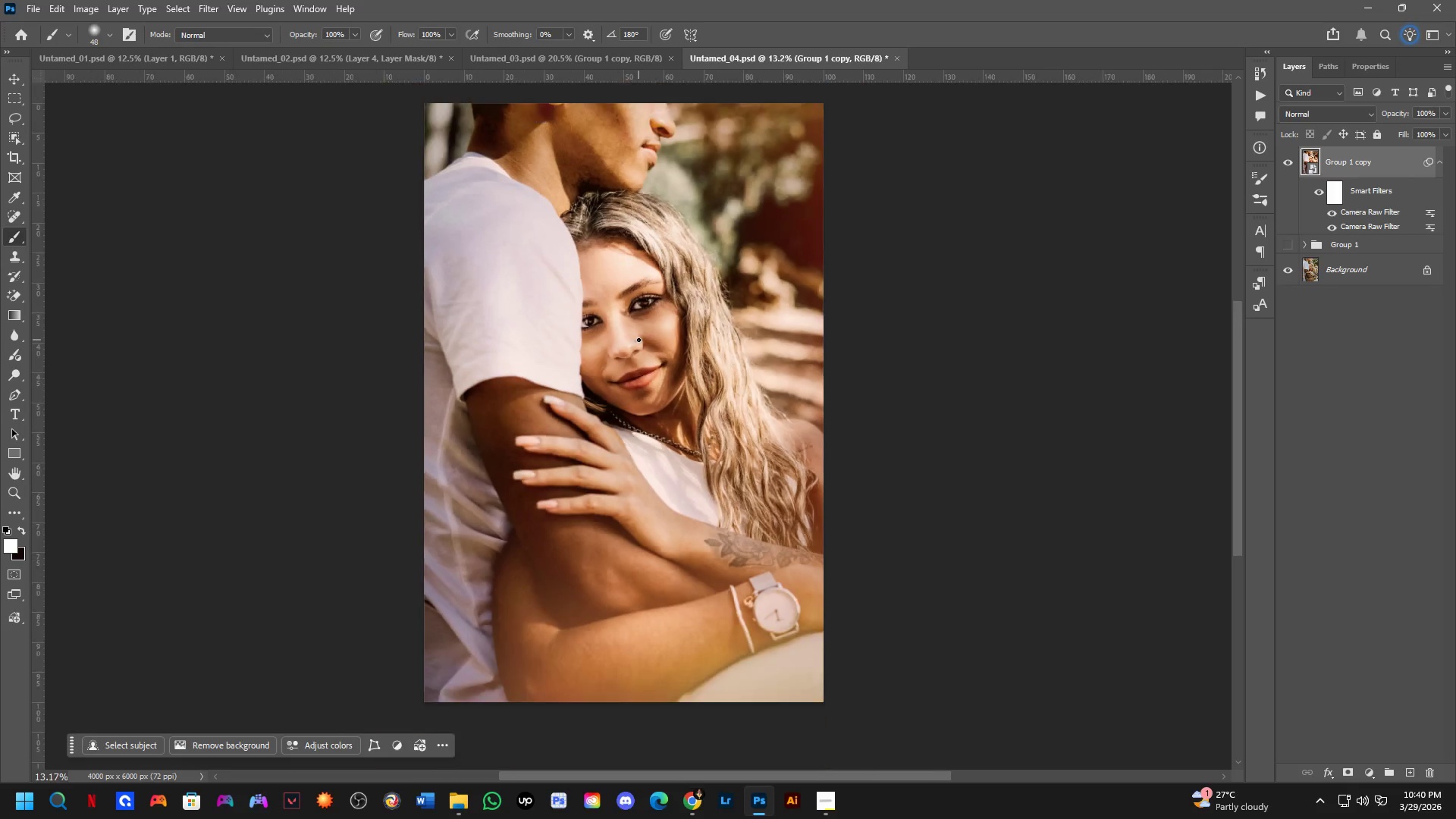 
hold_key(key=Space, duration=0.48)
 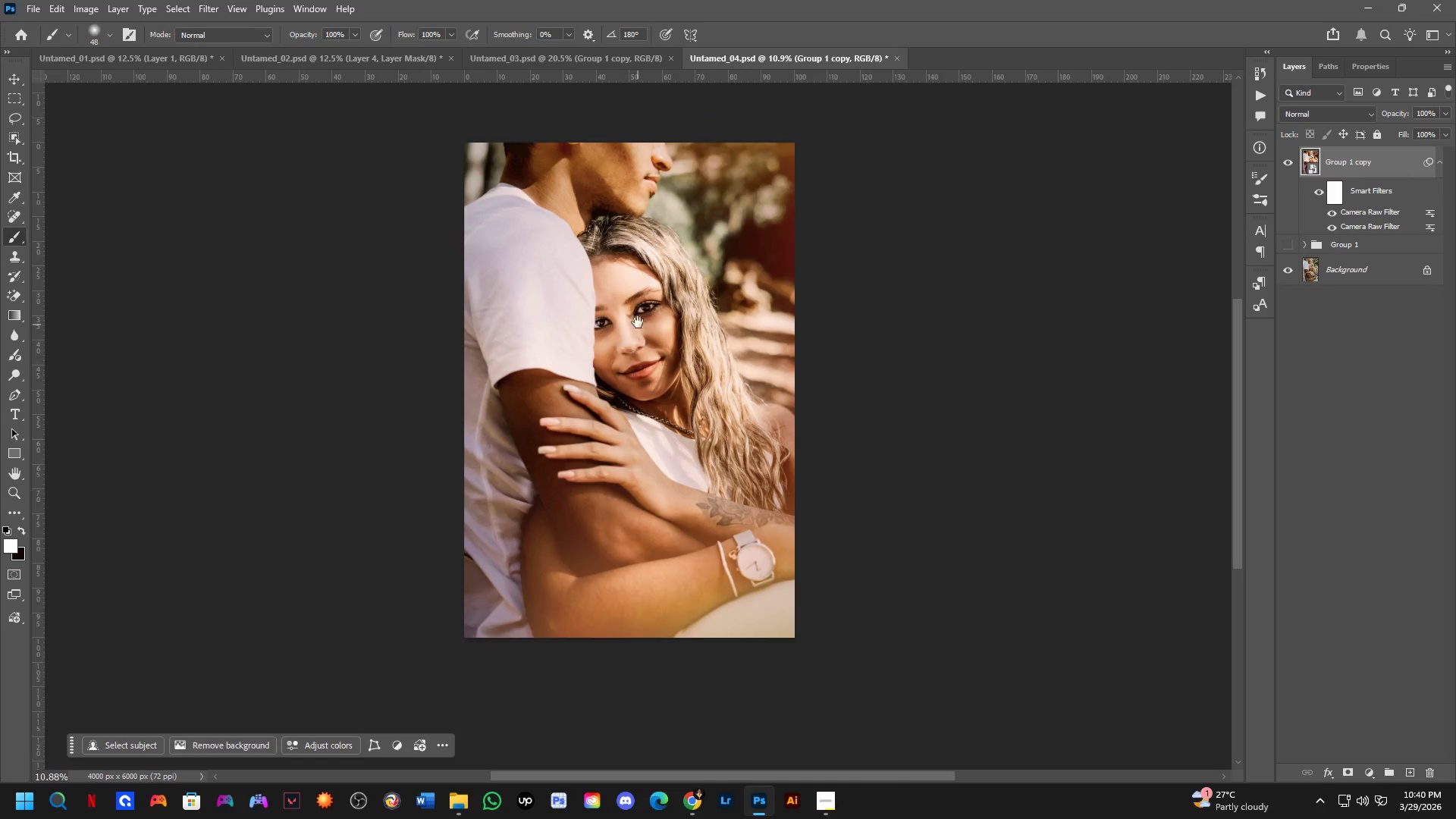 
scroll: coordinate [639, 340], scroll_direction: down, amount: 2.0
 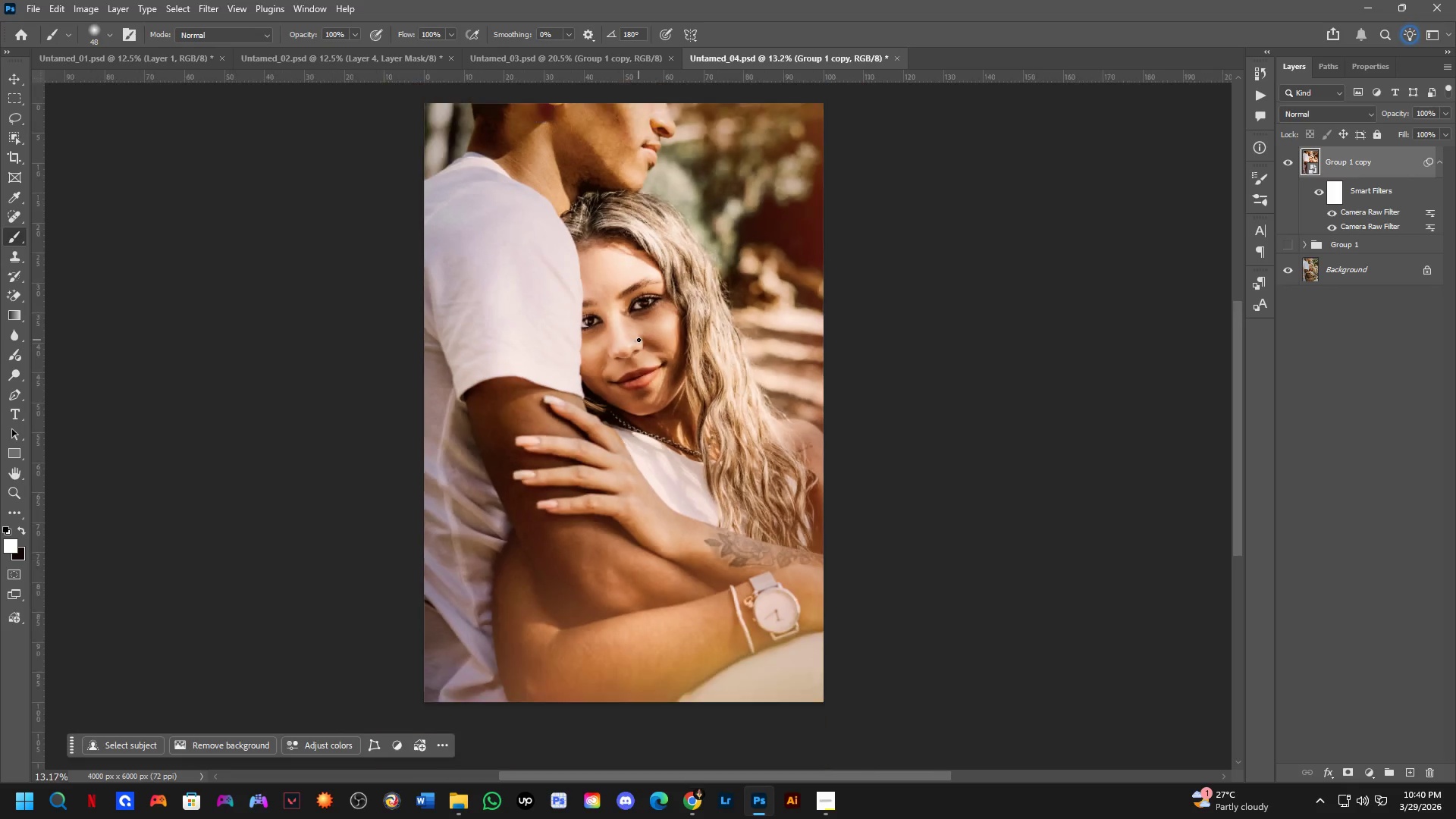 
left_click_drag(start_coordinate=[639, 378], to_coordinate=[646, 371])
 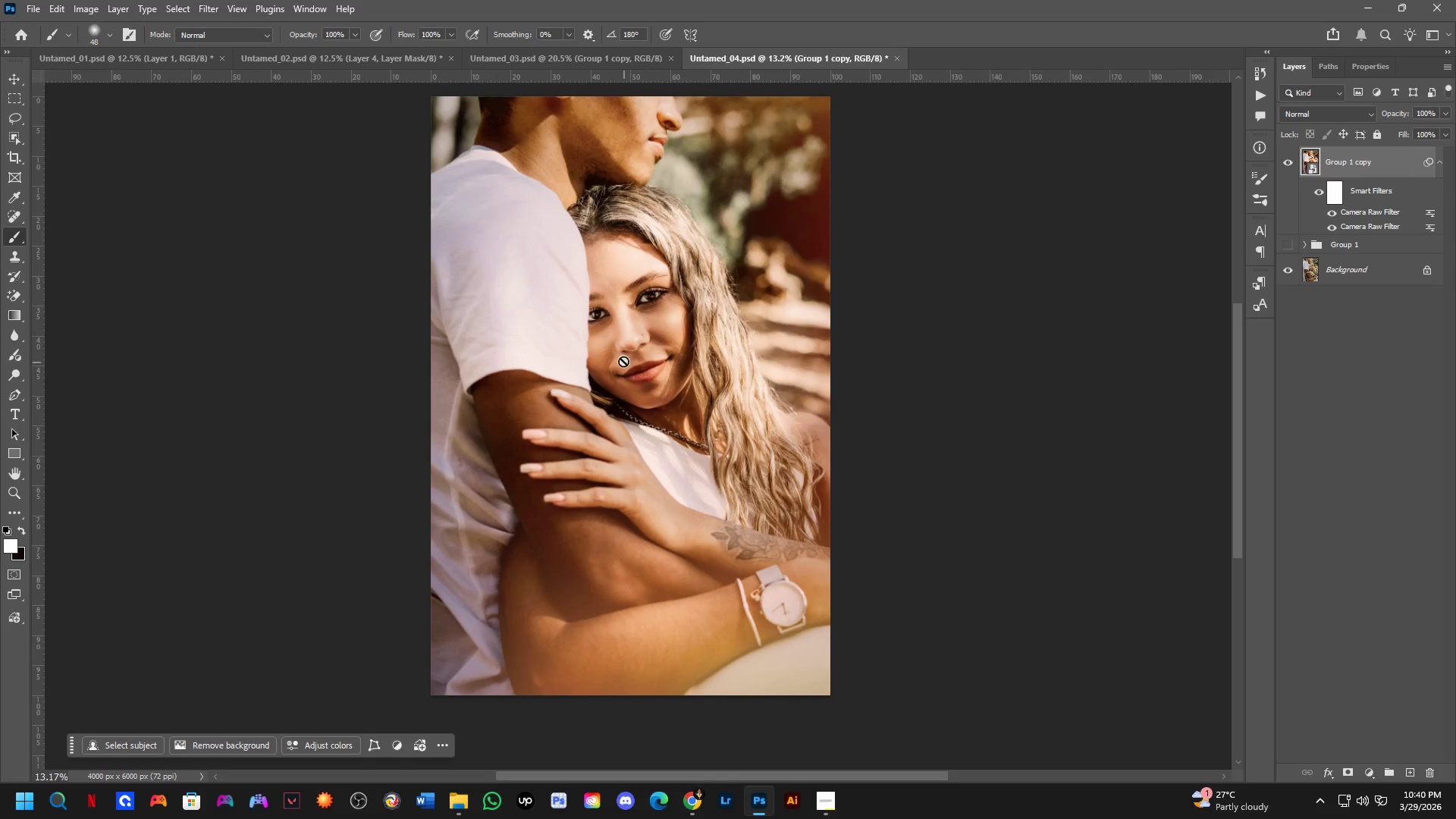 
scroll: coordinate [623, 361], scroll_direction: down, amount: 2.0
 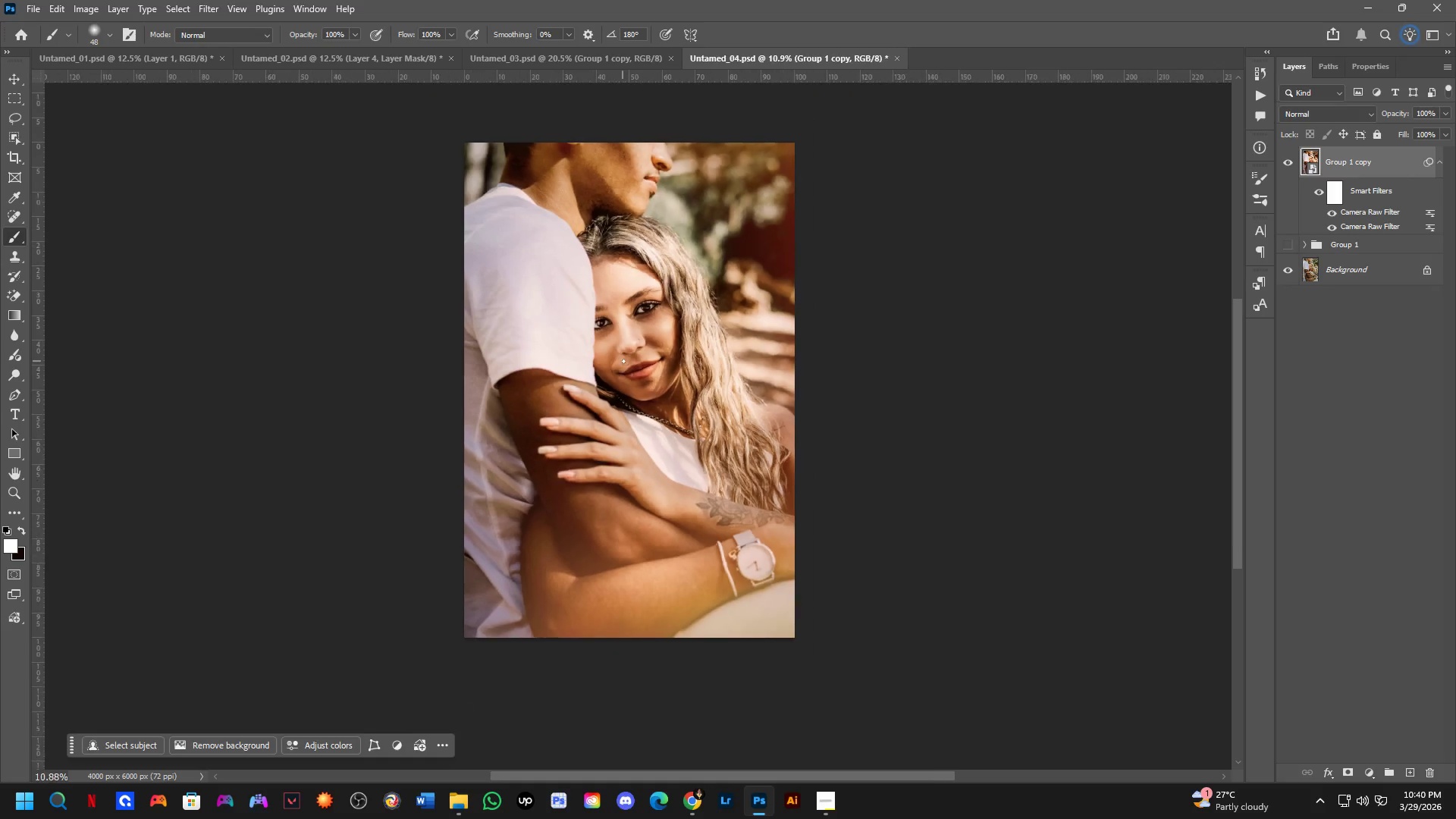 
hold_key(key=Space, duration=0.44)
 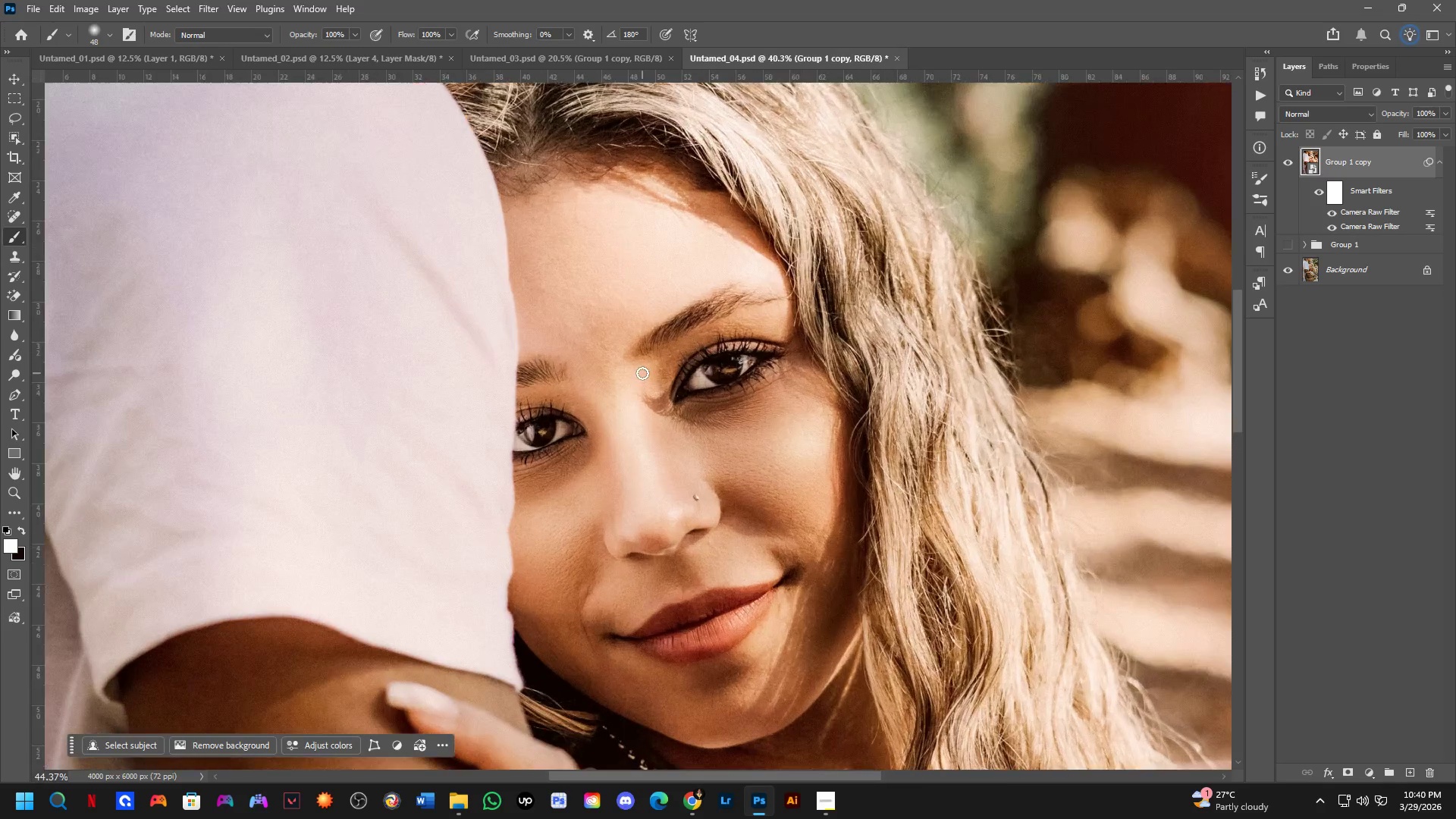 
left_click_drag(start_coordinate=[638, 322], to_coordinate=[653, 375])
 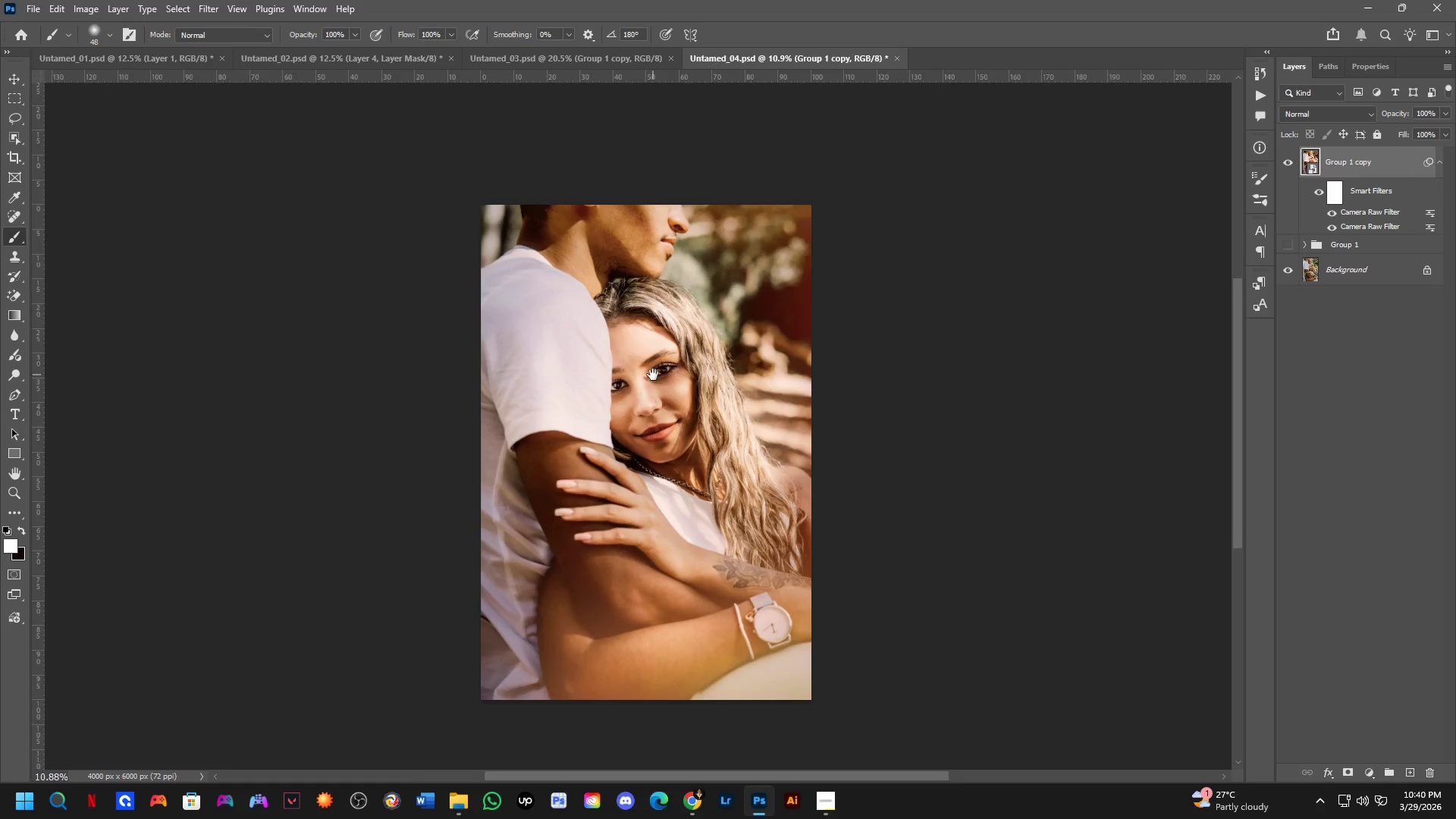 
key(Shift+ShiftLeft)
 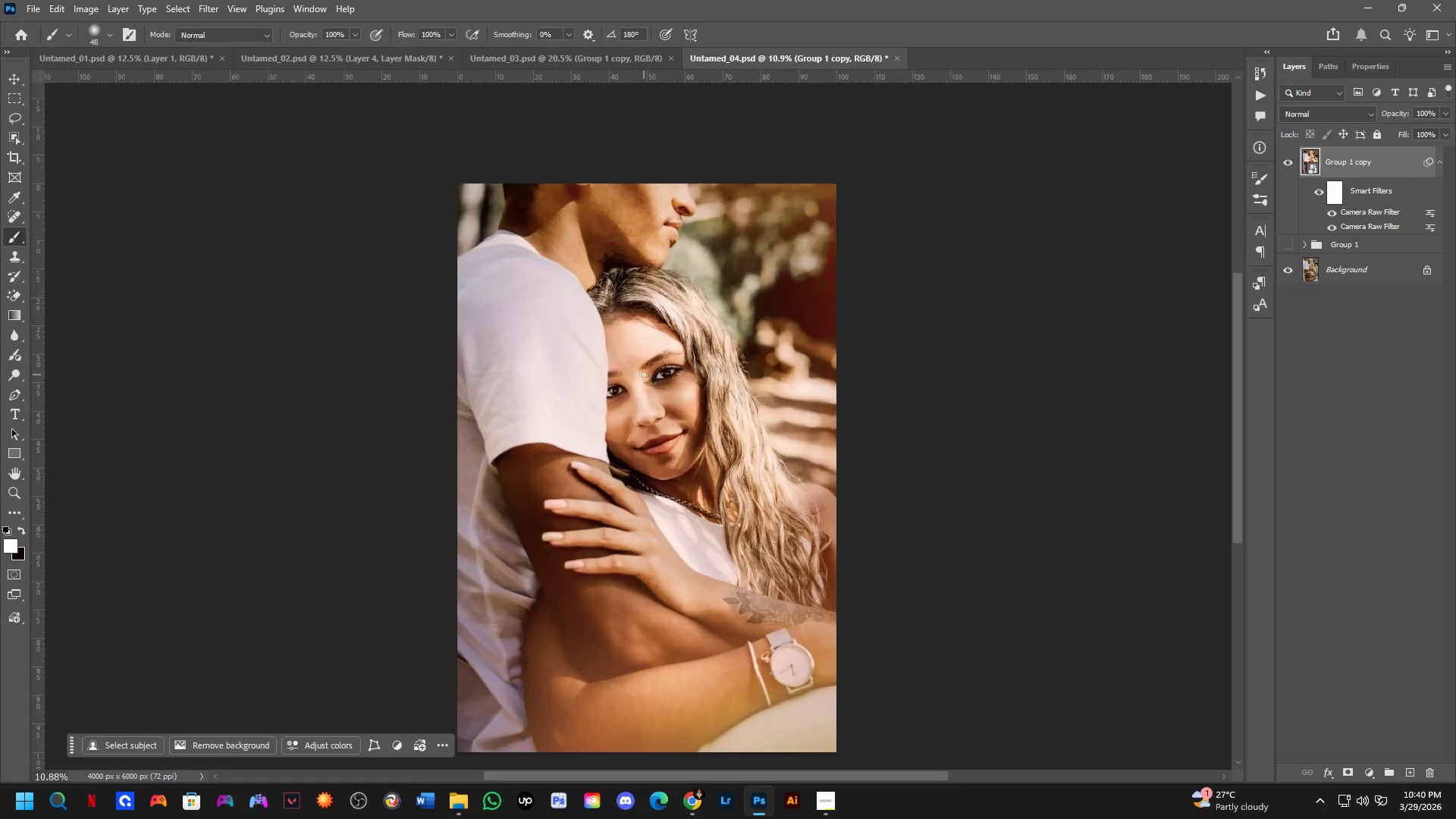 
scroll: coordinate [644, 352], scroll_direction: up, amount: 3.0
 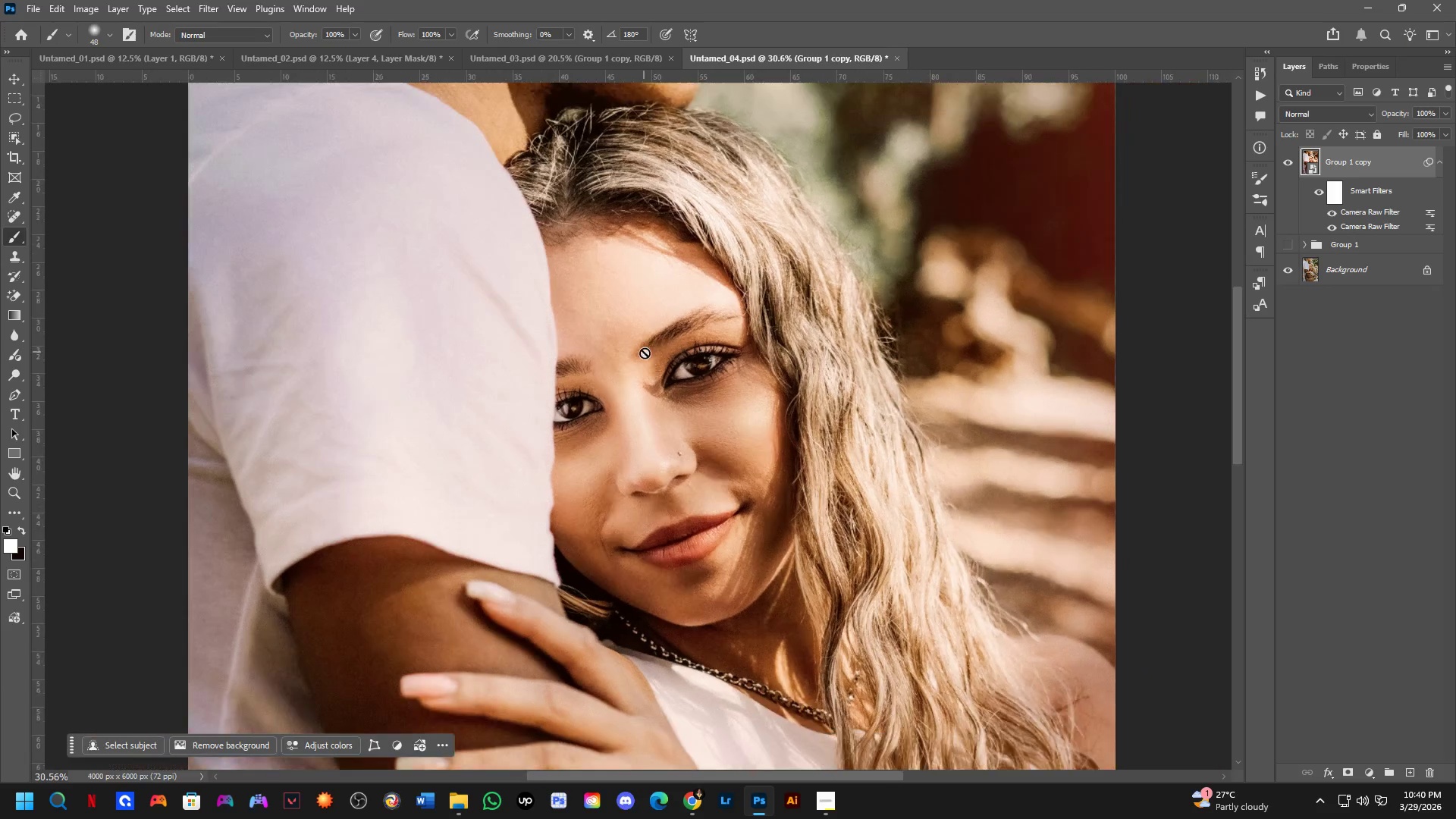 
hold_key(key=Space, duration=0.48)
 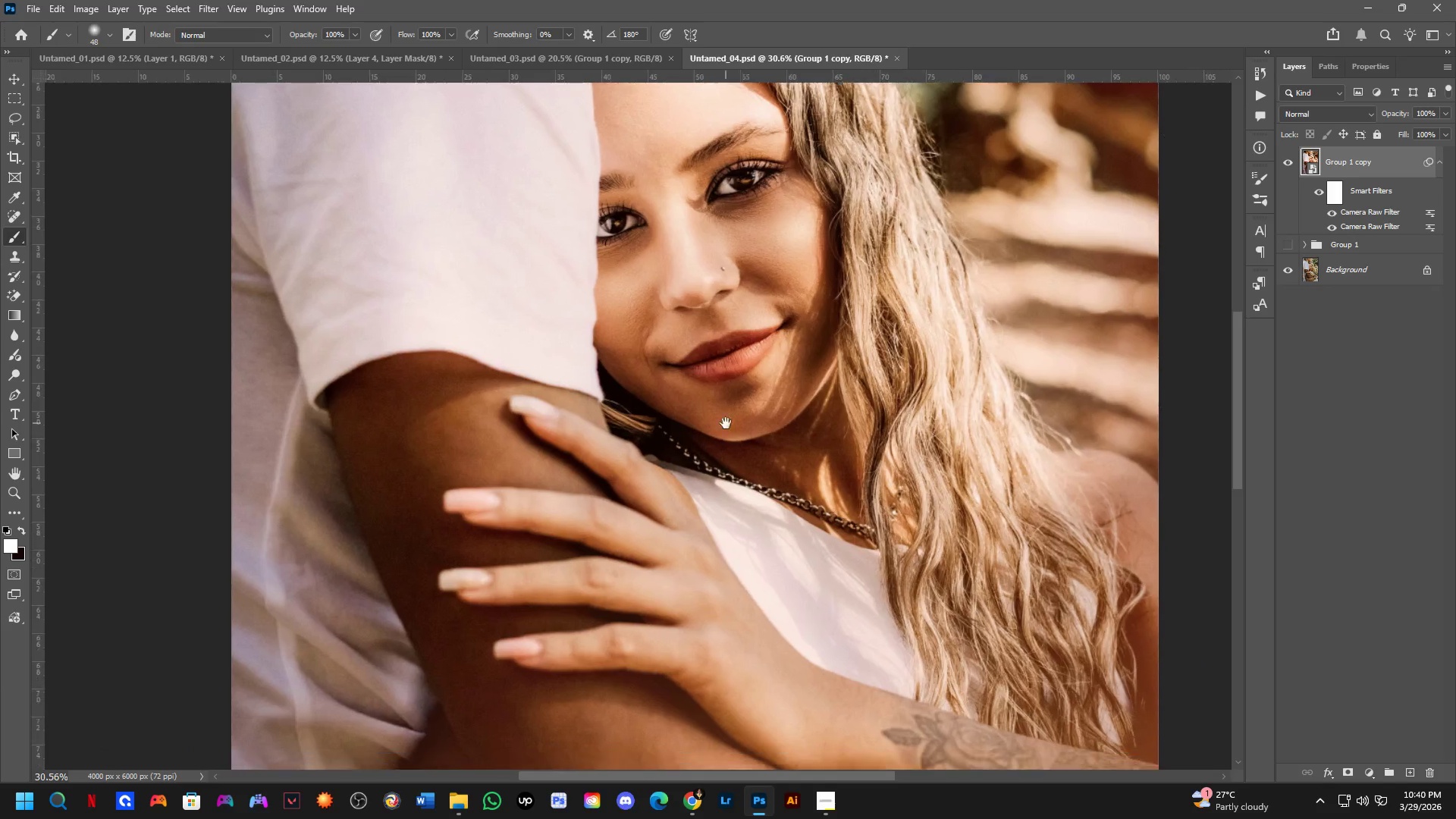 
left_click_drag(start_coordinate=[670, 381], to_coordinate=[695, 285])
 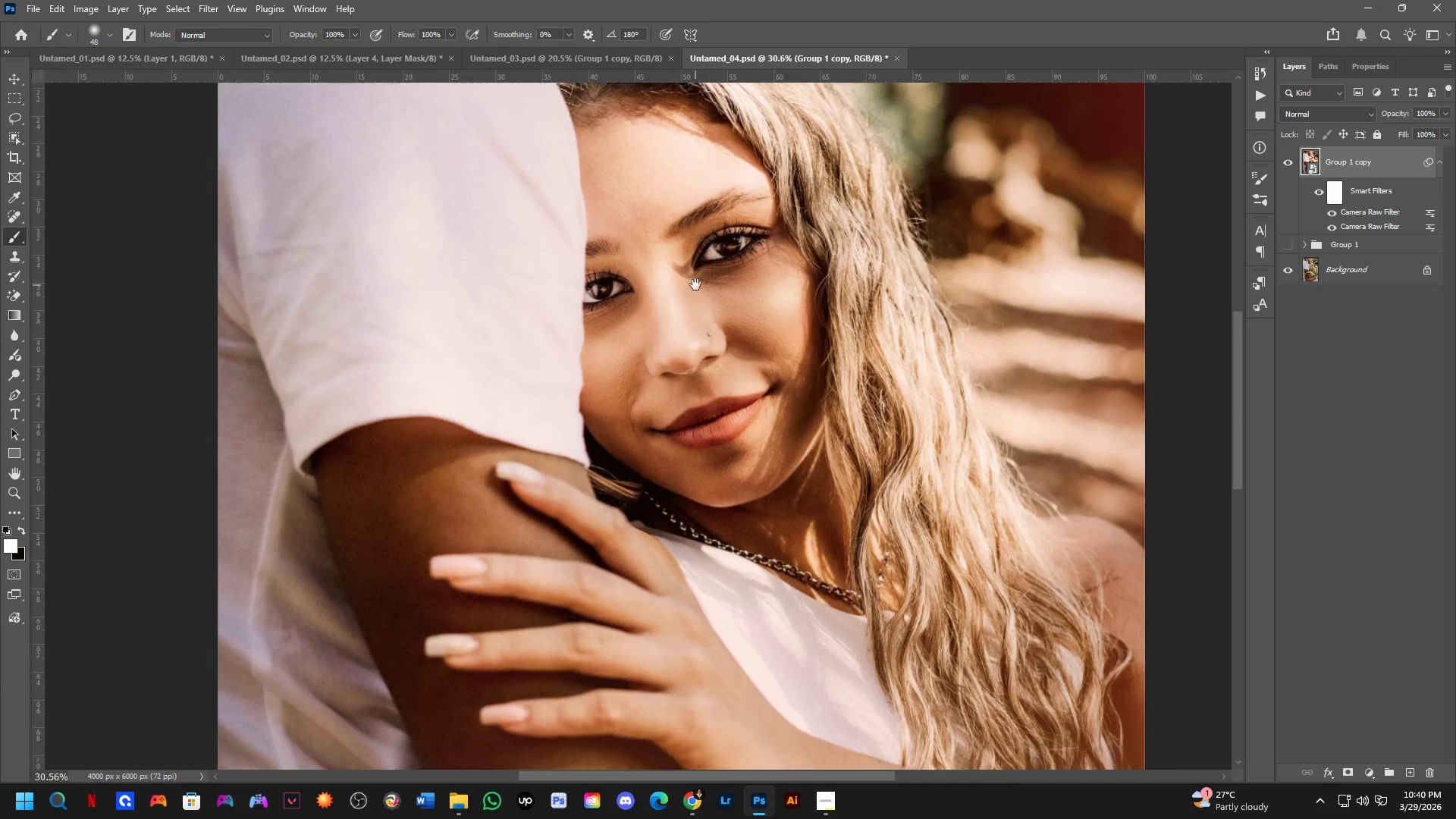 
scroll: coordinate [734, 390], scroll_direction: down, amount: 8.0
 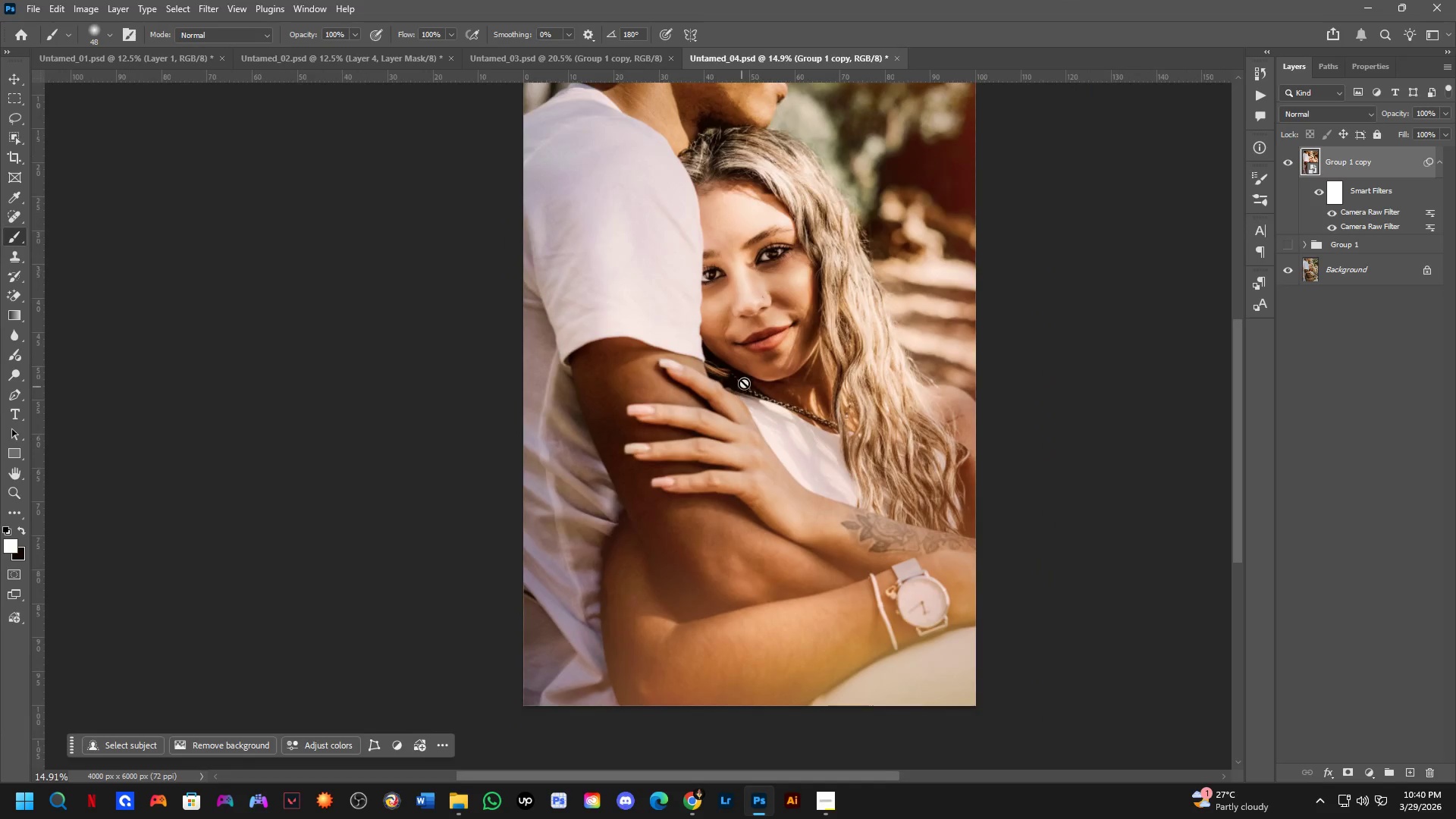 
hold_key(key=Space, duration=0.48)
 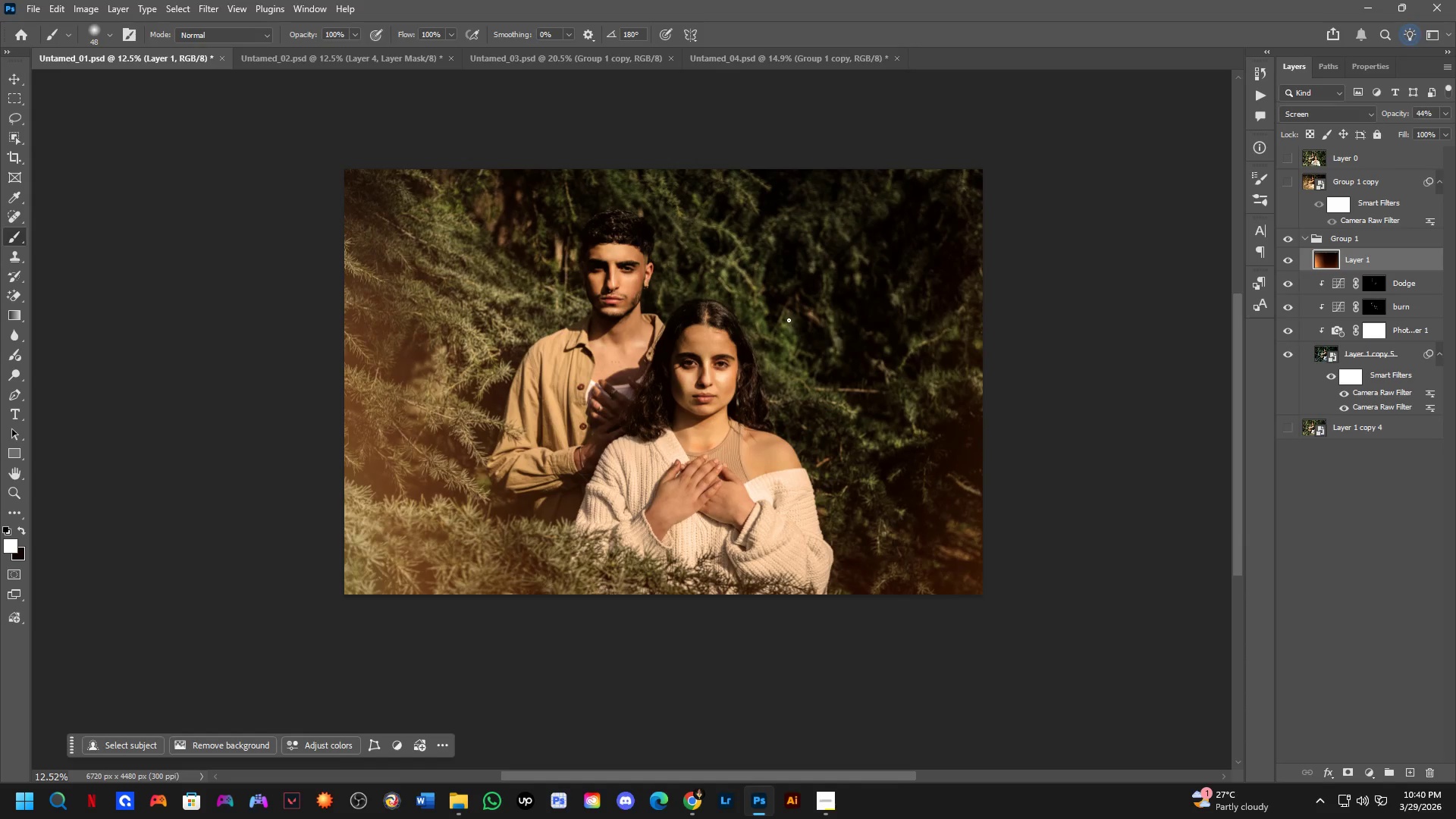 
left_click_drag(start_coordinate=[823, 237], to_coordinate=[781, 314])
 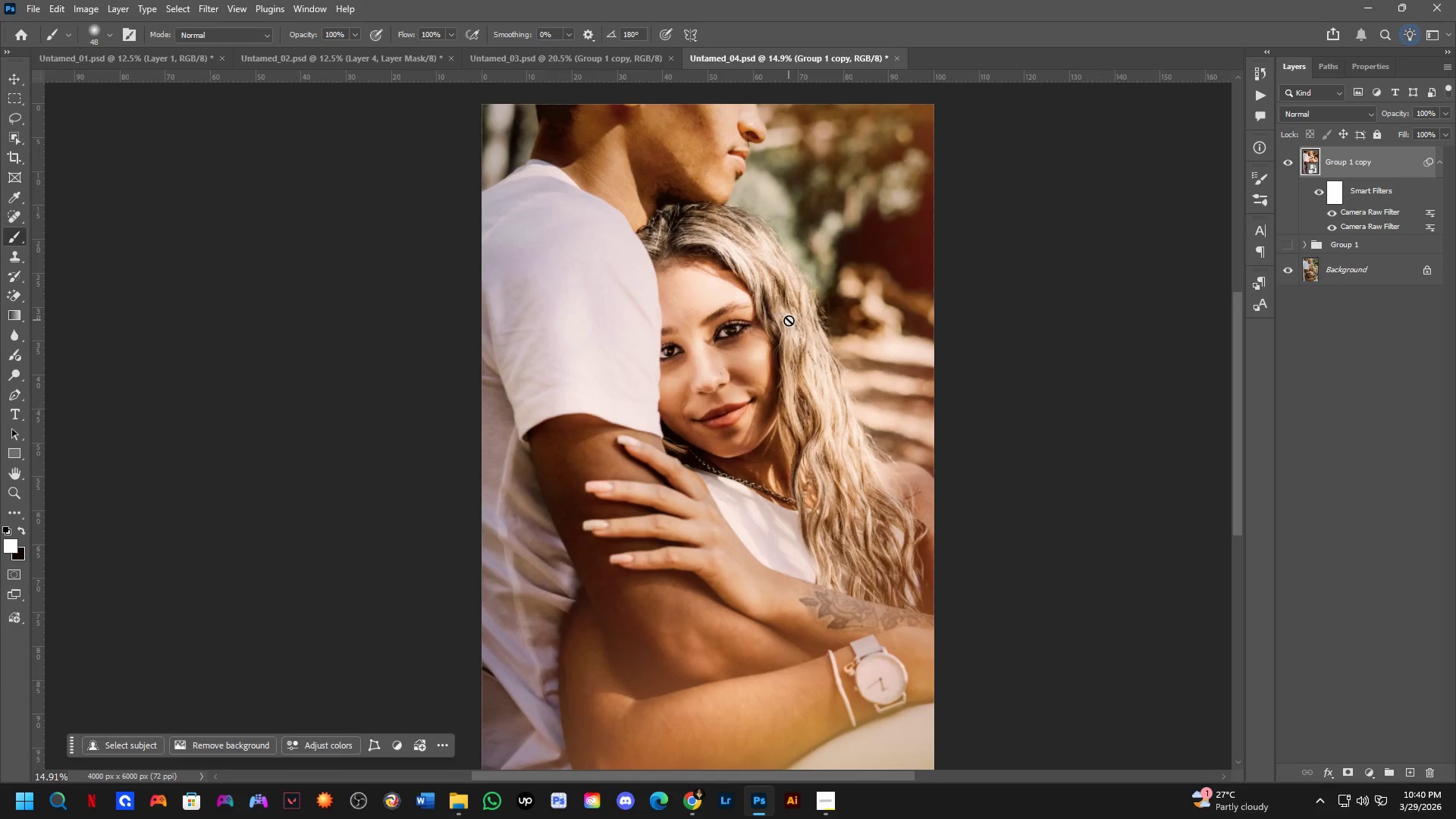 
key(Control+ControlLeft)
 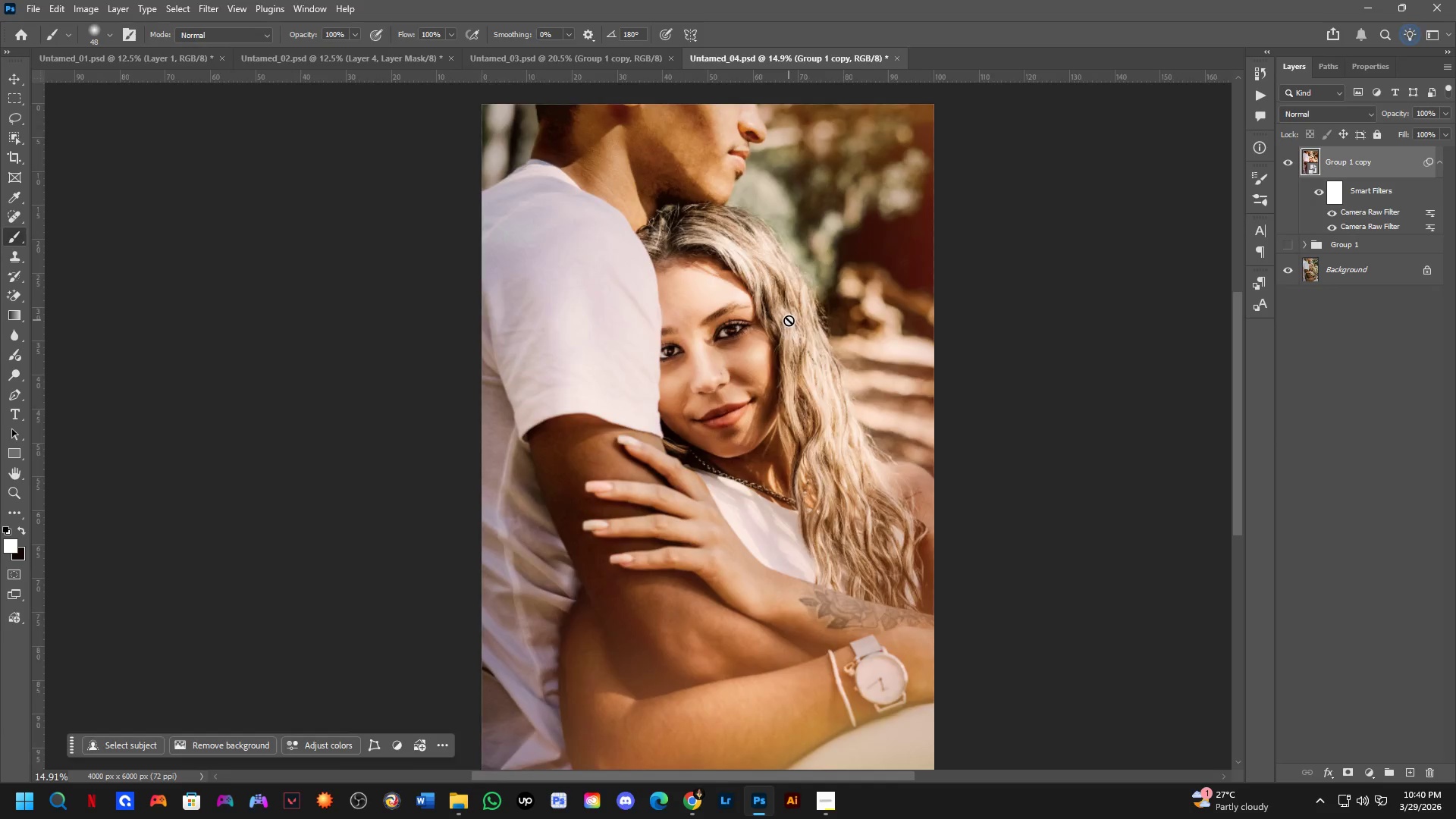 
key(Control+Tab)
 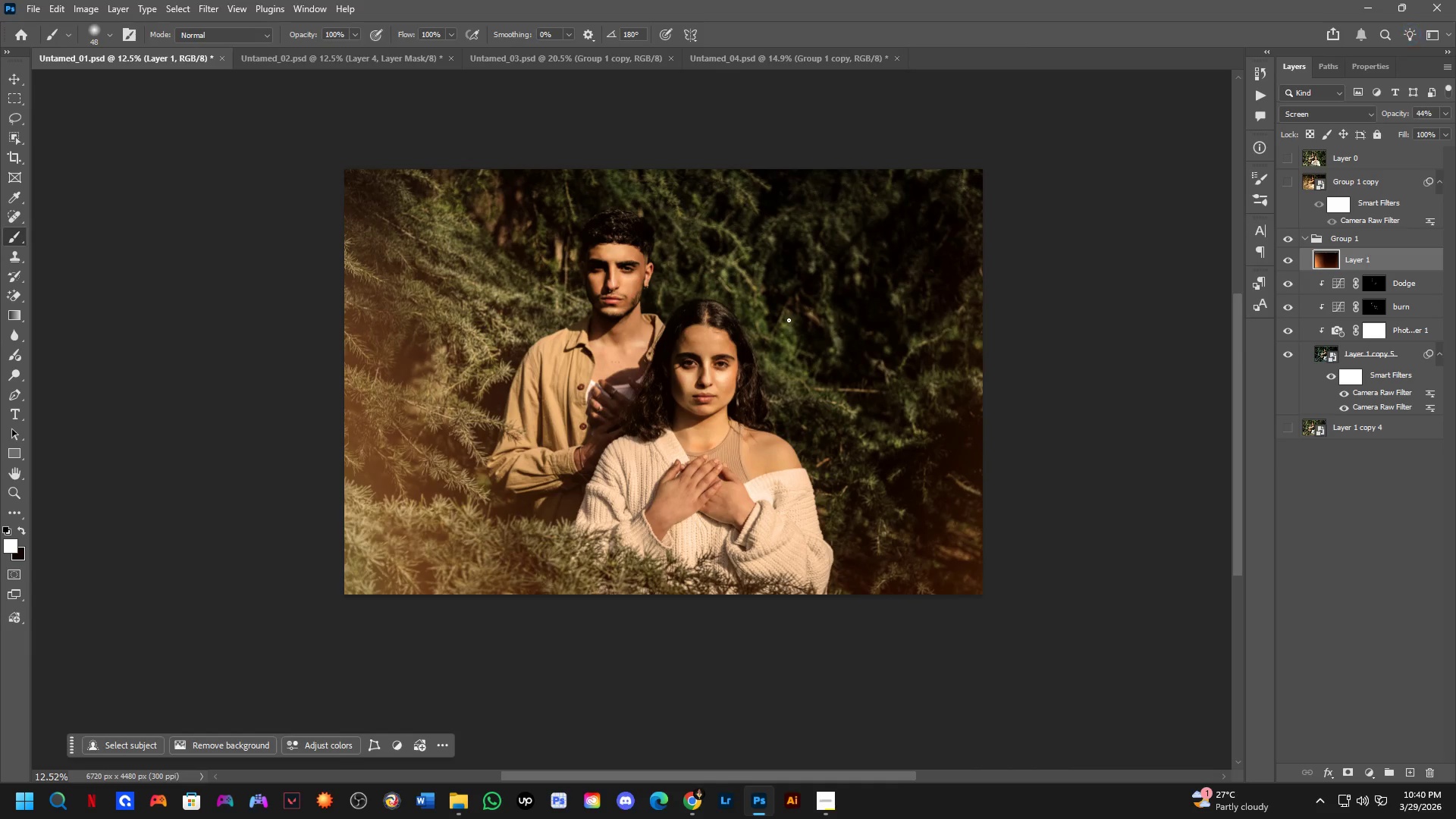 
key(Control+ControlLeft)
 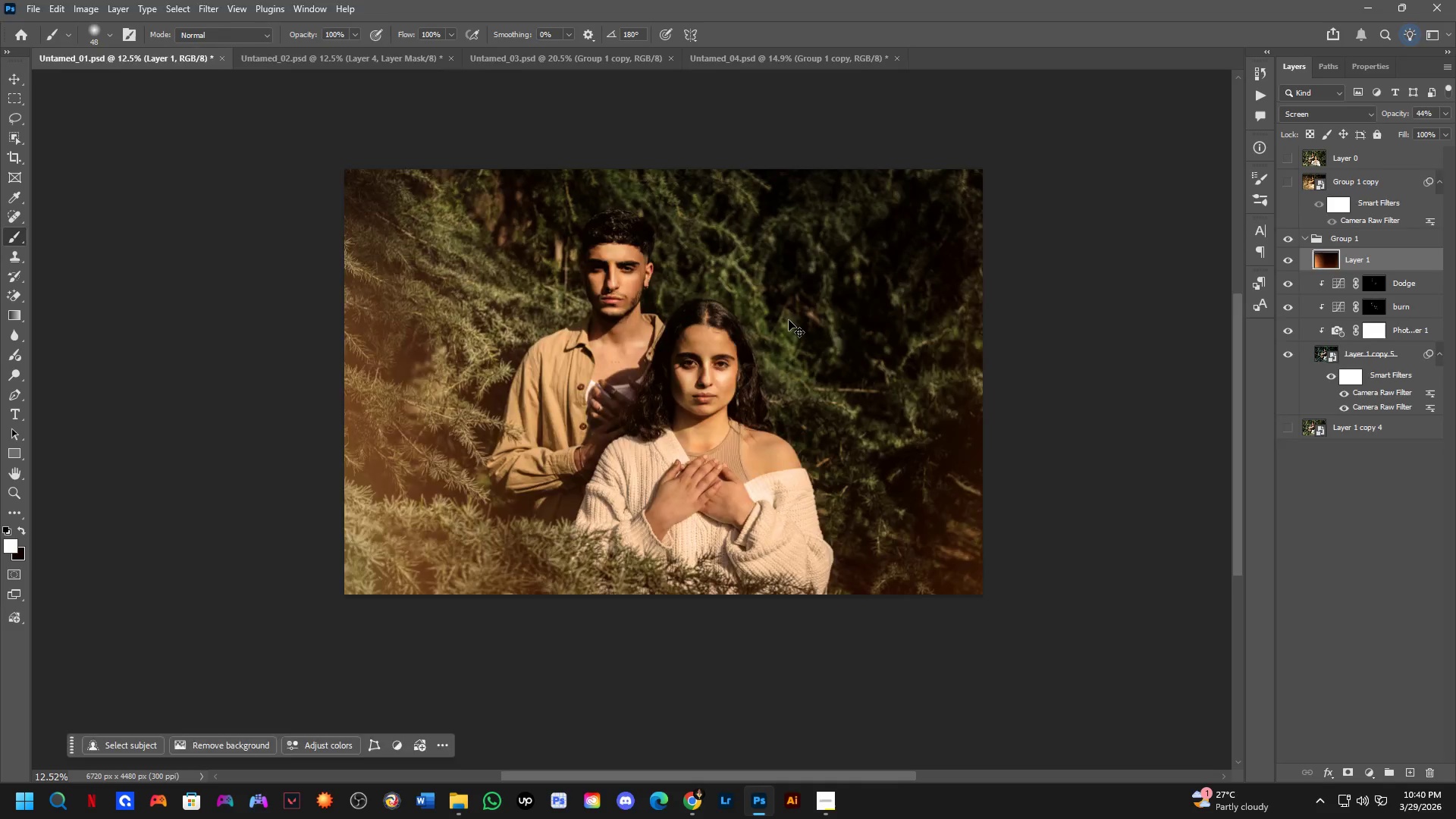 
key(Control+Tab)
 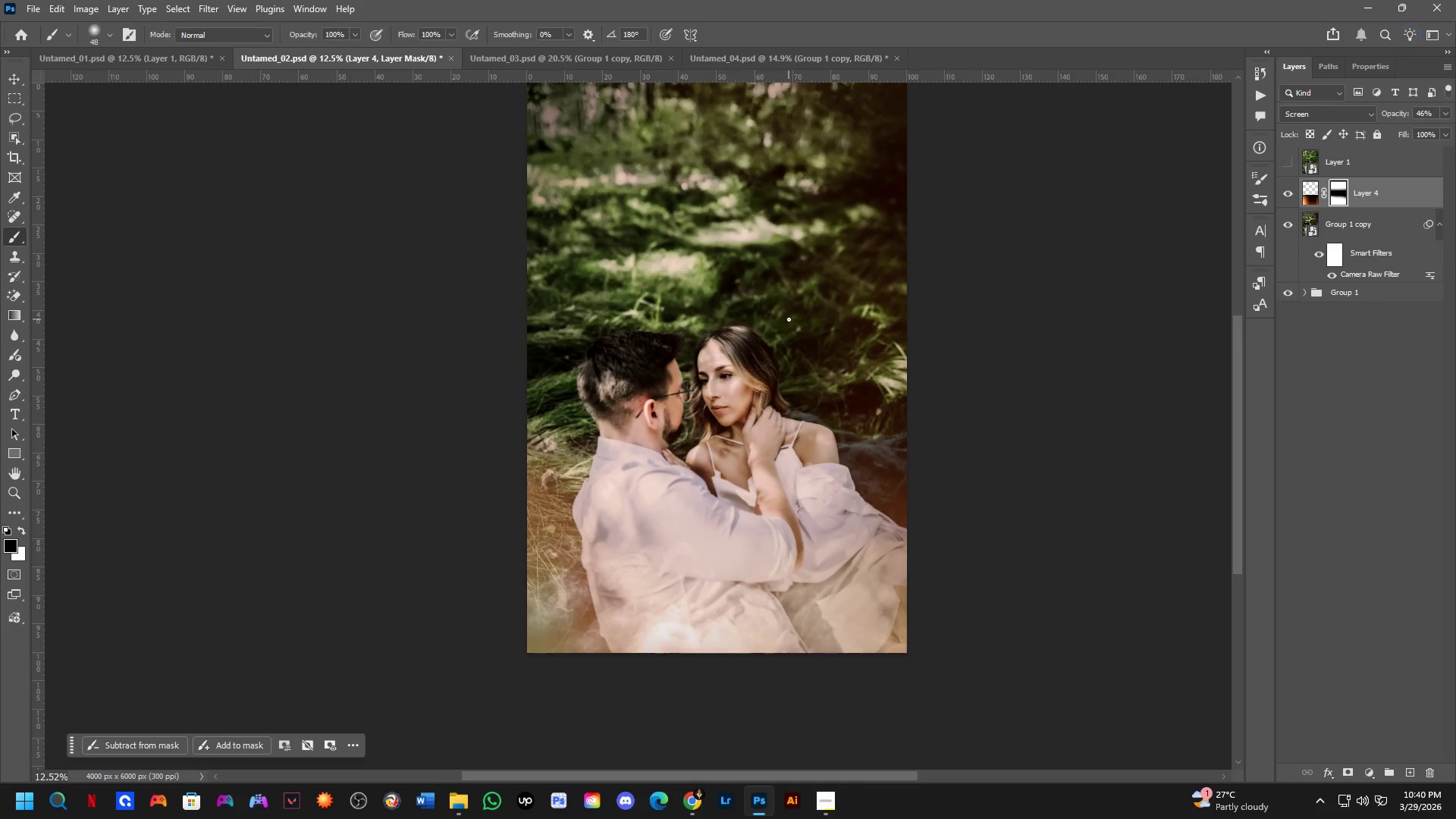 
key(Control+ControlLeft)
 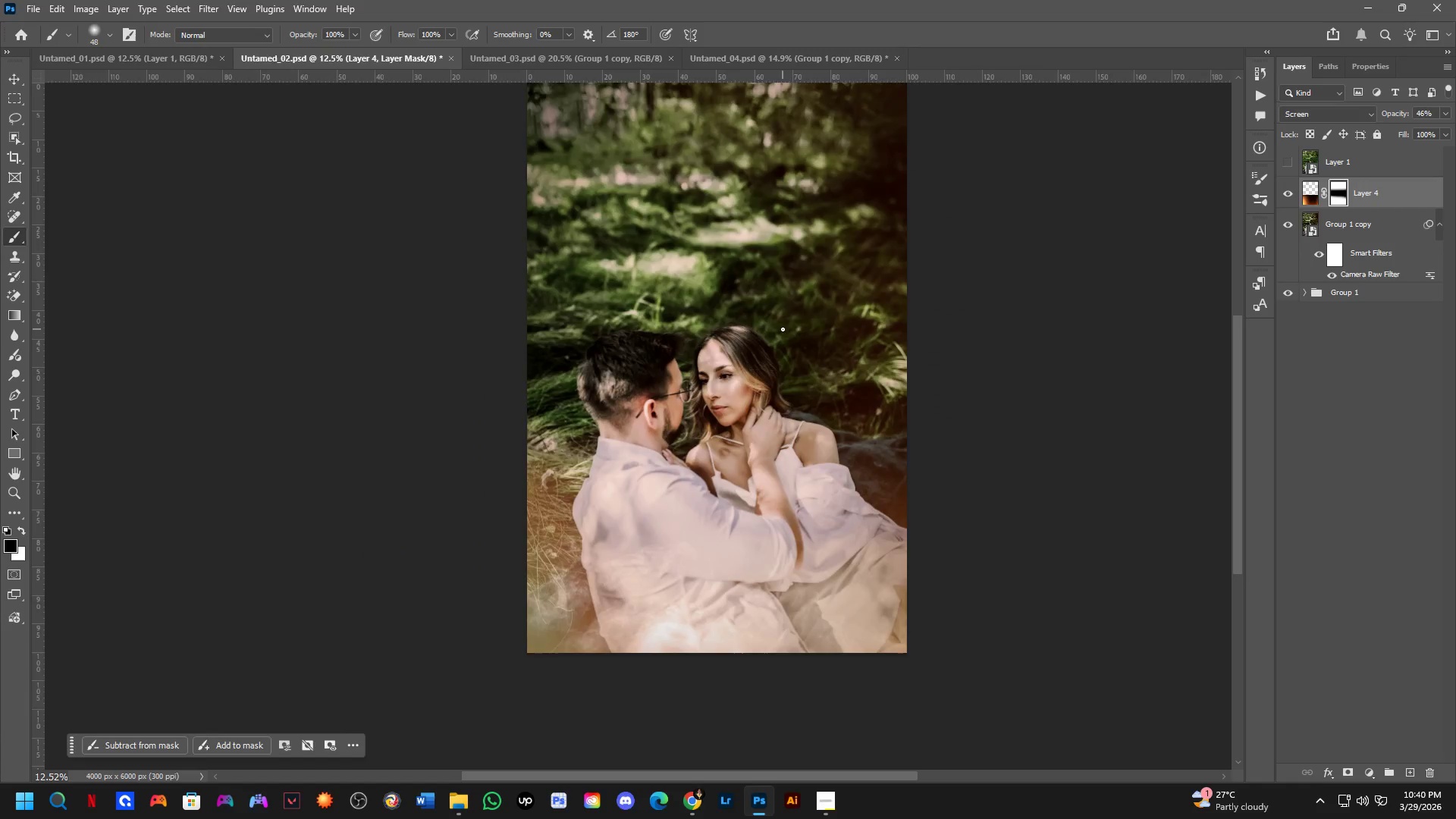 
key(Control+Tab)
 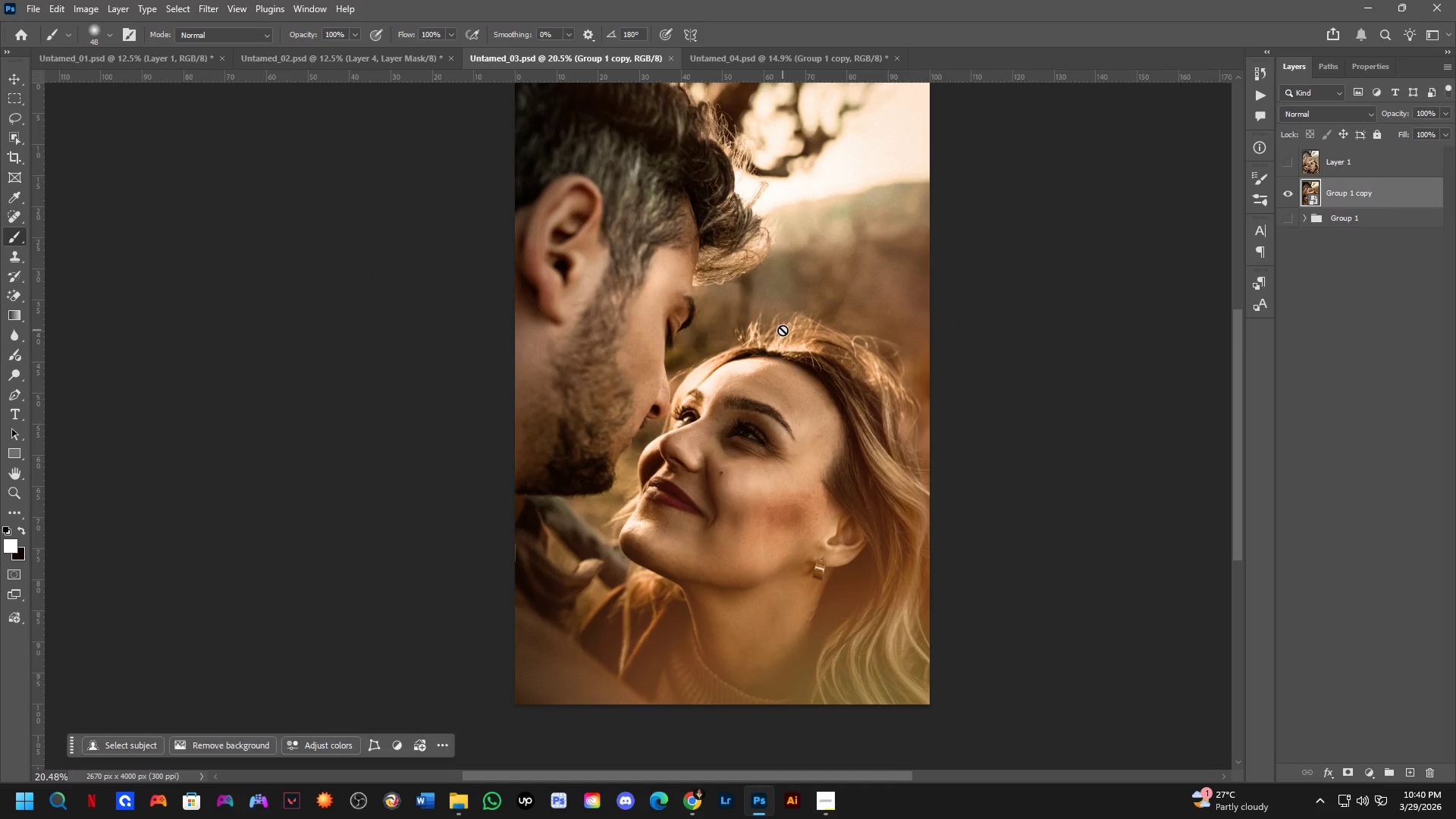 
key(Control+ControlLeft)
 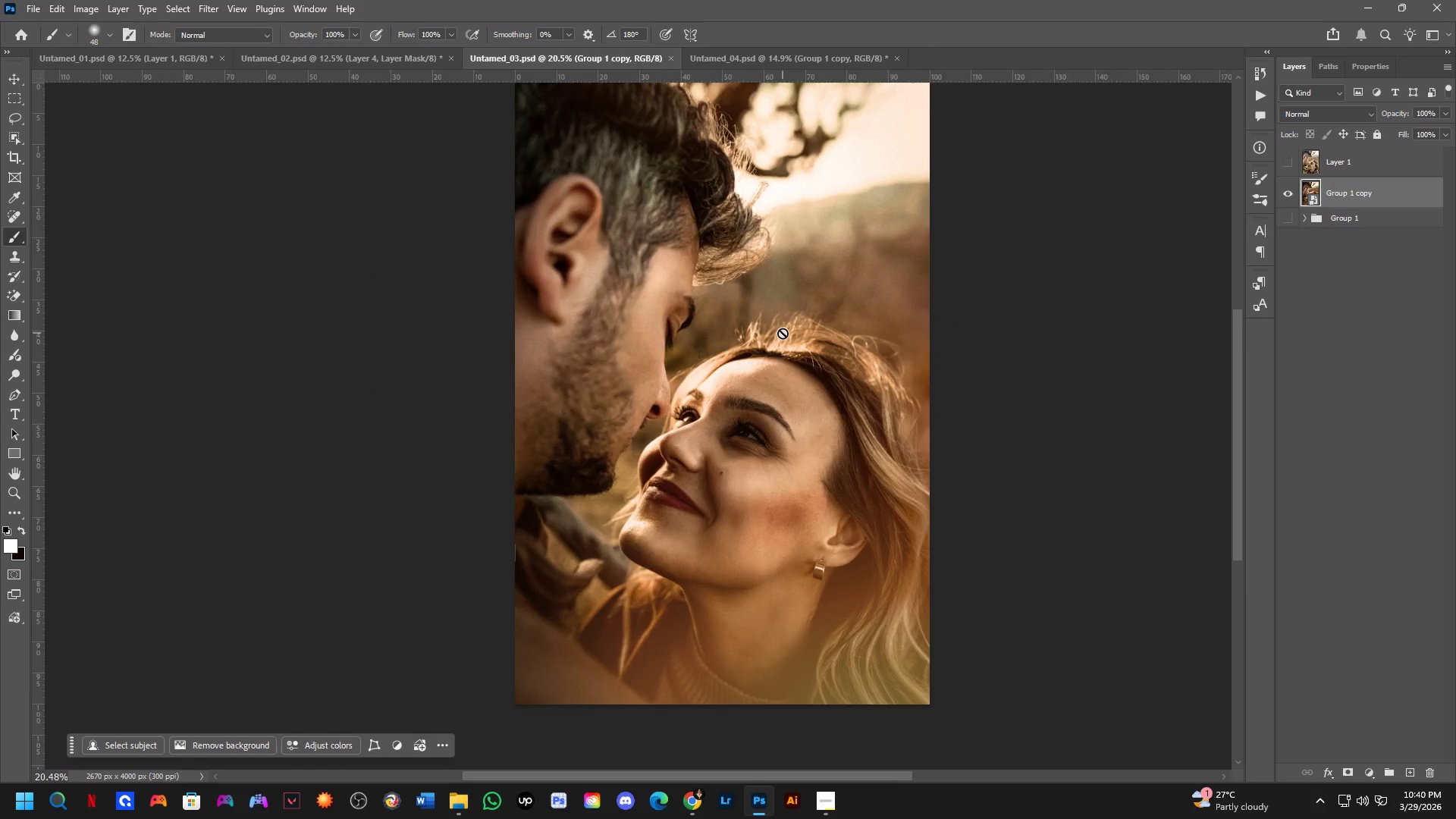 
key(Control+Tab)
 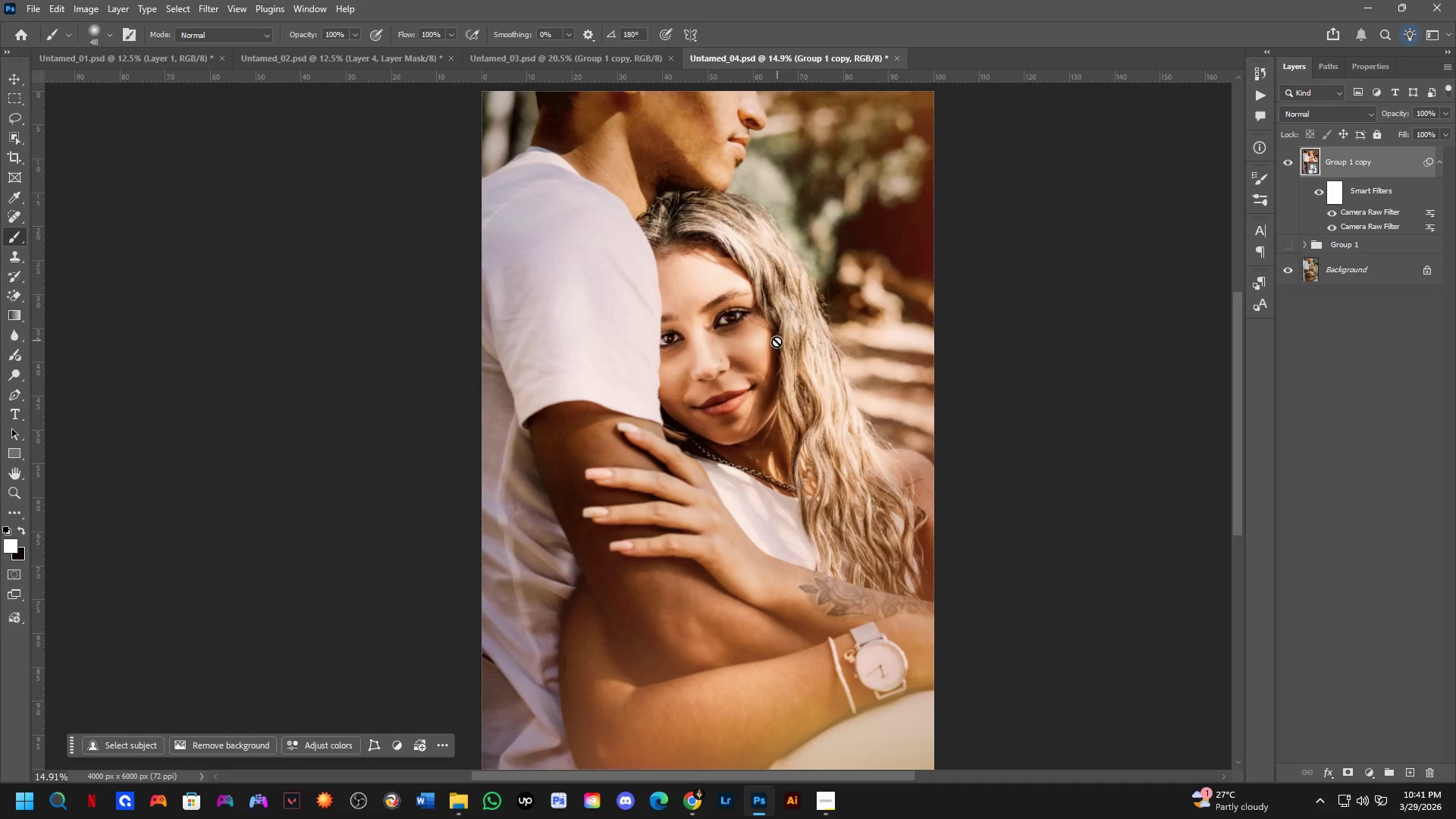 
scroll: coordinate [744, 380], scroll_direction: down, amount: 2.0
 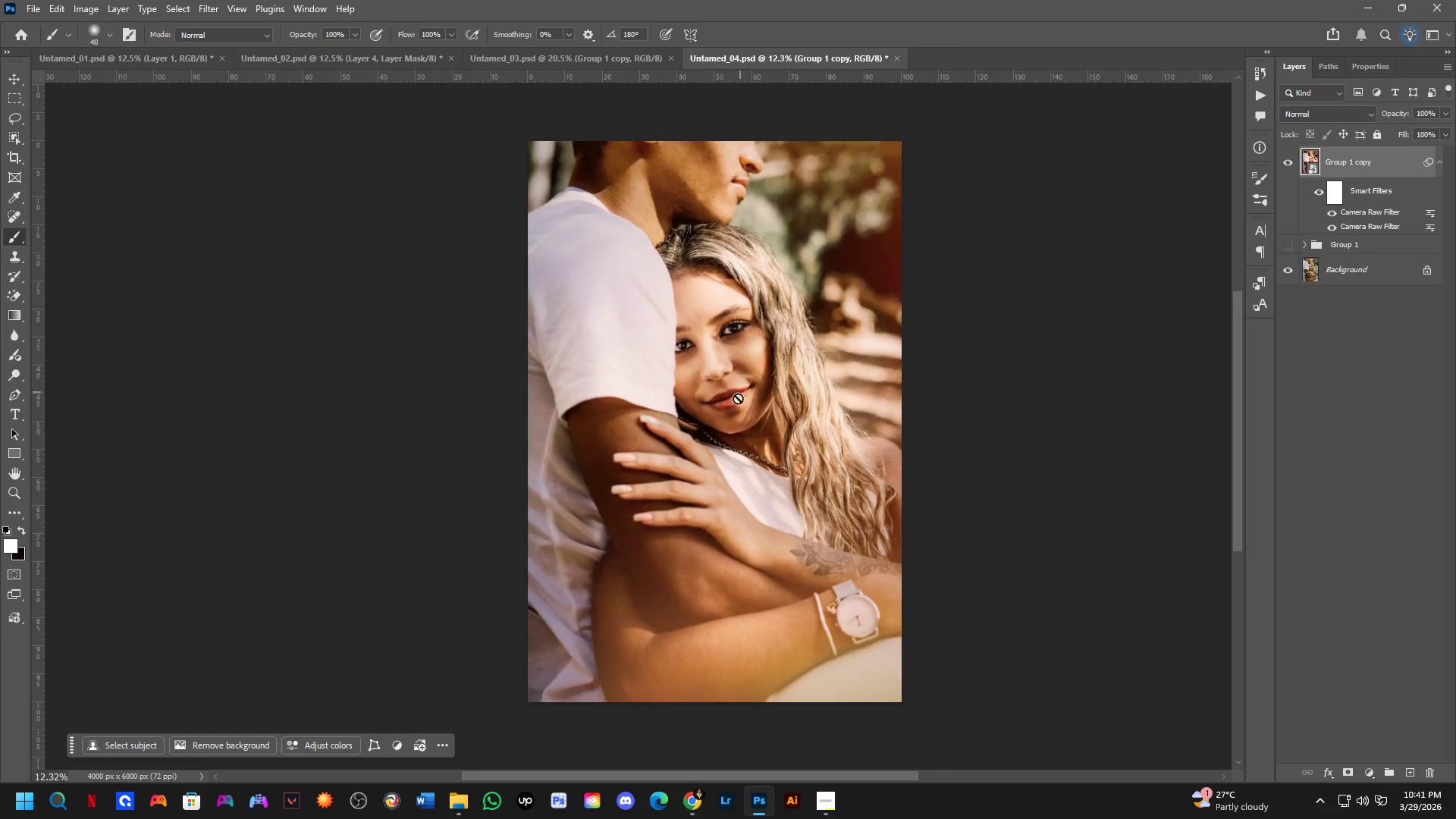 
hold_key(key=Space, duration=0.34)
 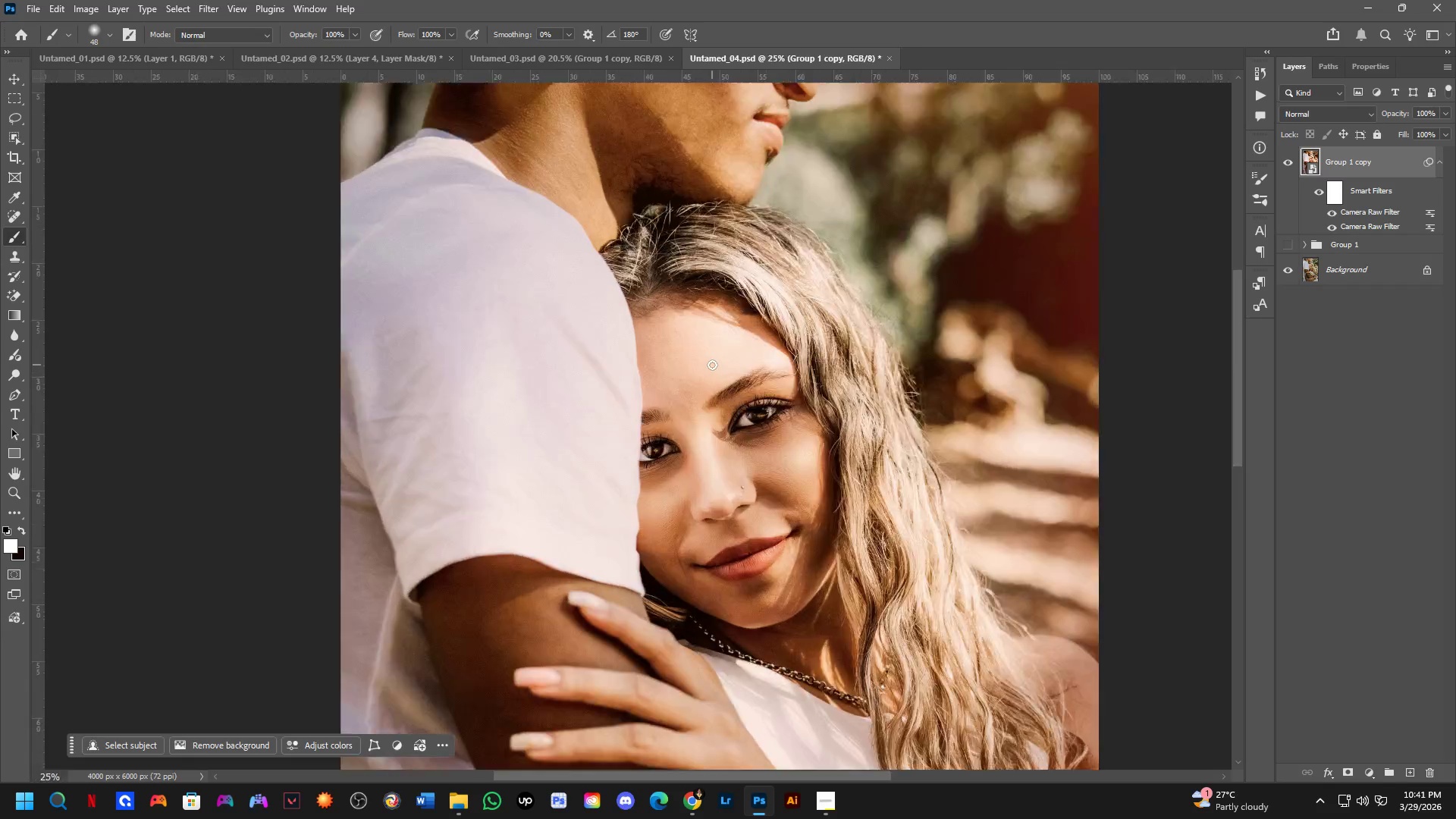 
left_click_drag(start_coordinate=[740, 423], to_coordinate=[743, 455])
 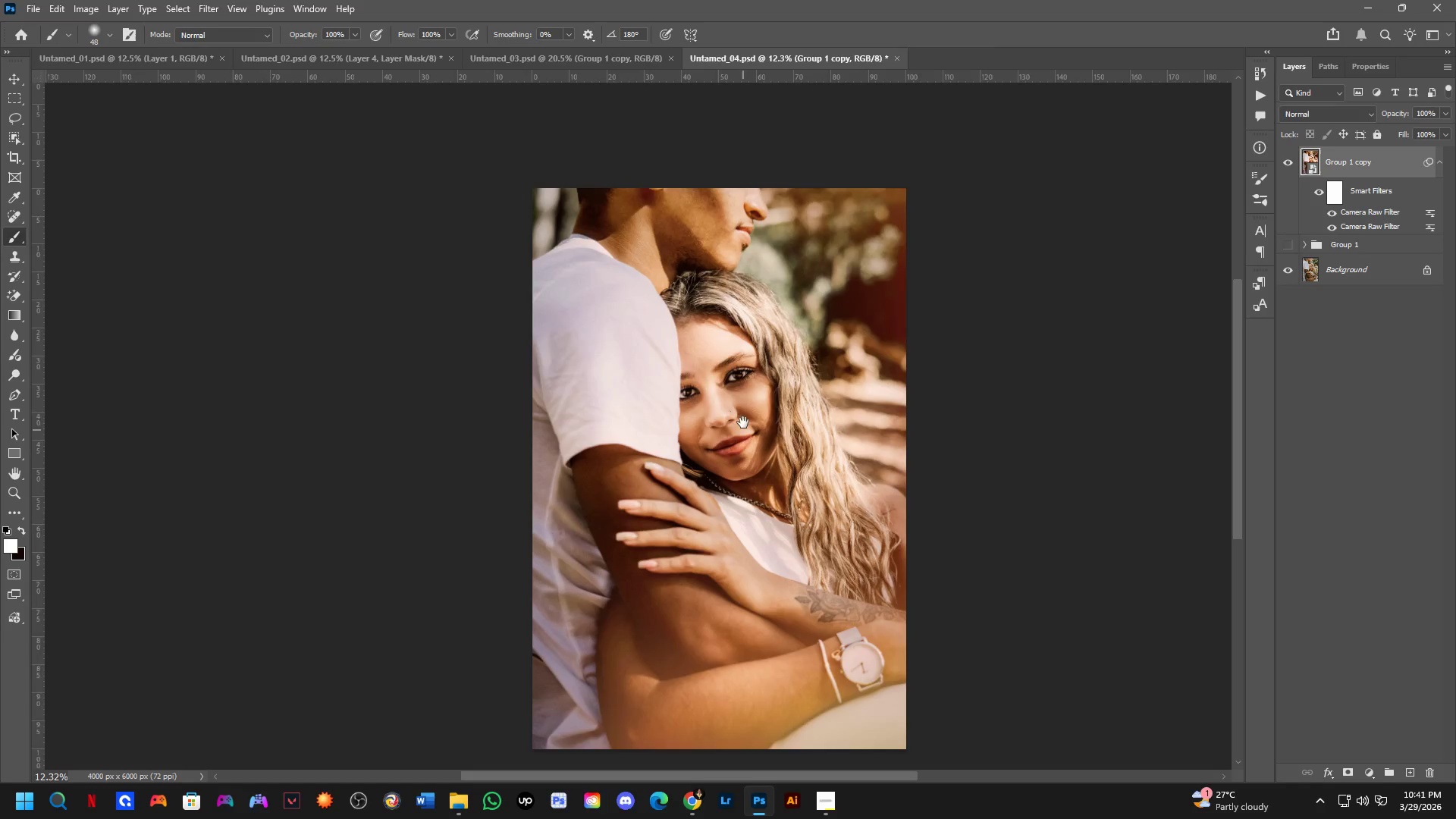 
hold_key(key=ShiftLeft, duration=0.77)
 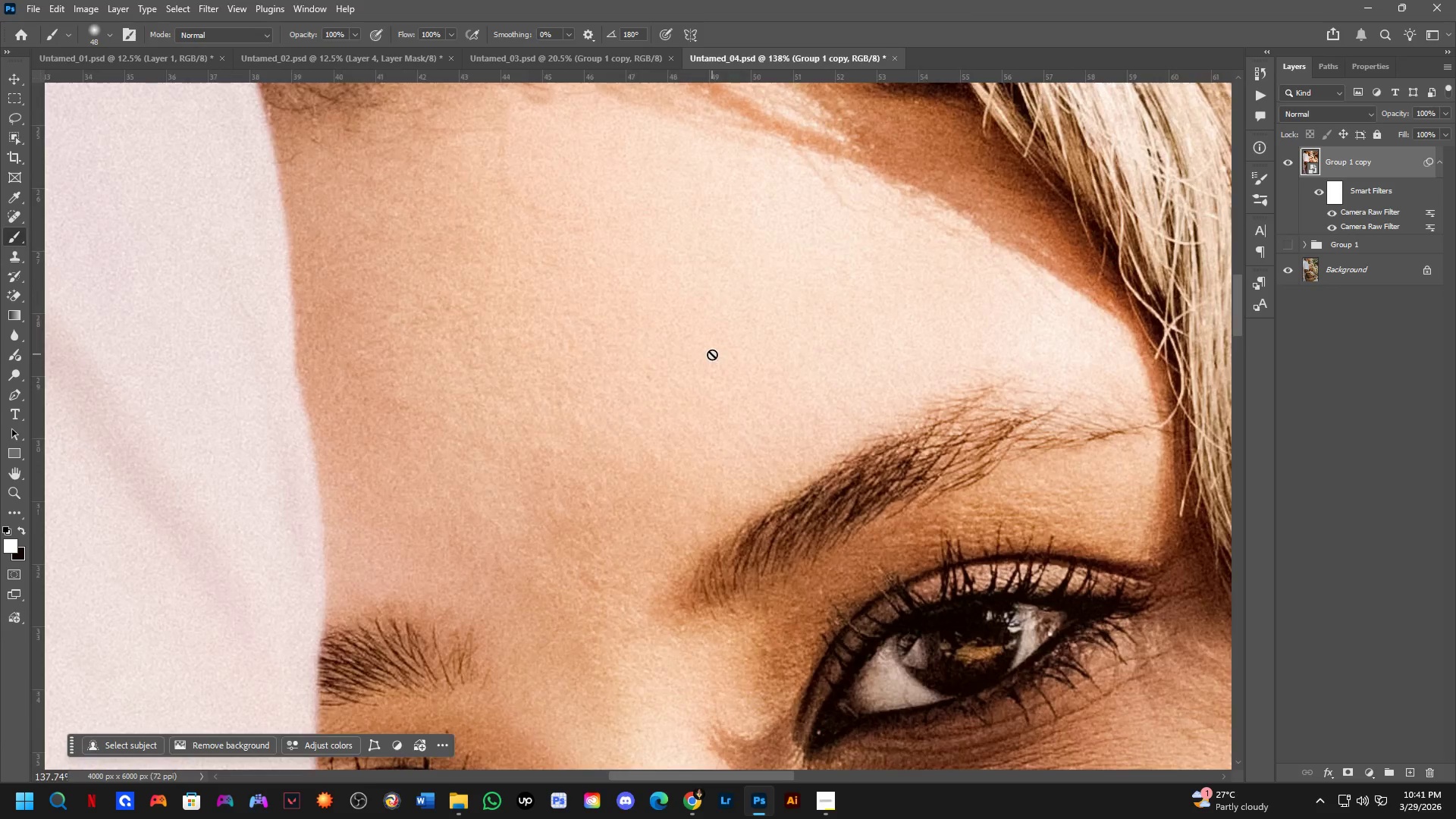 
hold_key(key=Space, duration=0.55)
 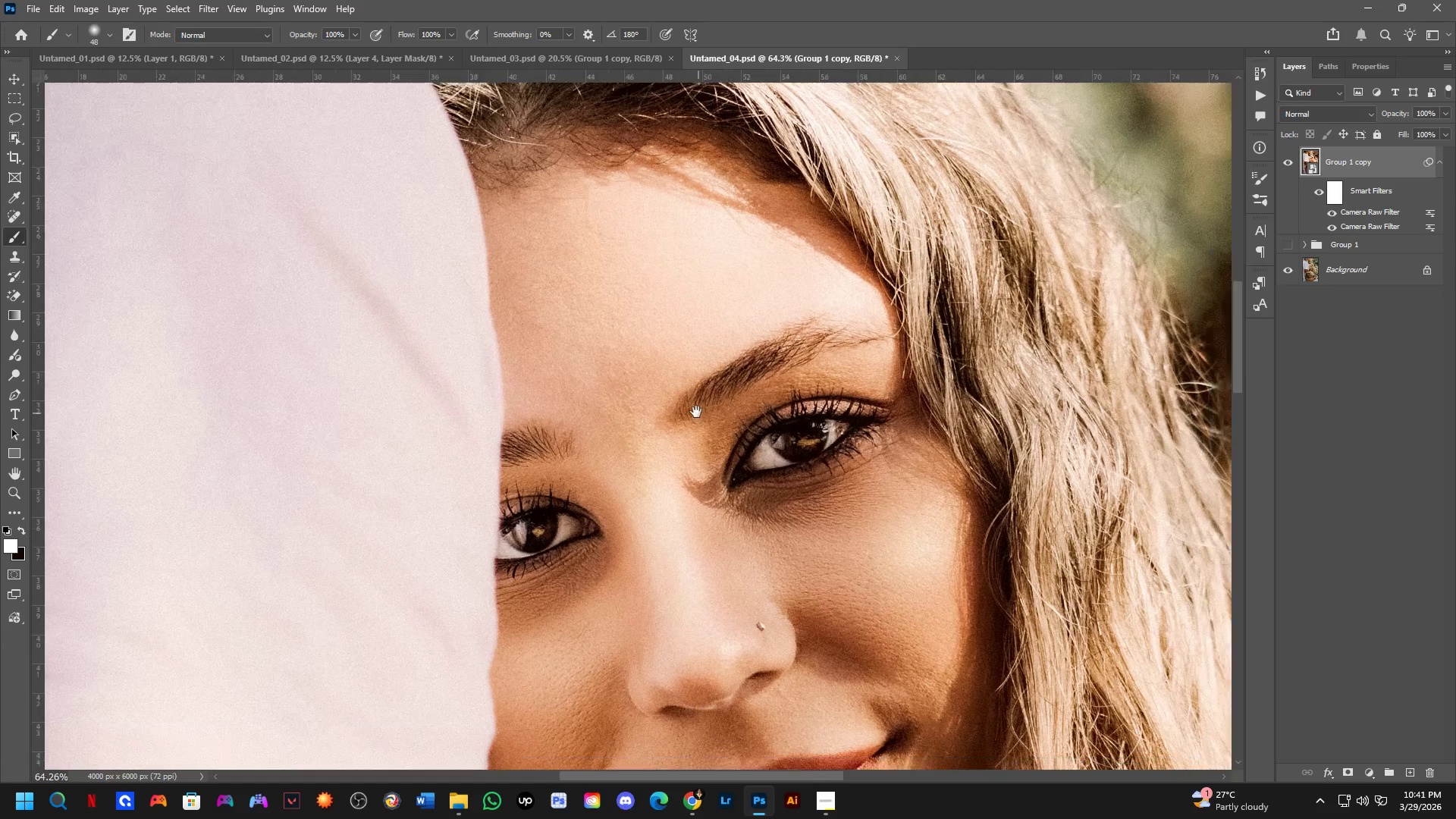 
scroll: coordinate [712, 355], scroll_direction: up, amount: 2.0
 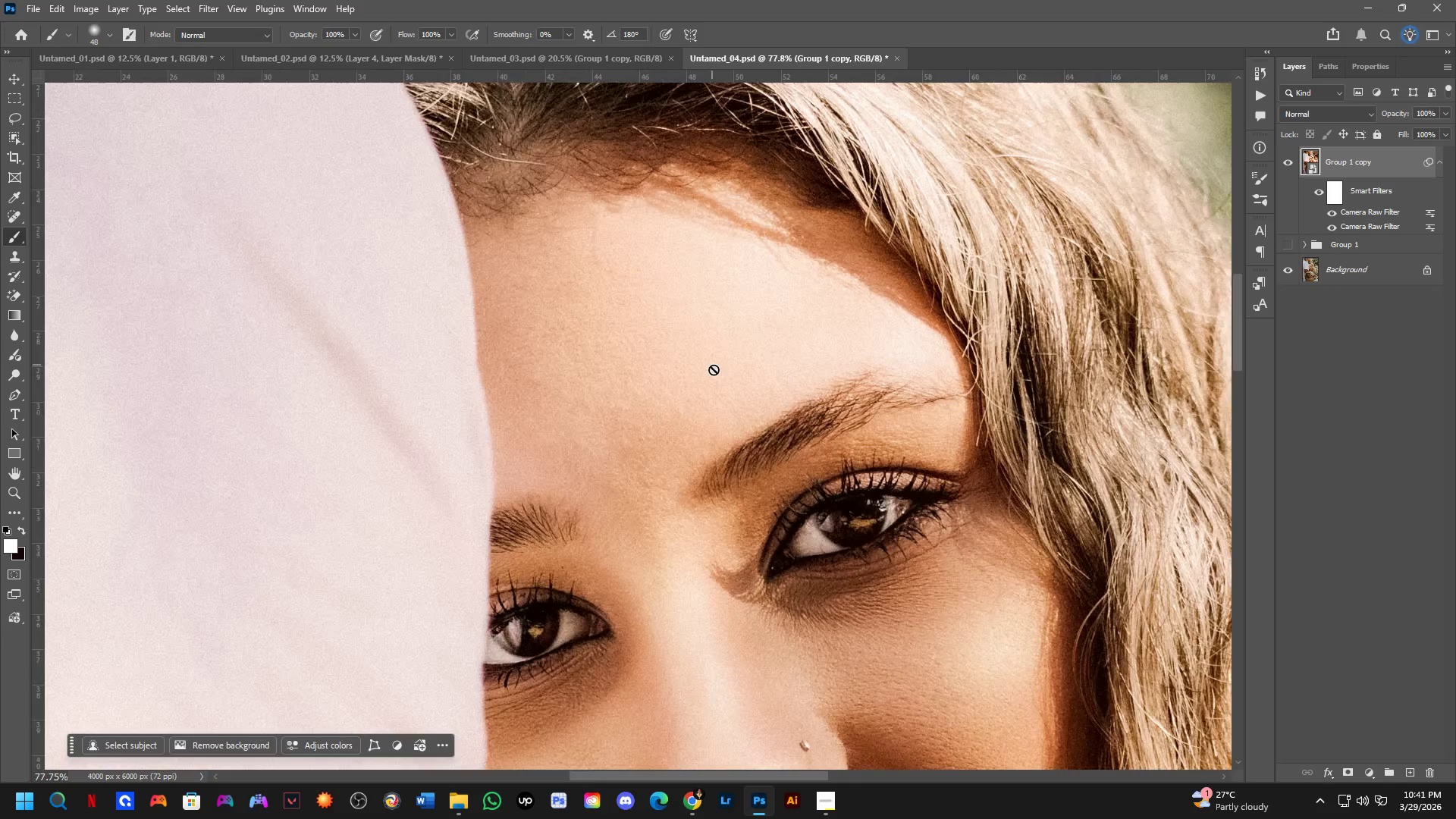 
left_click_drag(start_coordinate=[726, 443], to_coordinate=[726, 387])
 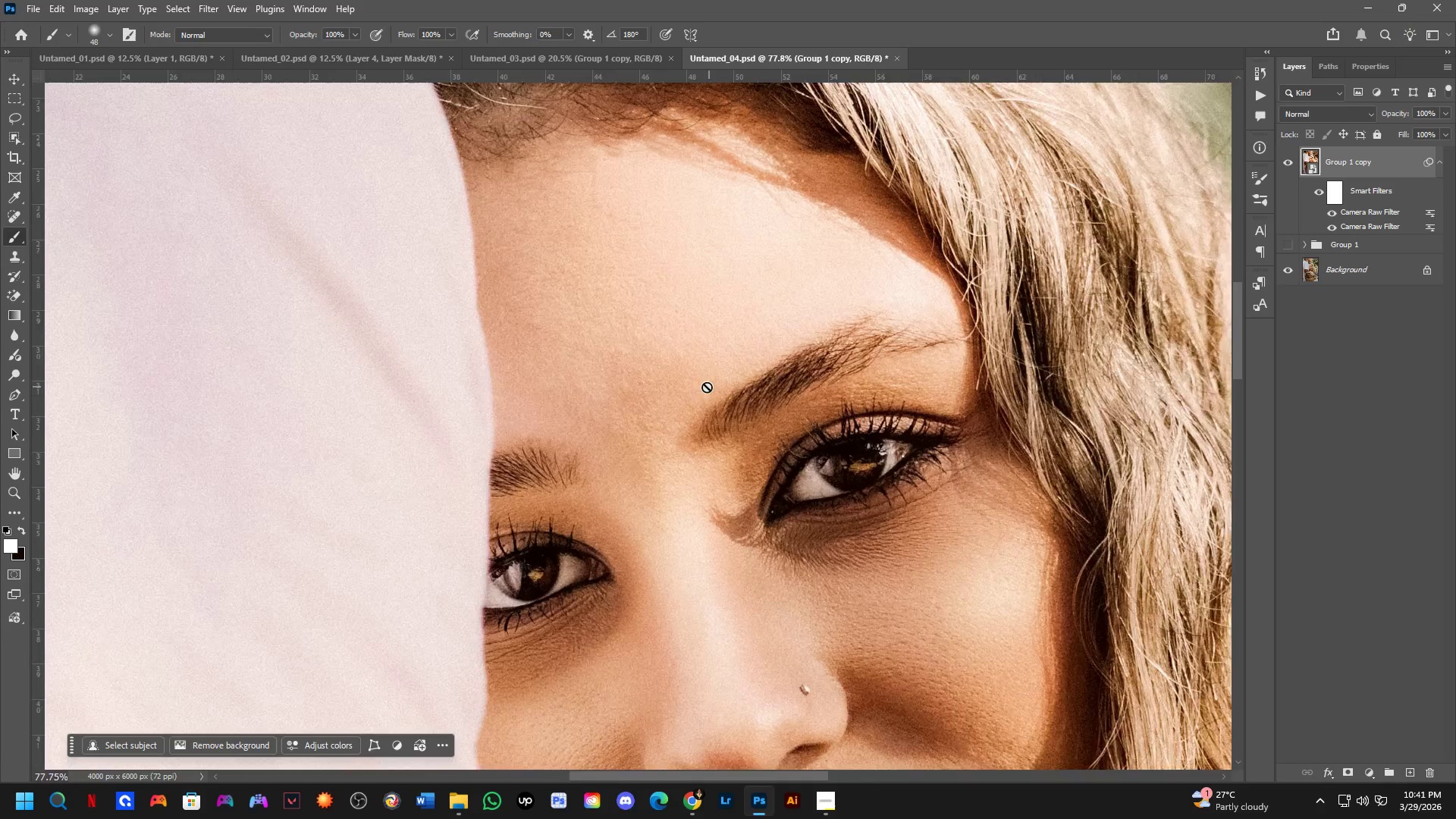 
scroll: coordinate [704, 387], scroll_direction: down, amount: 2.0
 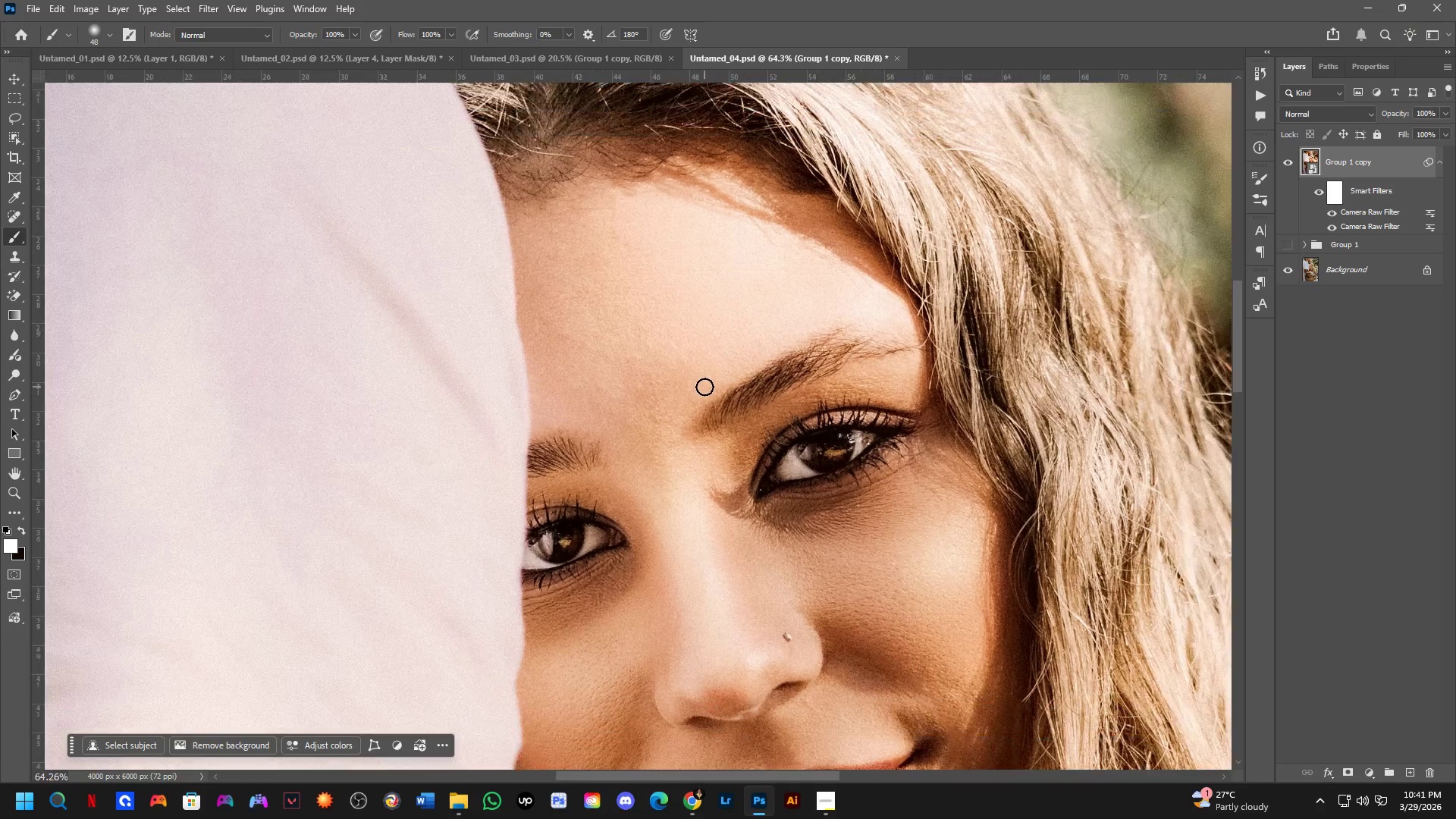 
hold_key(key=Space, duration=0.53)
 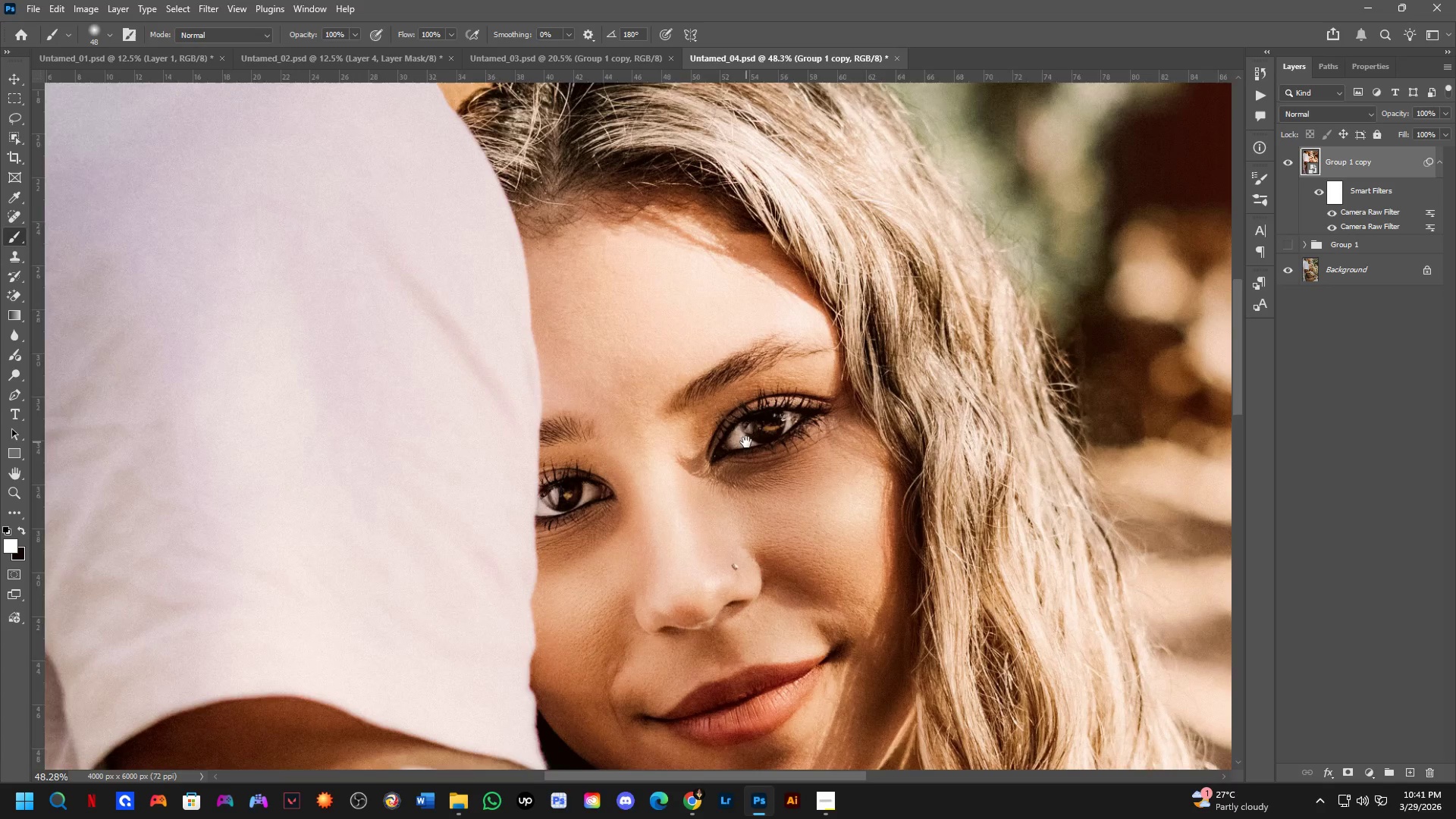 
left_click_drag(start_coordinate=[726, 424], to_coordinate=[689, 407])
 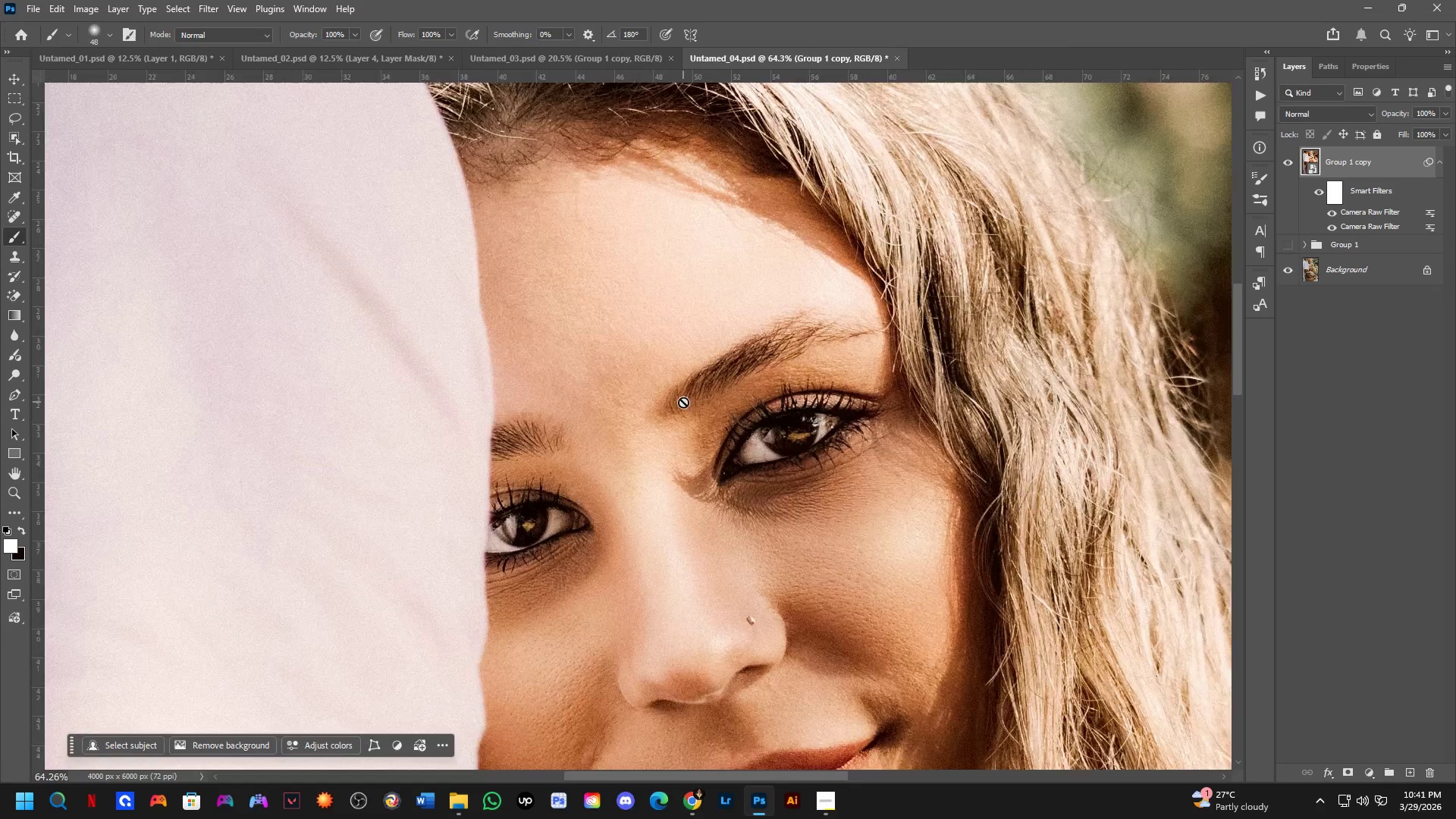 
scroll: coordinate [683, 402], scroll_direction: down, amount: 3.0
 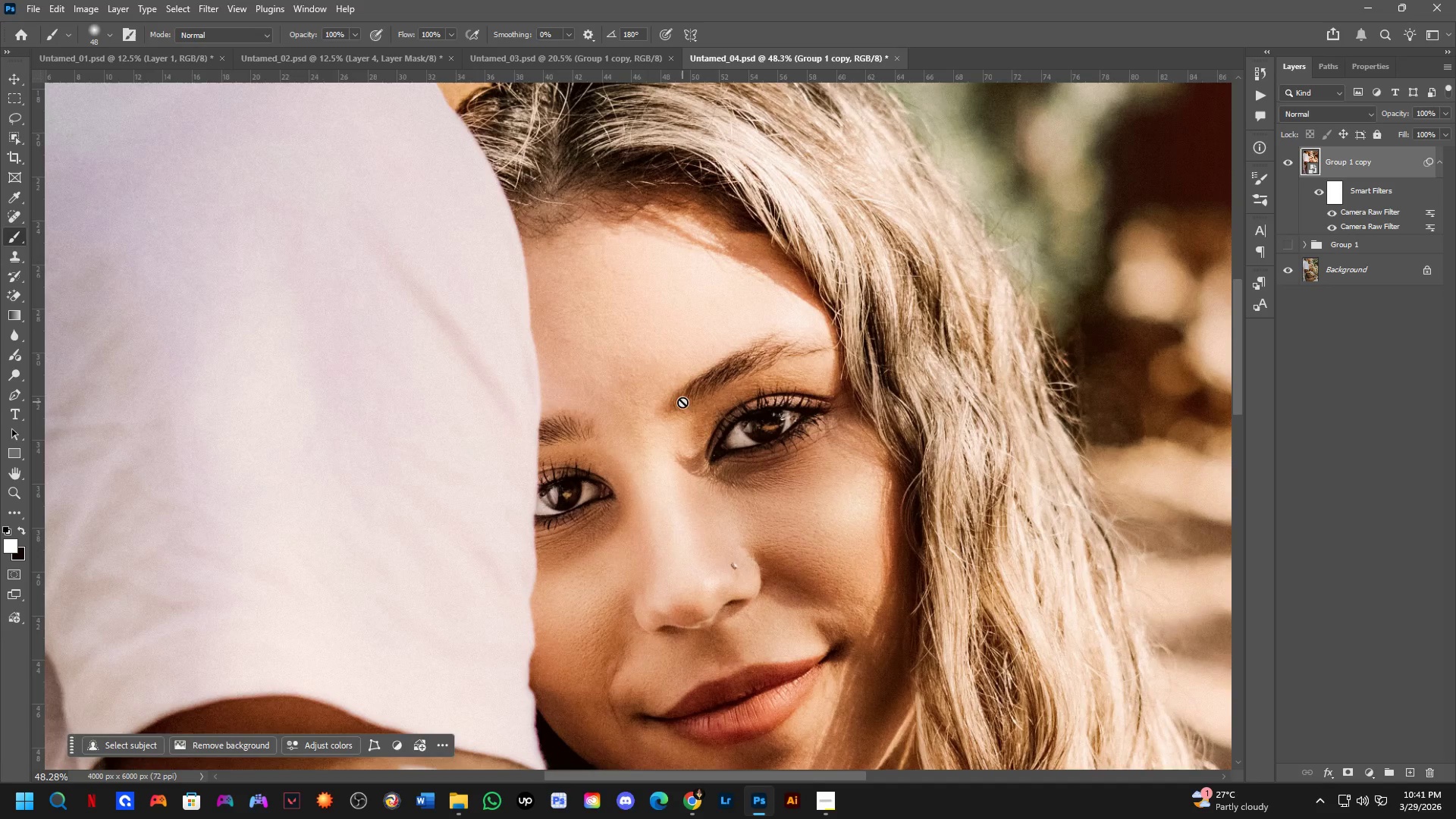 
hold_key(key=Space, duration=0.59)
 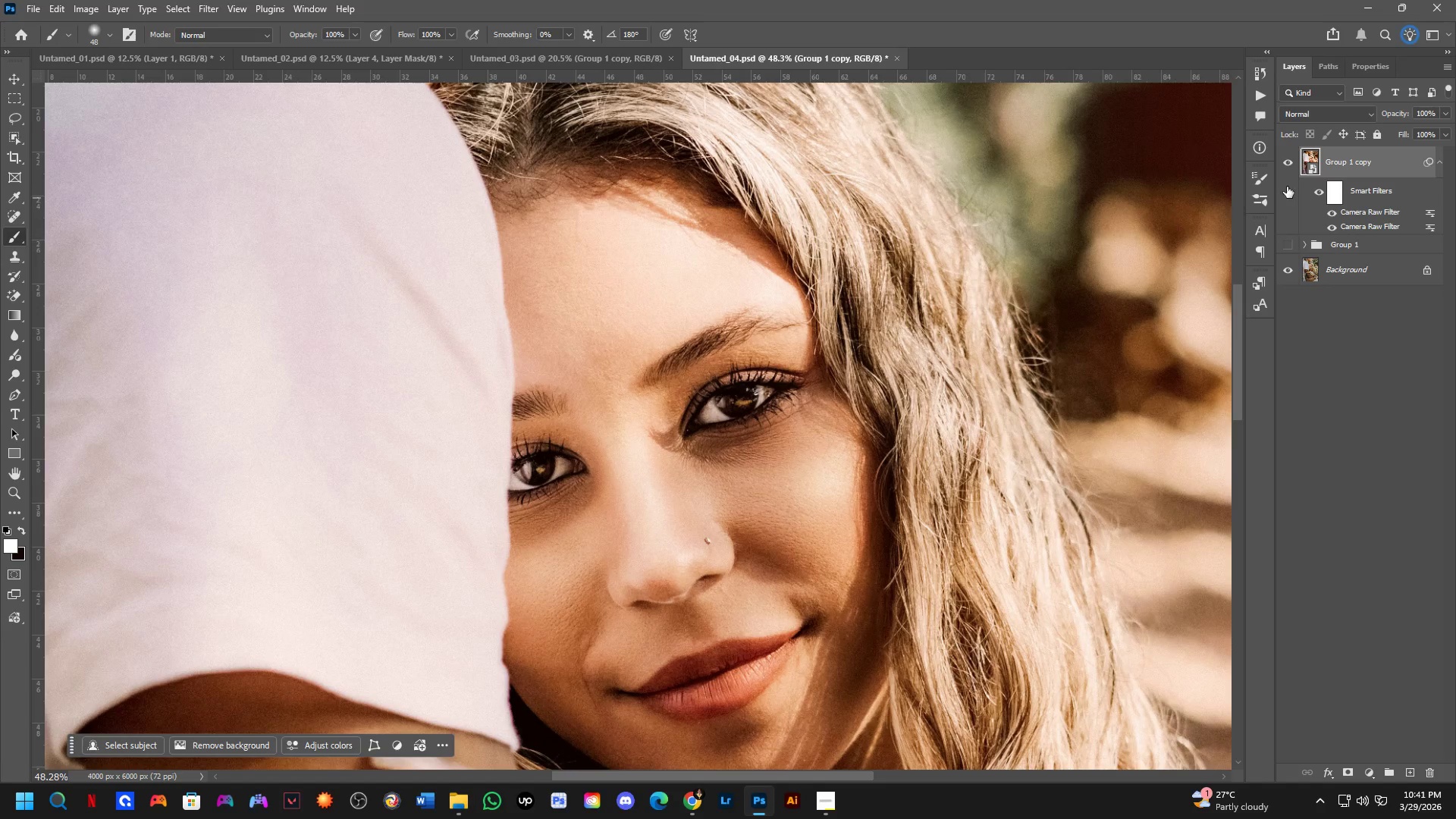 
left_click_drag(start_coordinate=[745, 441], to_coordinate=[719, 416])
 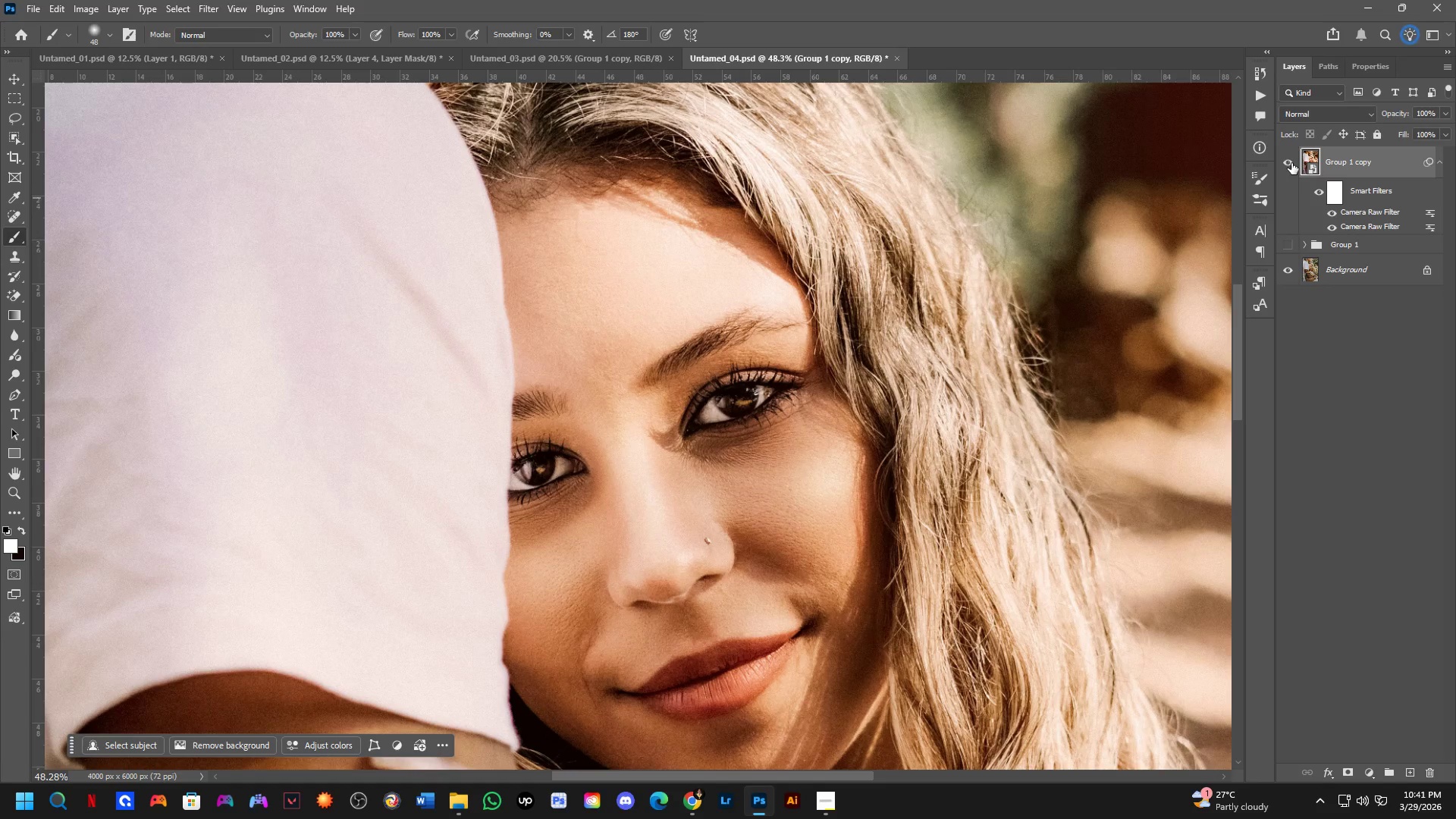 
double_click([1291, 163])
 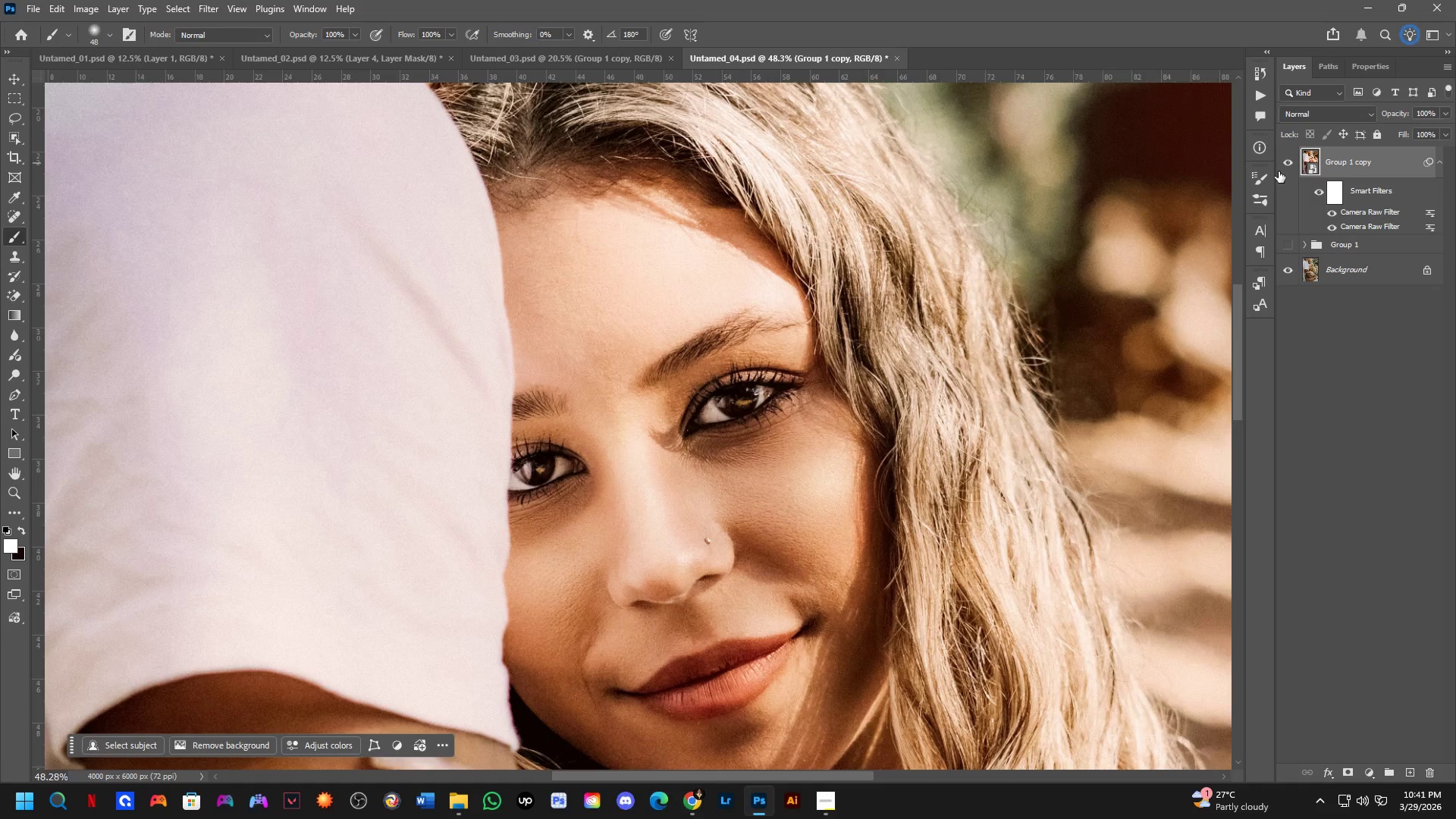 
left_click([1288, 162])
 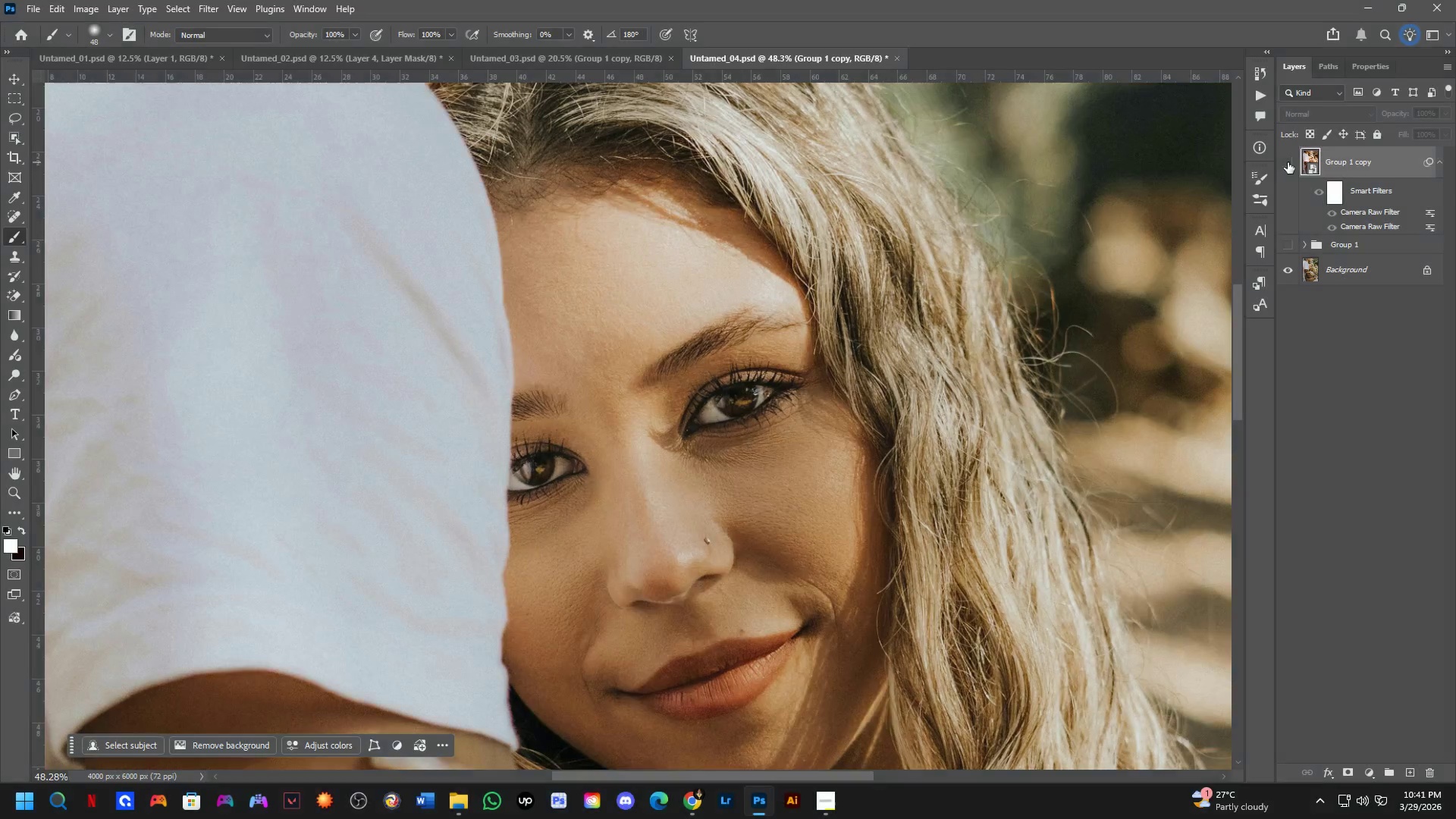 
double_click([1288, 162])
 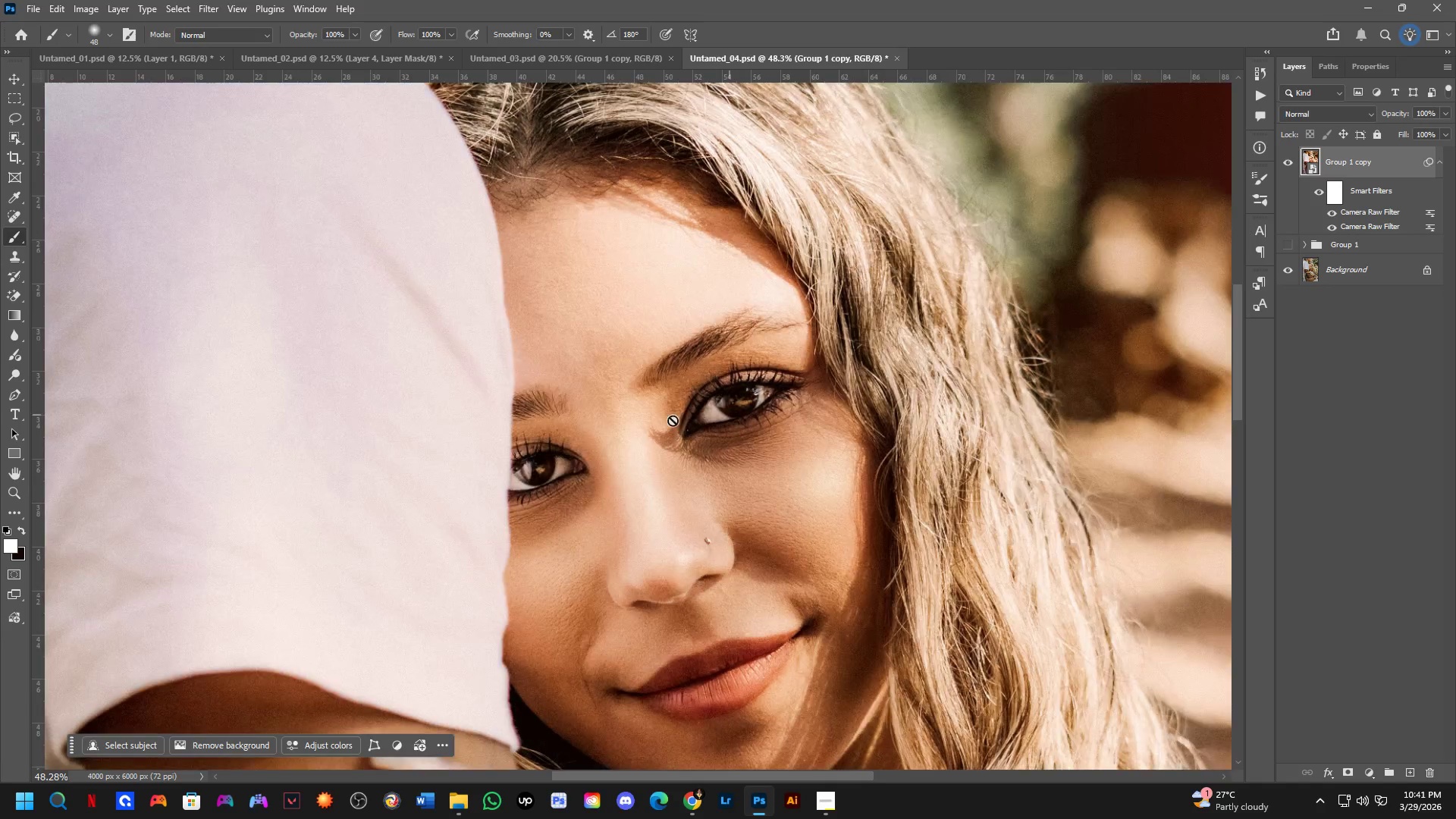 
scroll: coordinate [516, 407], scroll_direction: down, amount: 5.0
 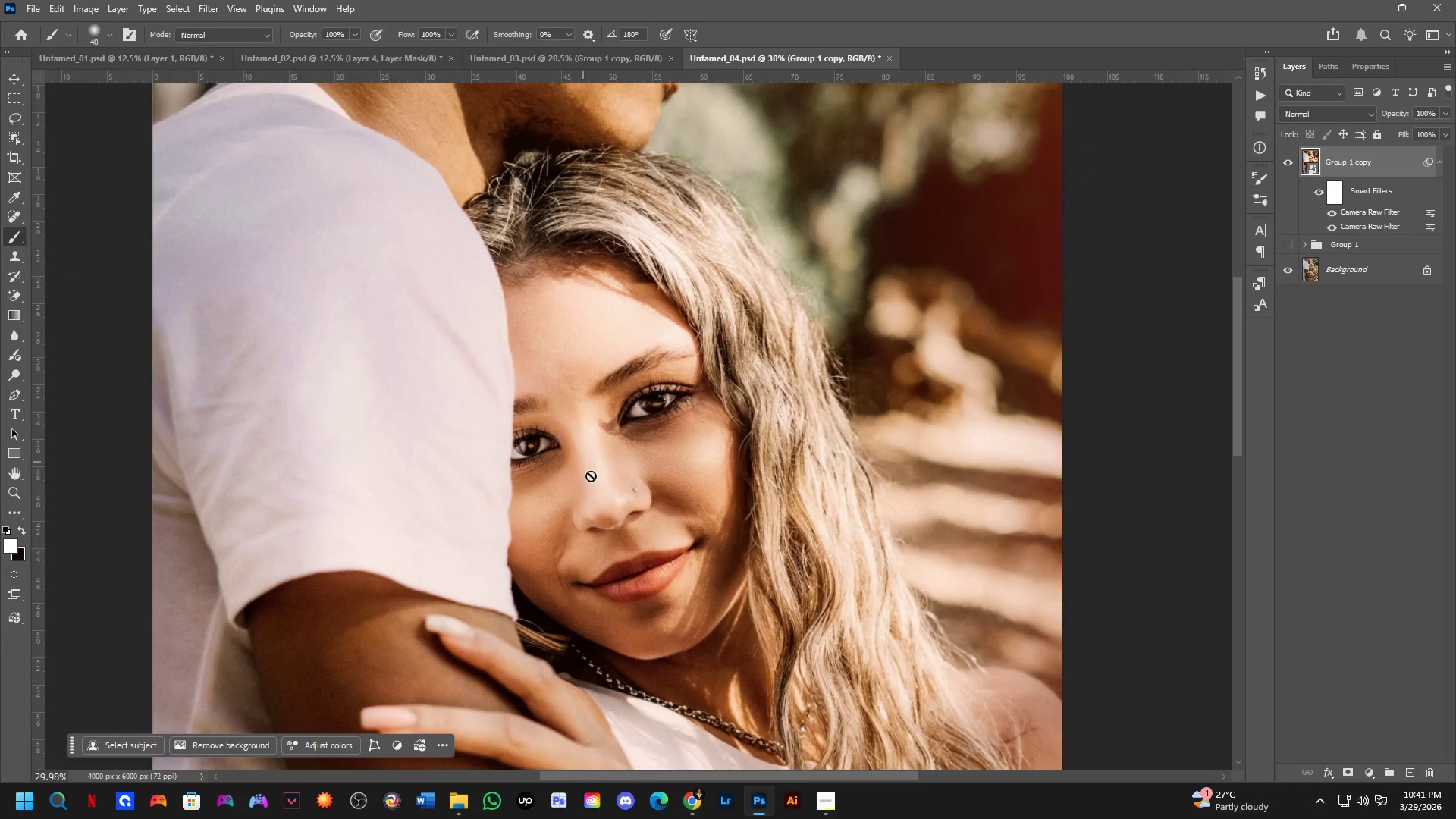 
hold_key(key=Space, duration=0.58)
 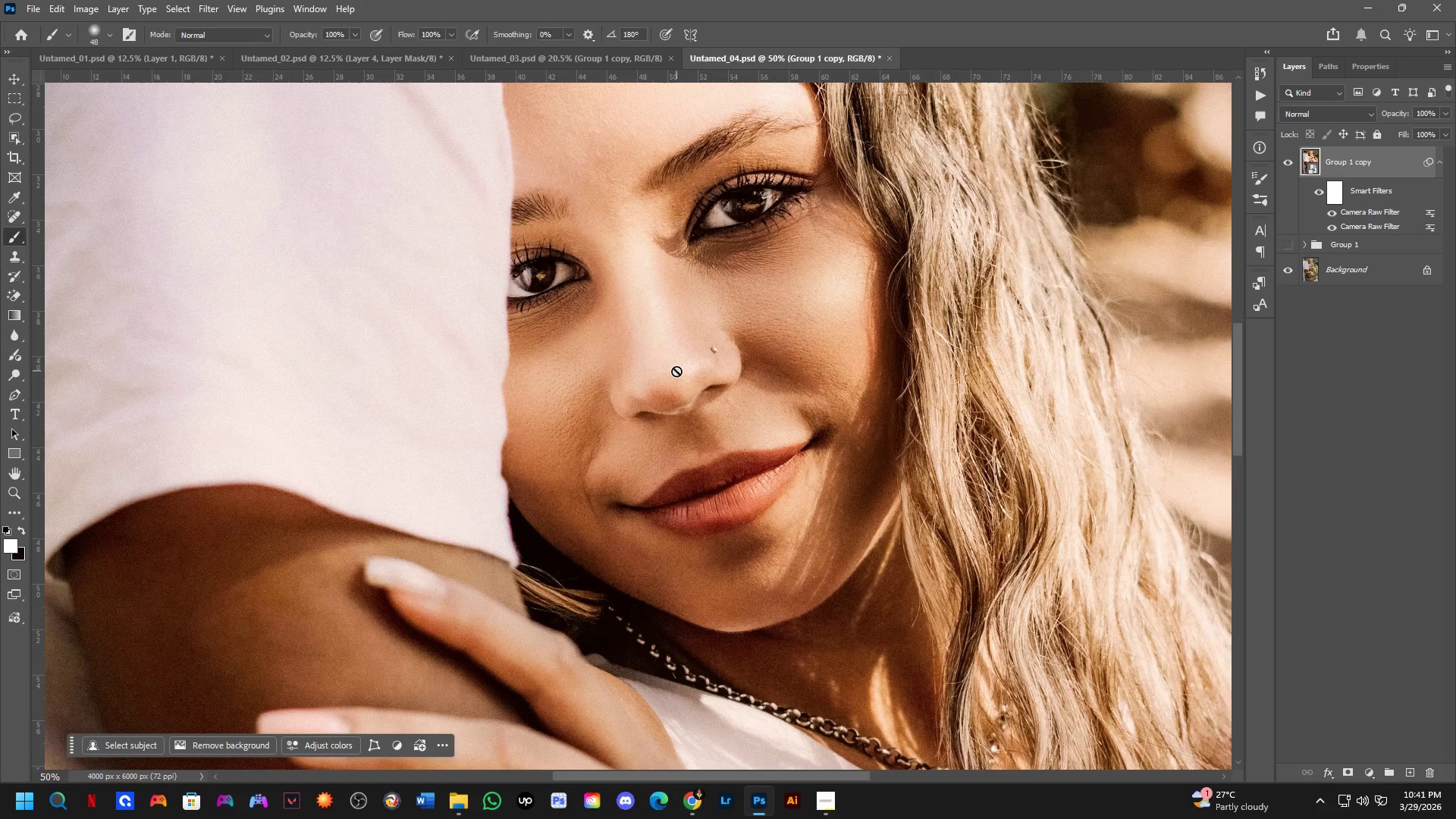 
left_click_drag(start_coordinate=[601, 508], to_coordinate=[664, 381])
 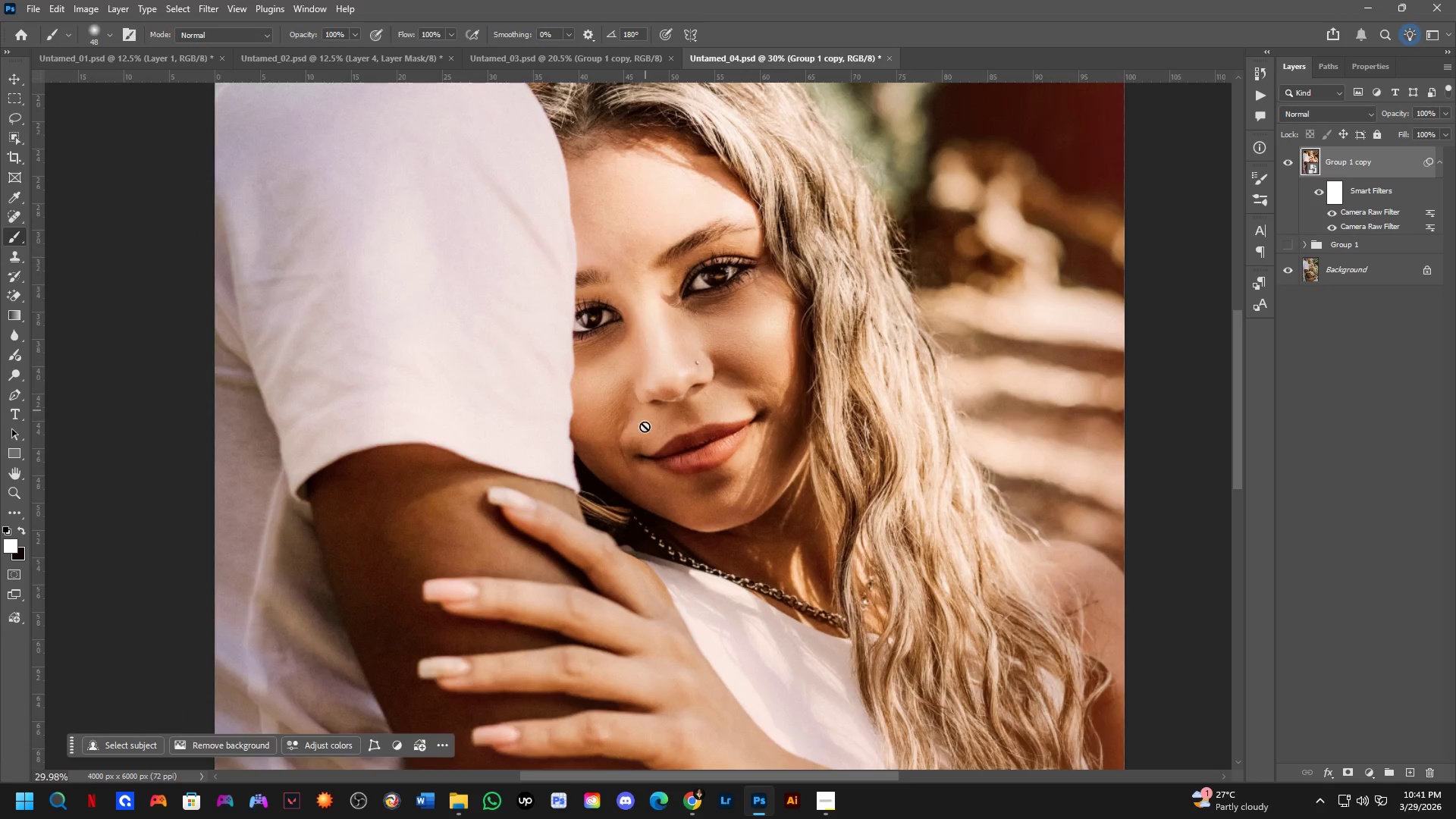 
key(Shift+ShiftLeft)
 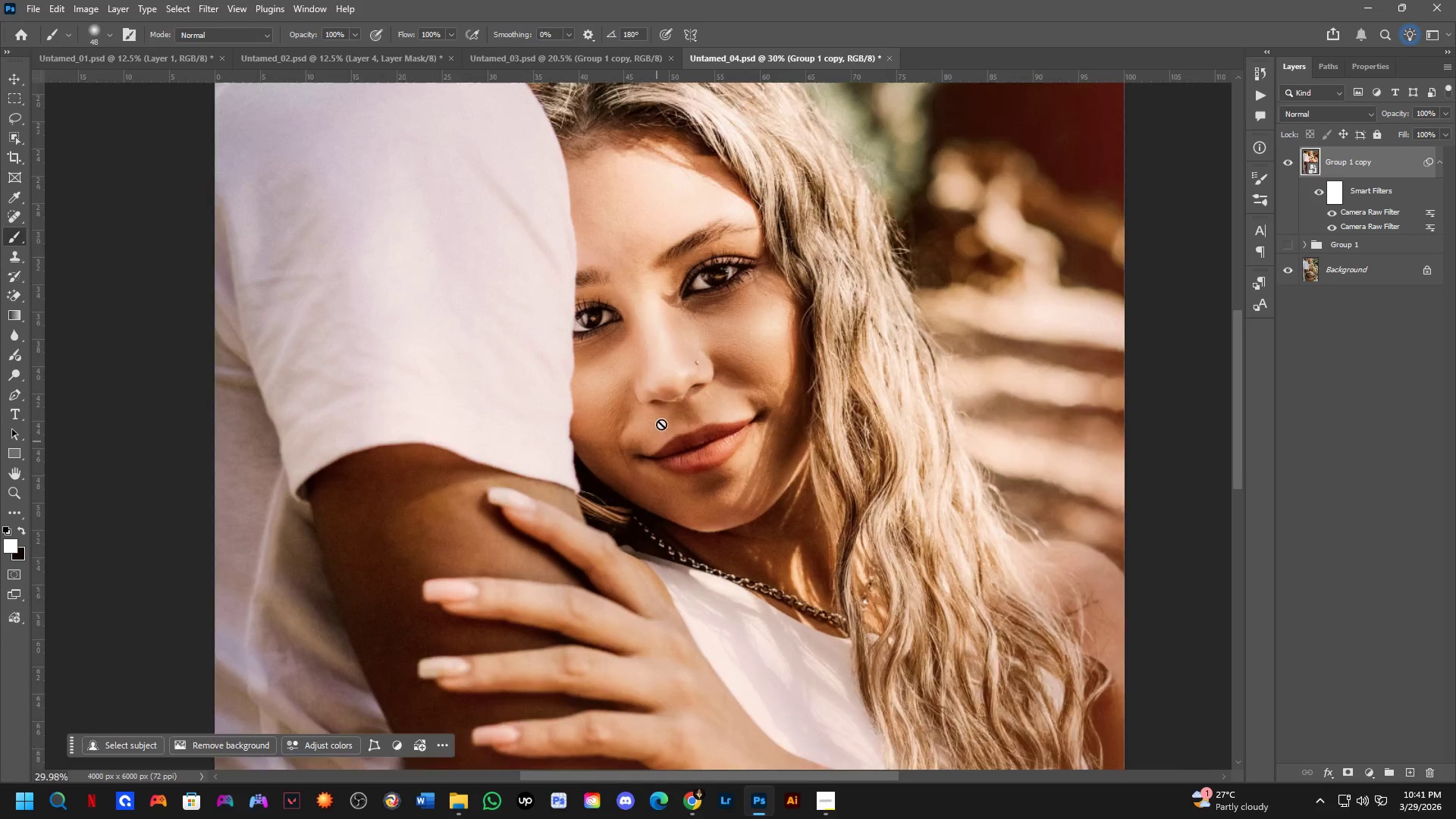 
key(Shift+ShiftLeft)
 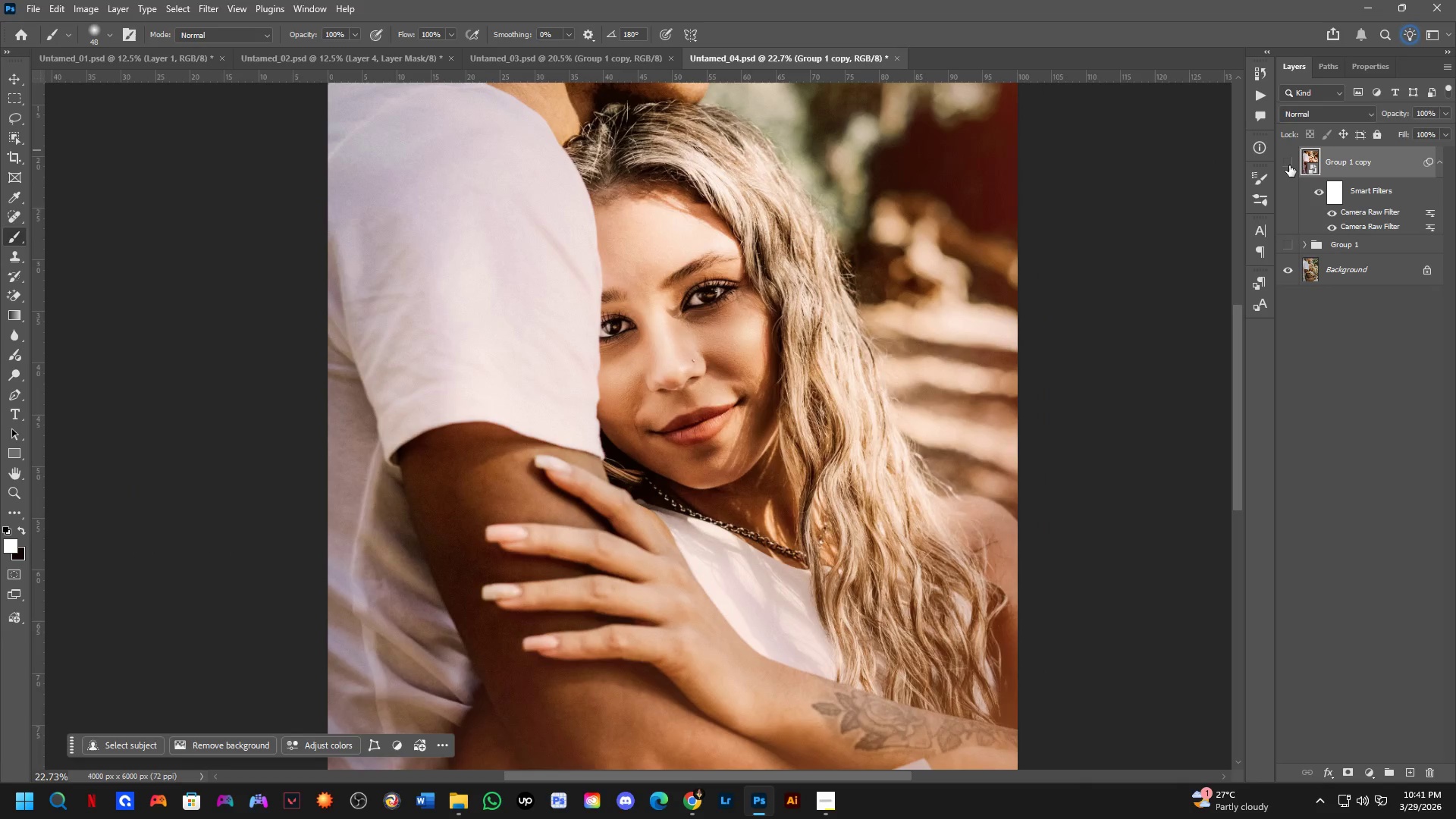 
scroll: coordinate [681, 359], scroll_direction: down, amount: 1.0
 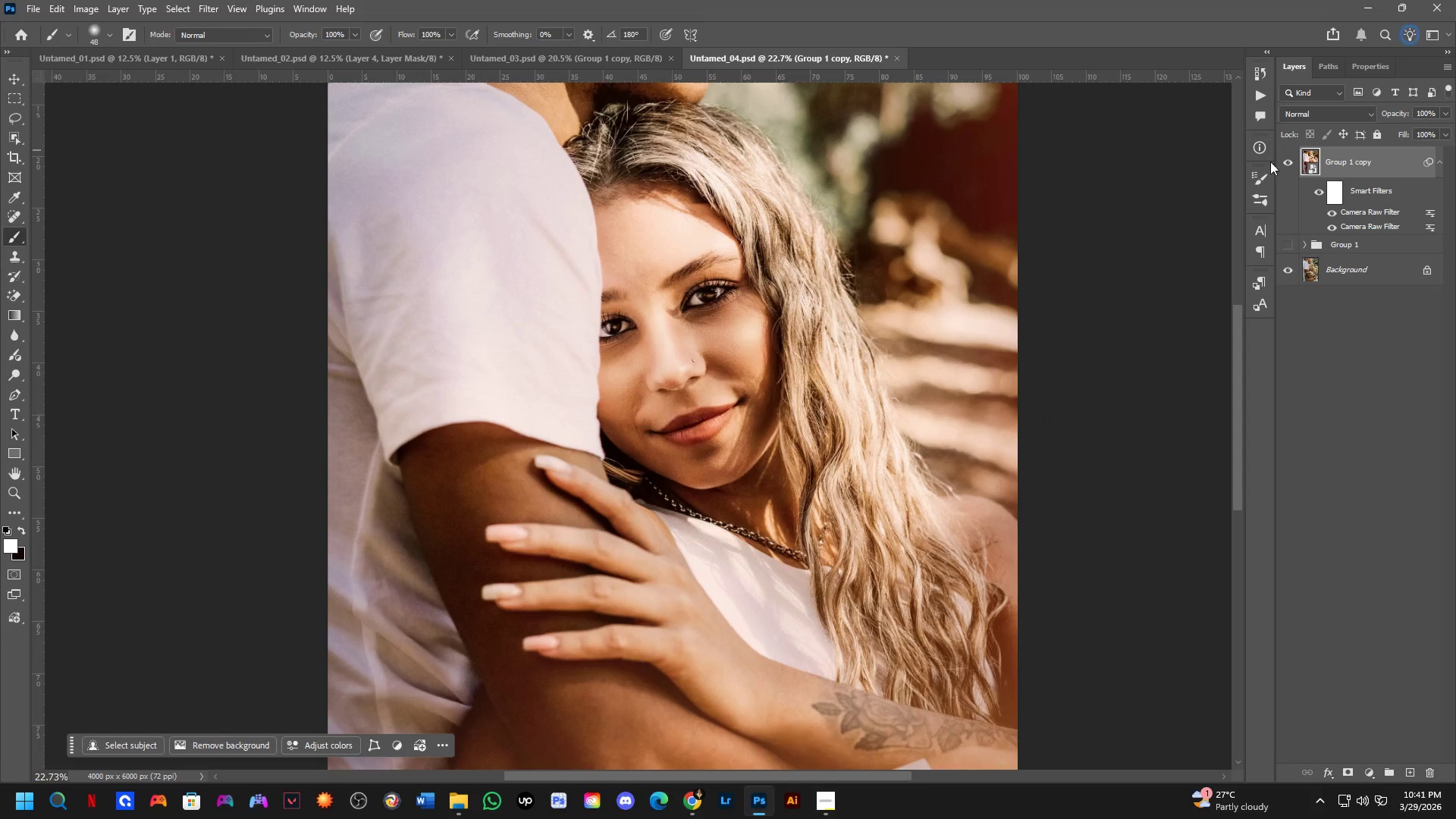 
double_click([1289, 165])
 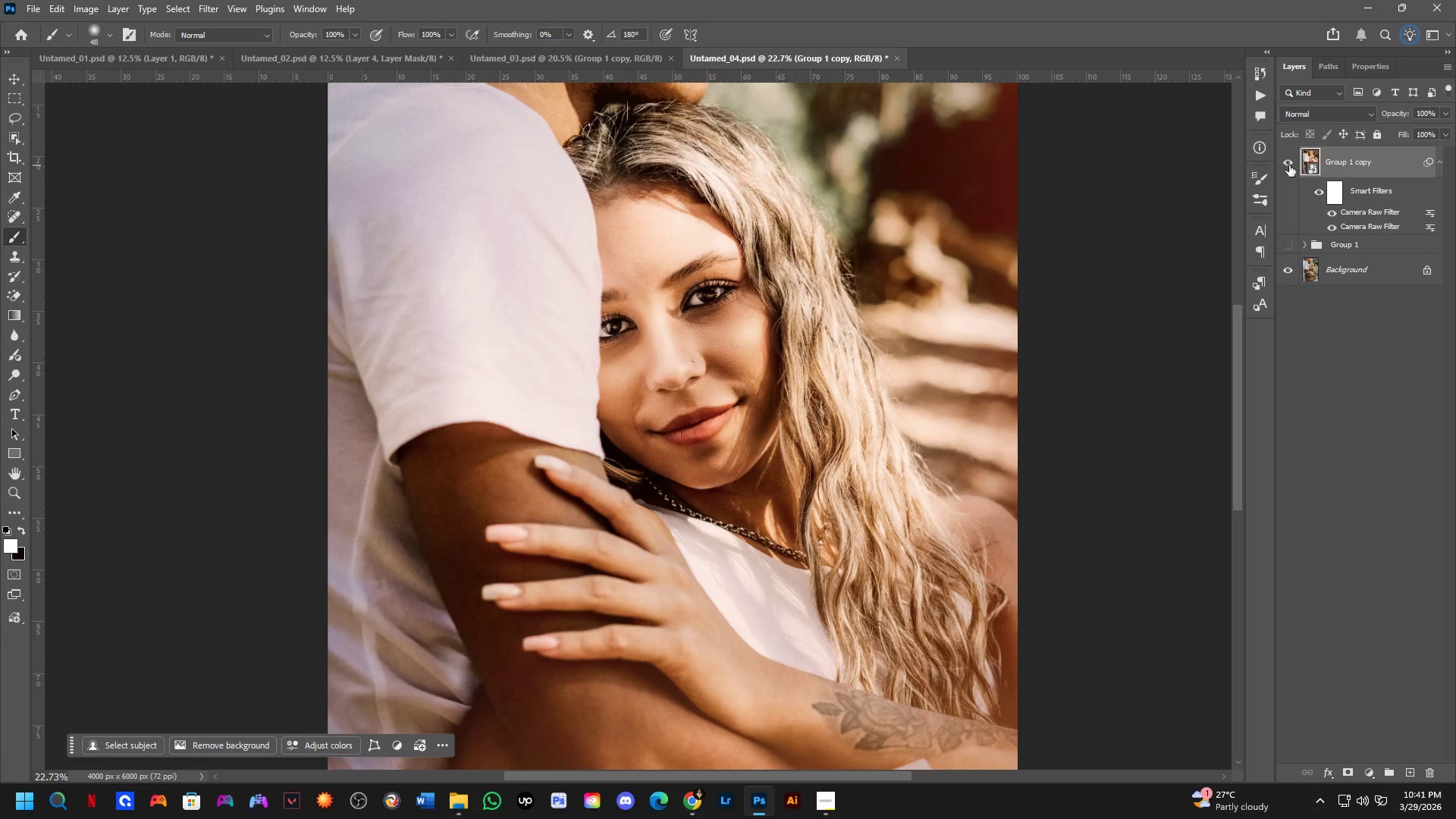 
triple_click([1289, 165])
 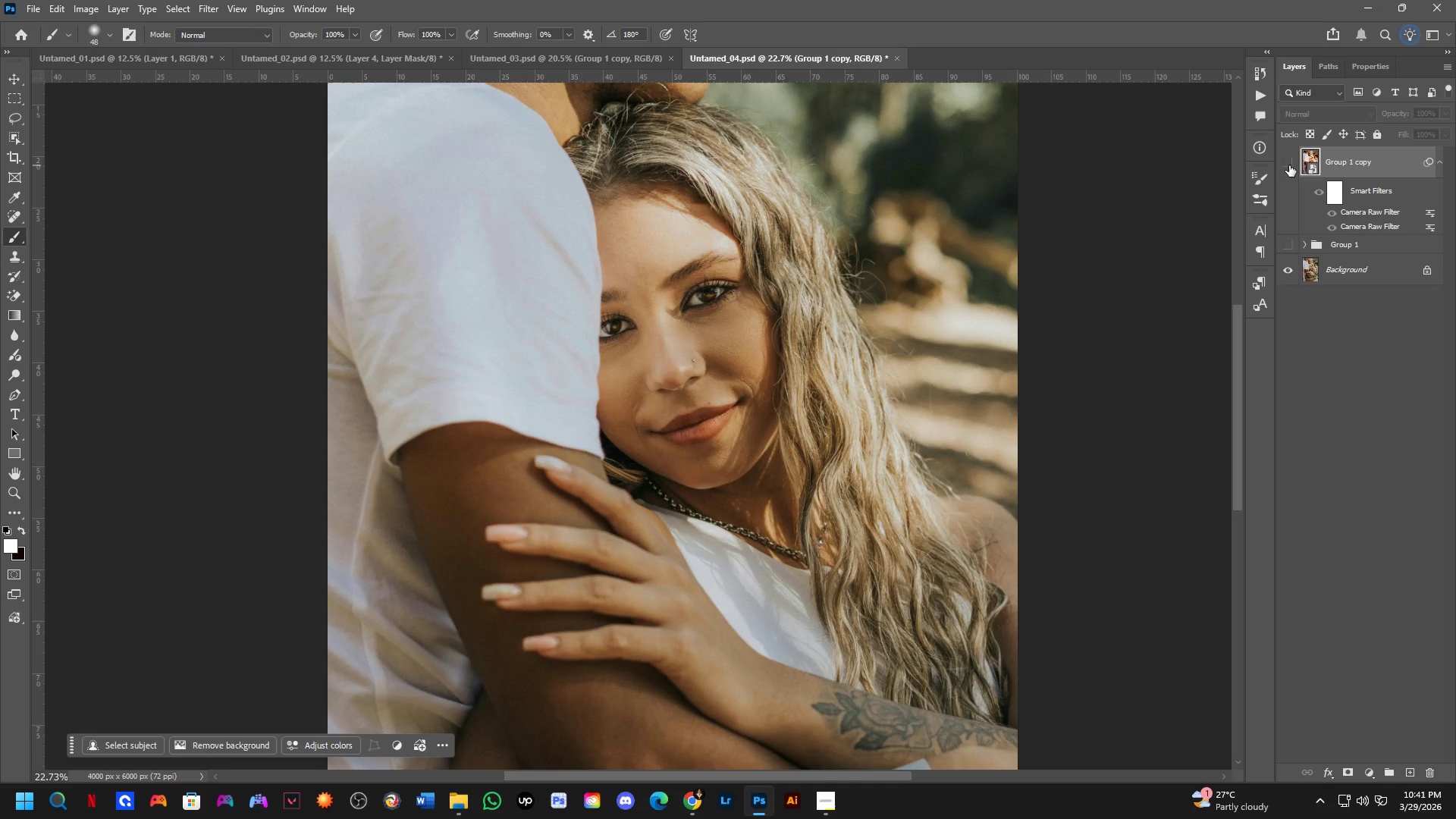 
triple_click([1290, 165])
 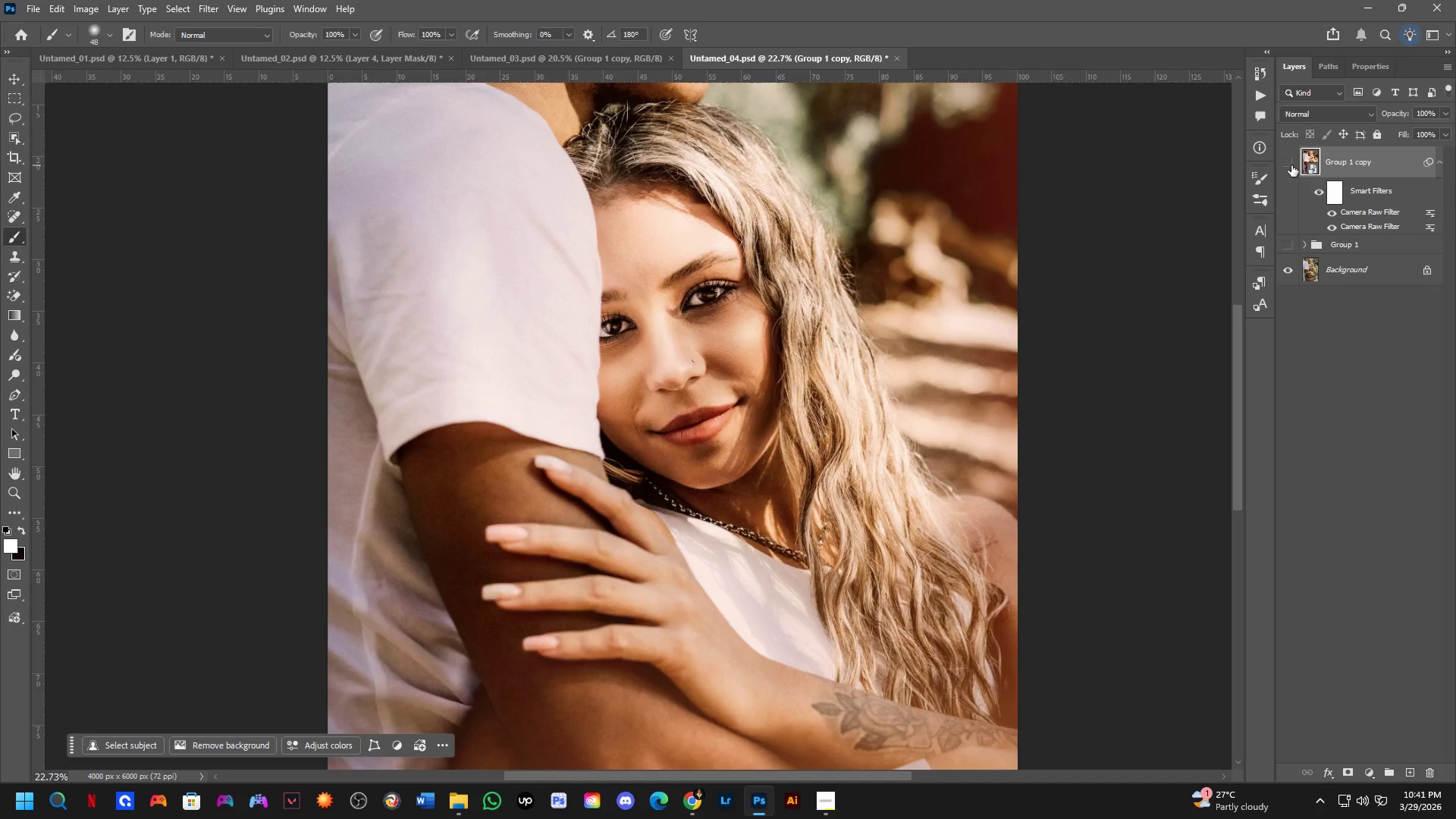 
double_click([1294, 165])
 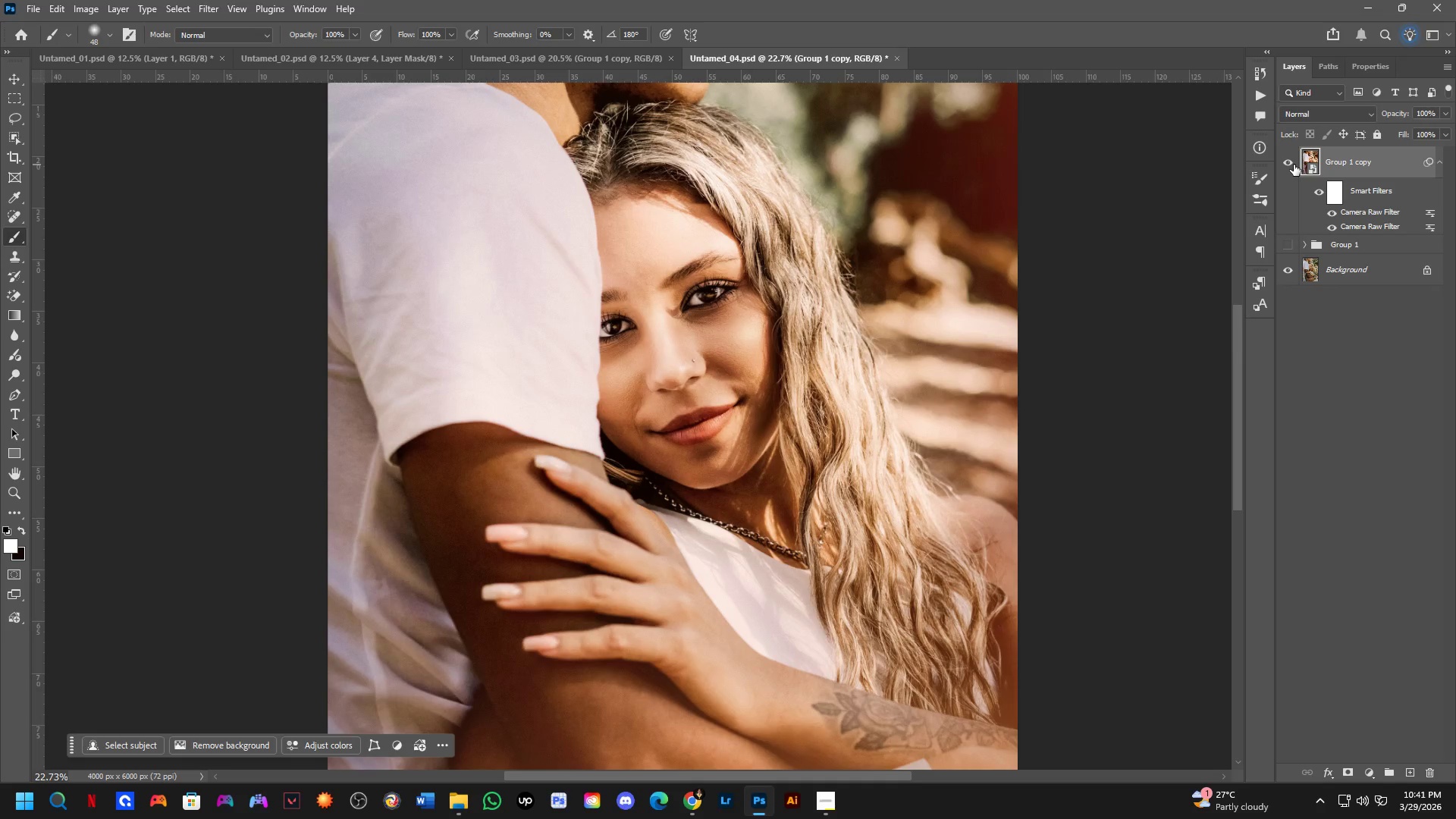 
left_click([1294, 165])
 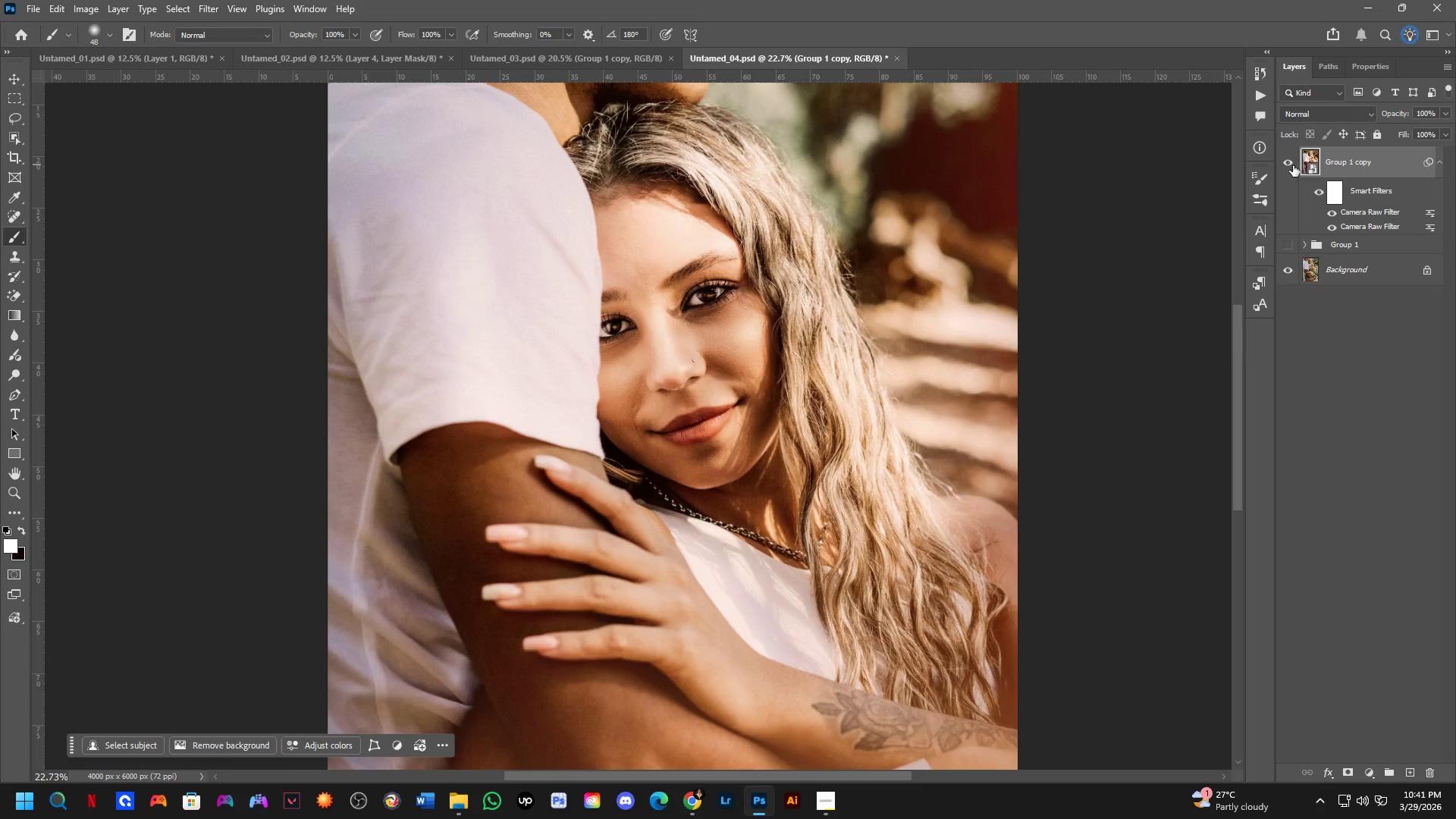 
hold_key(key=Space, duration=0.41)
 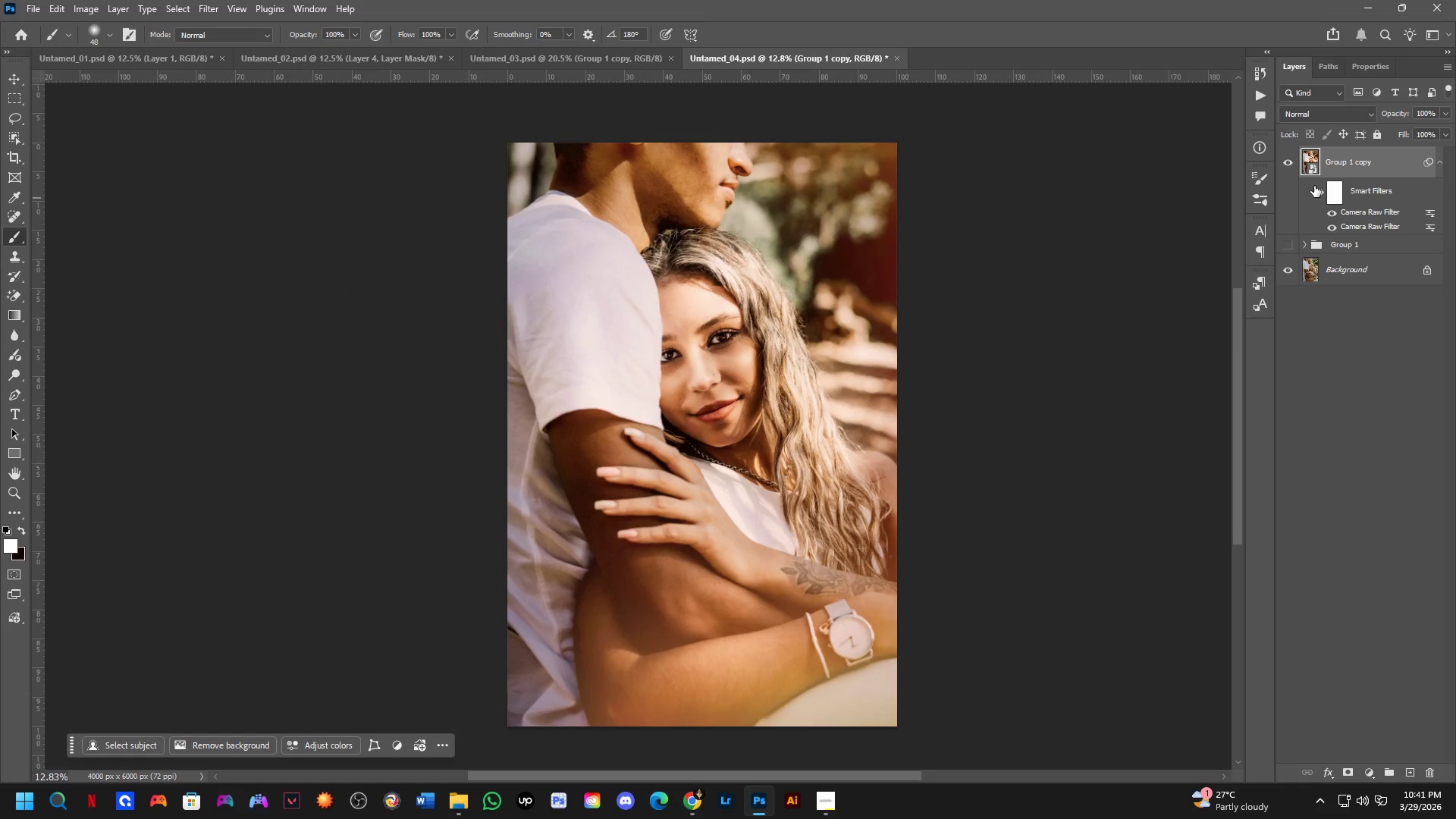 
scroll: coordinate [739, 397], scroll_direction: down, amount: 6.0
 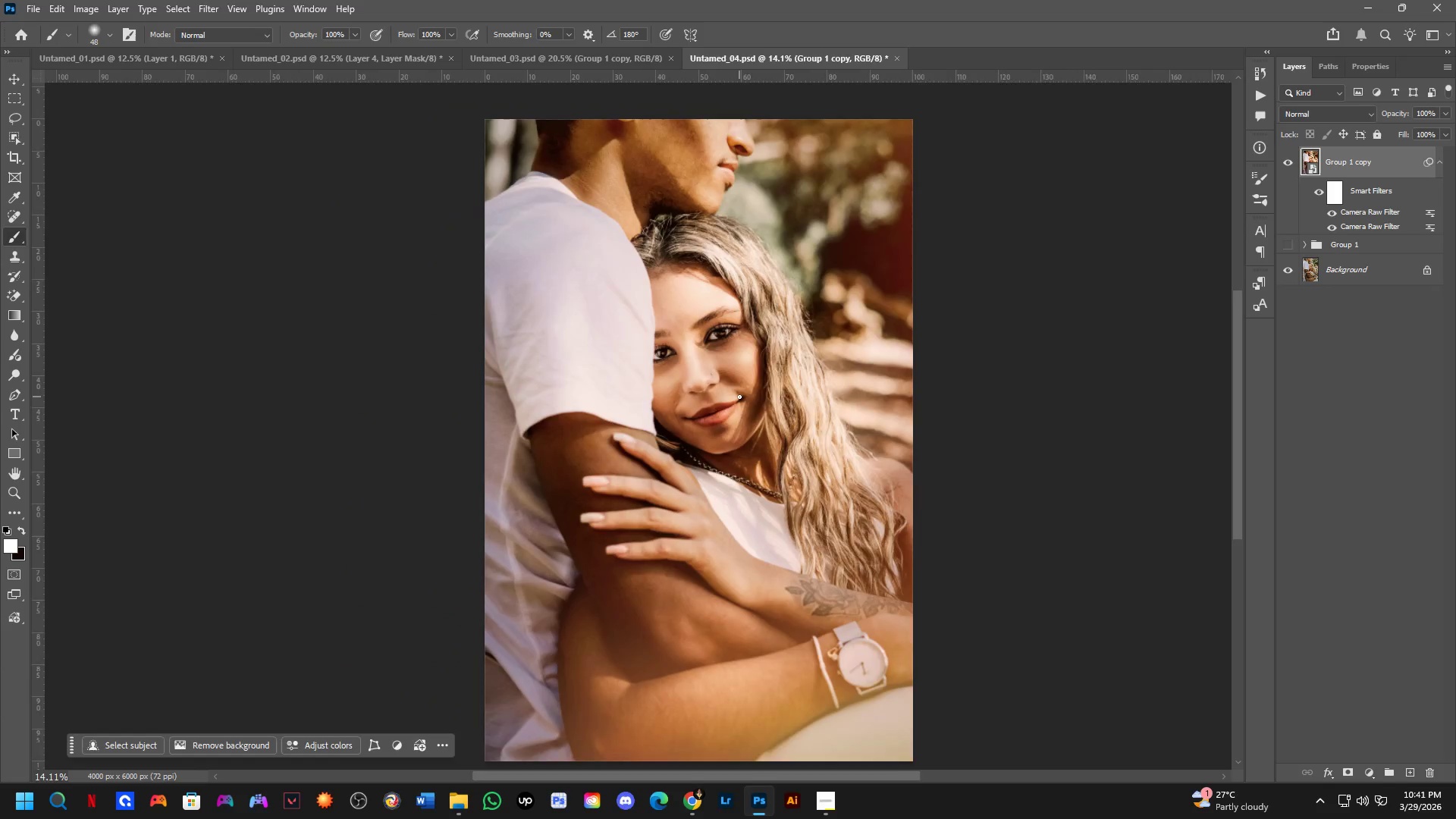 
key(Control+S)
 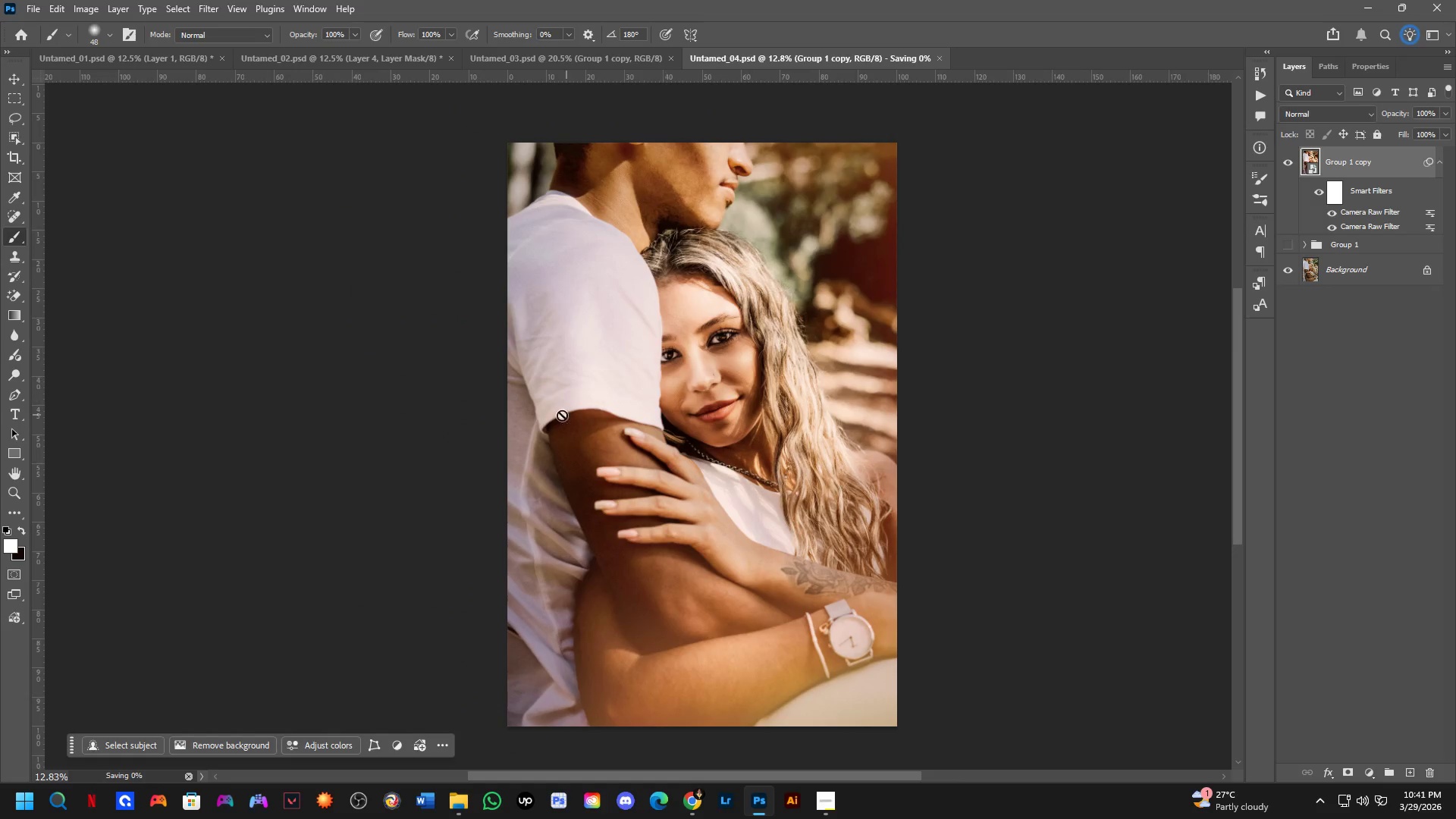 
key(Alt+Tab)